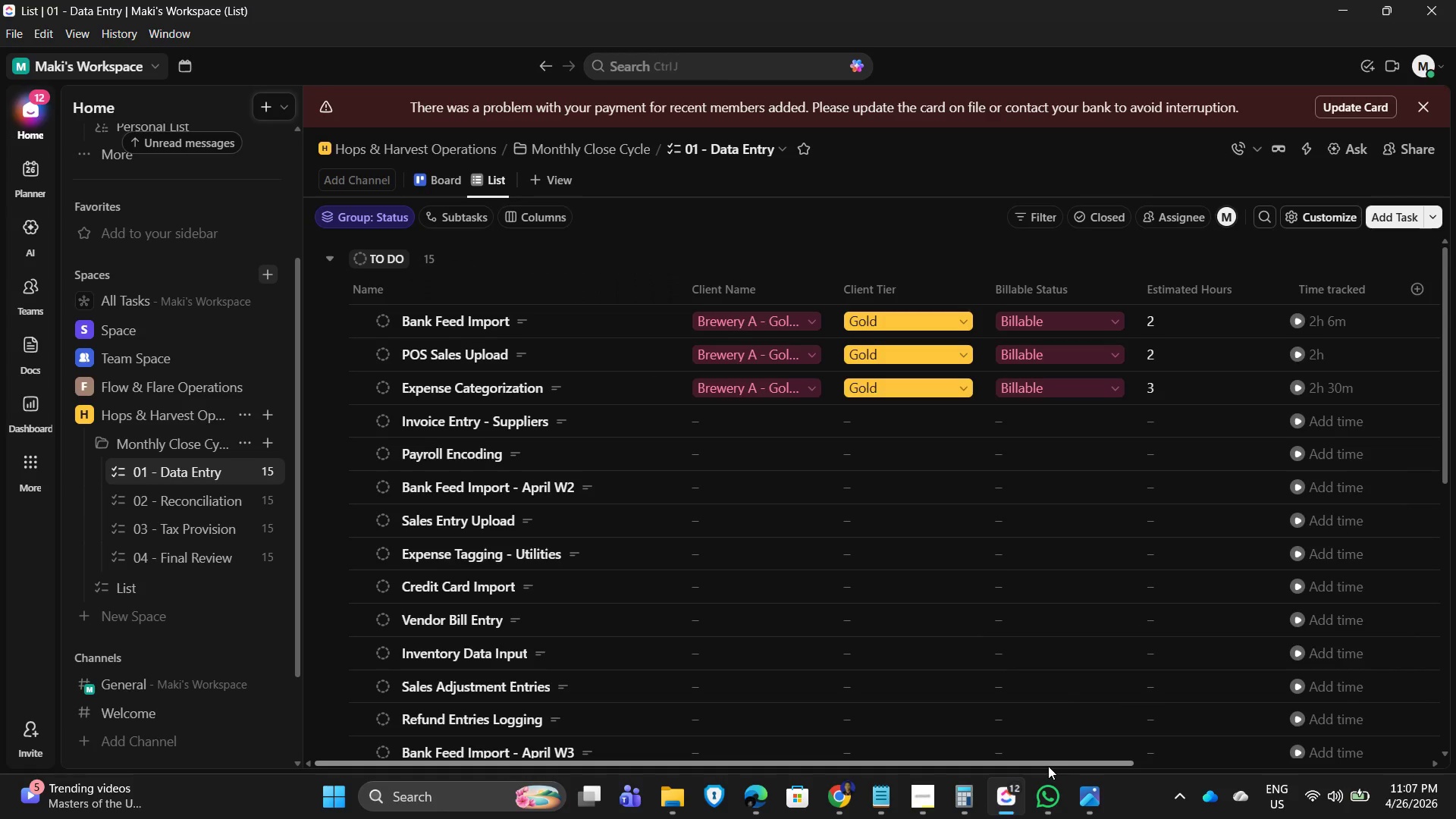 
left_click_drag(start_coordinate=[1048, 765], to_coordinate=[847, 773])
 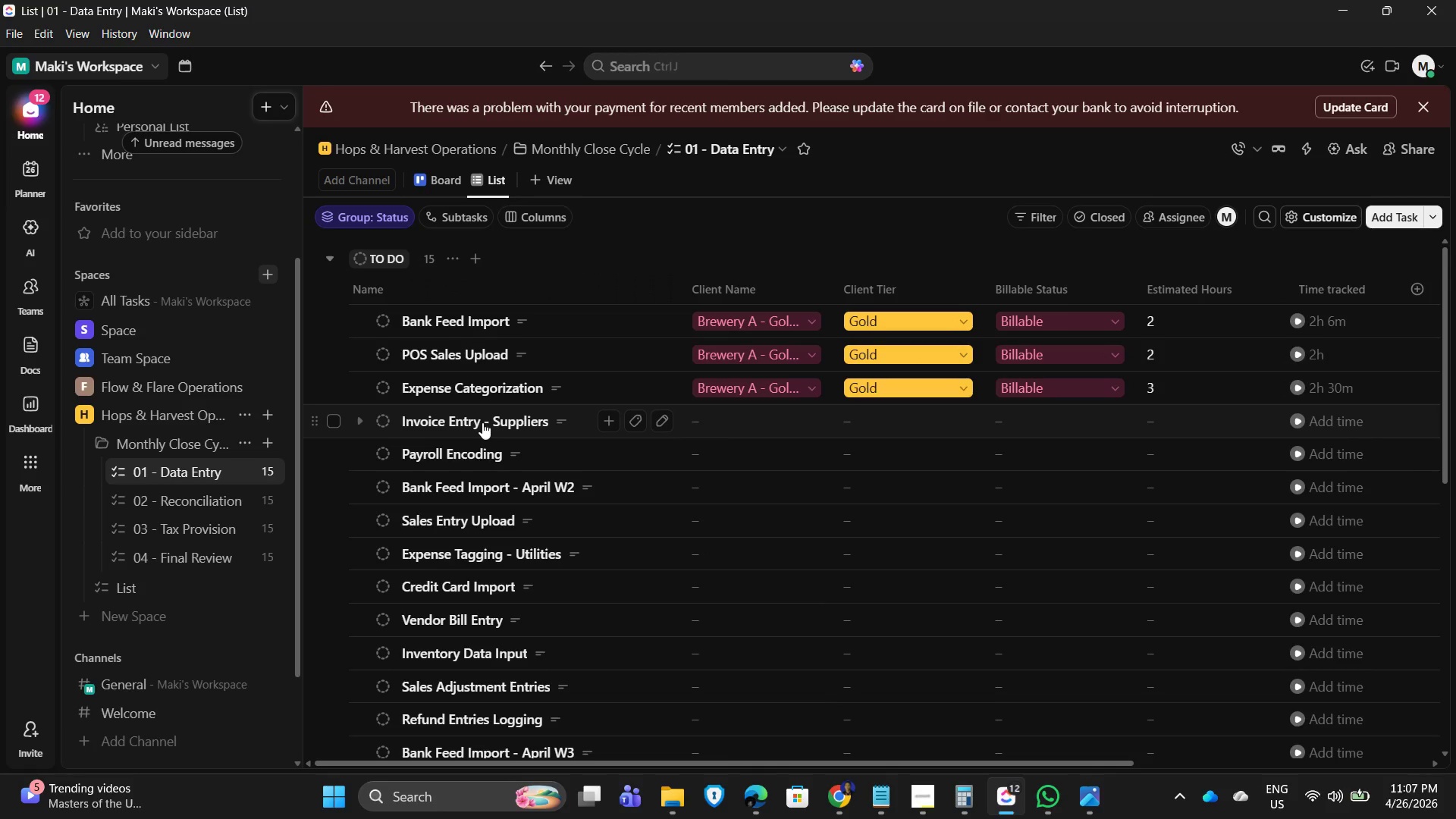 
left_click([482, 422])
 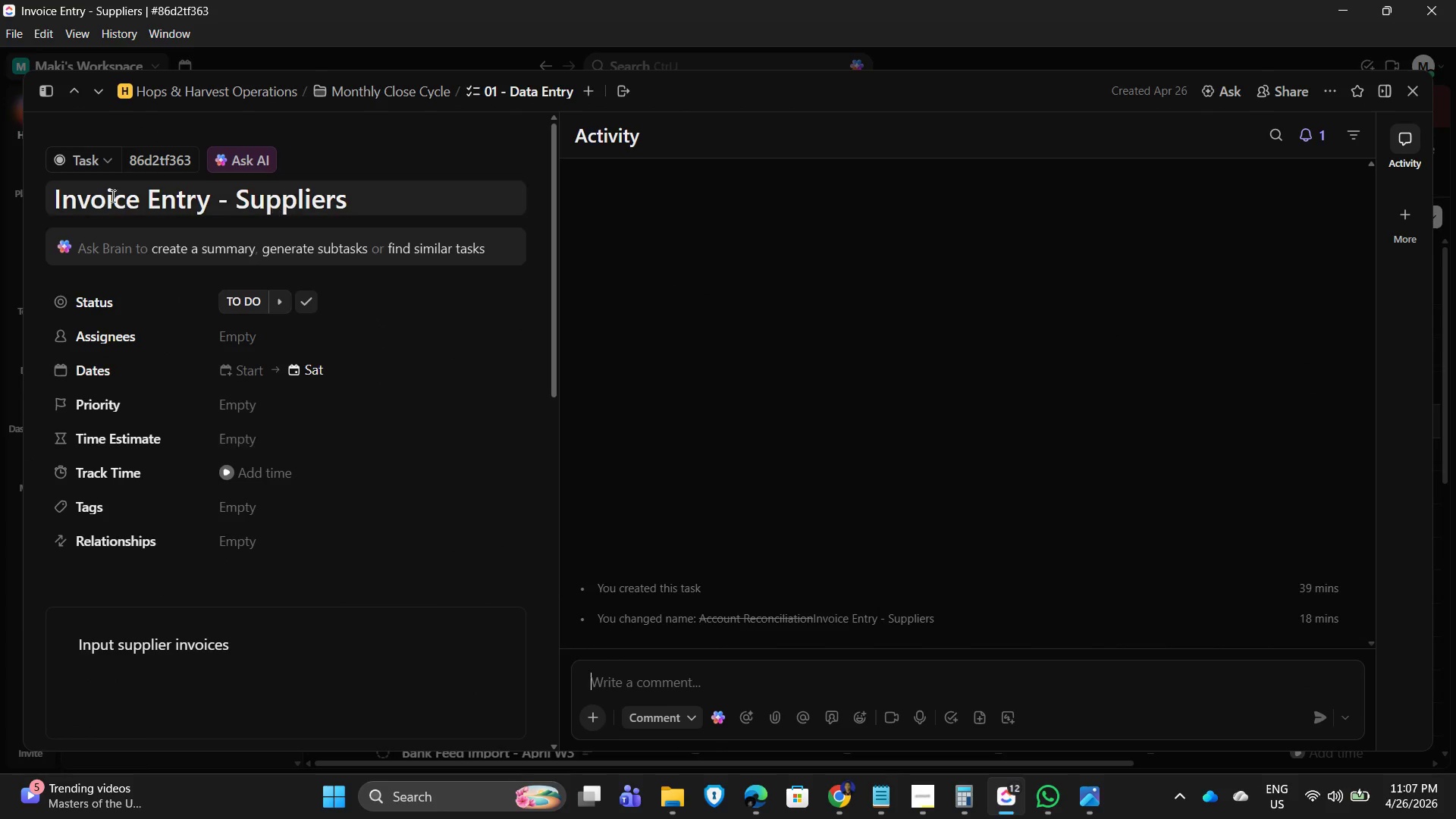 
left_click([346, 203])
 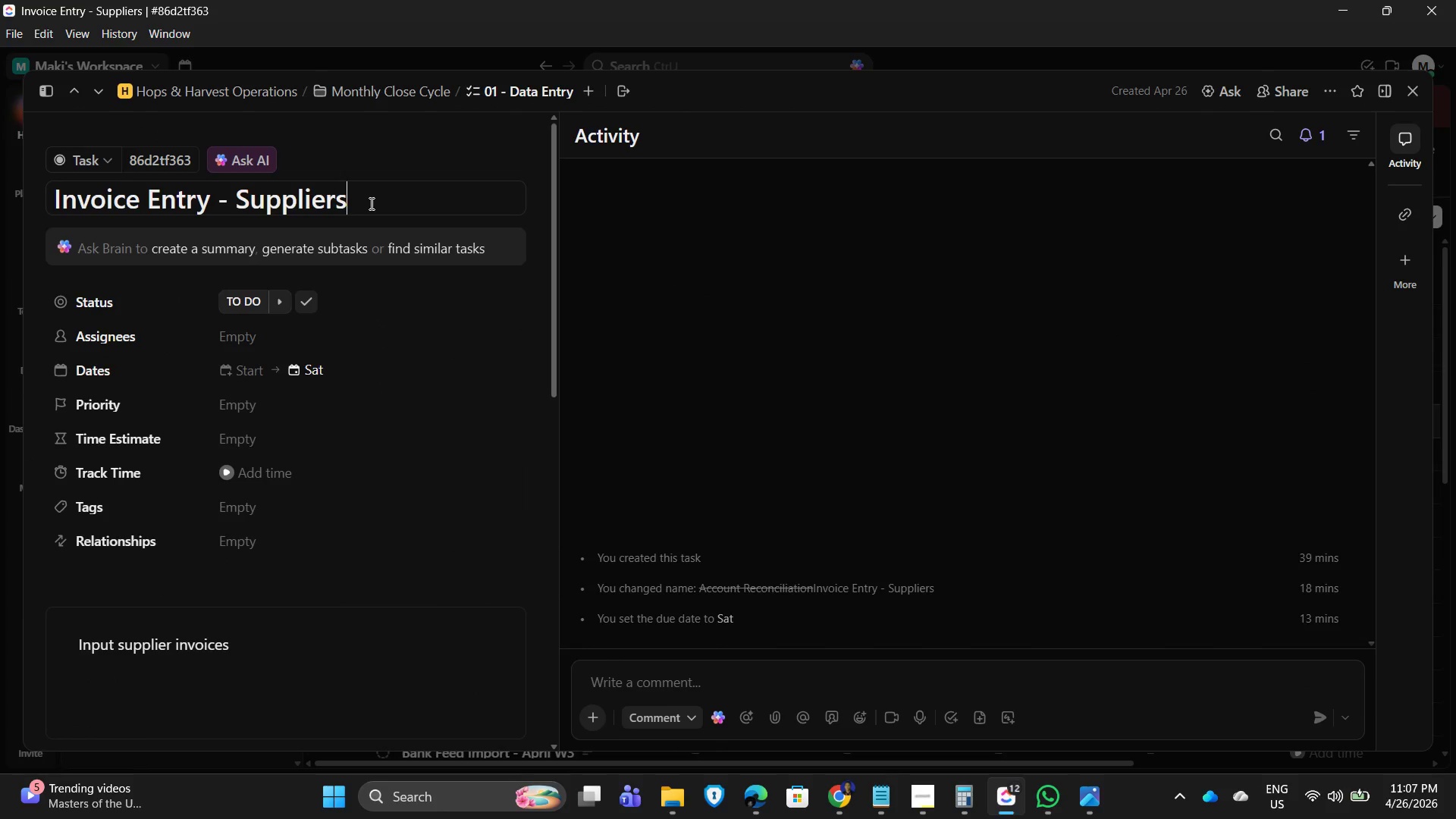 
left_click_drag(start_coordinate=[369, 203], to_coordinate=[4, 201])
 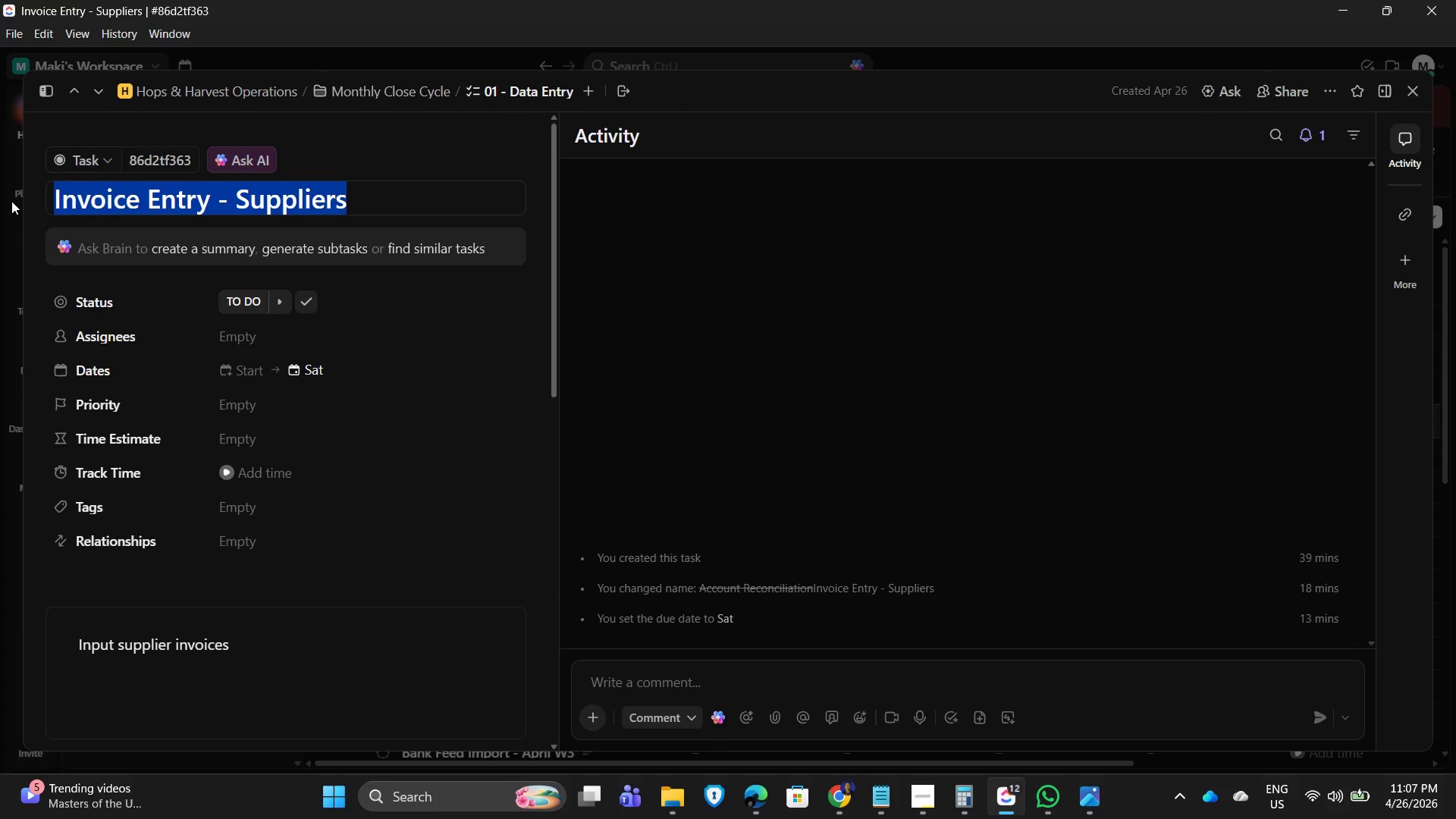 
type(Vendor V)
key(Backspace)
type(Bill Entry)
 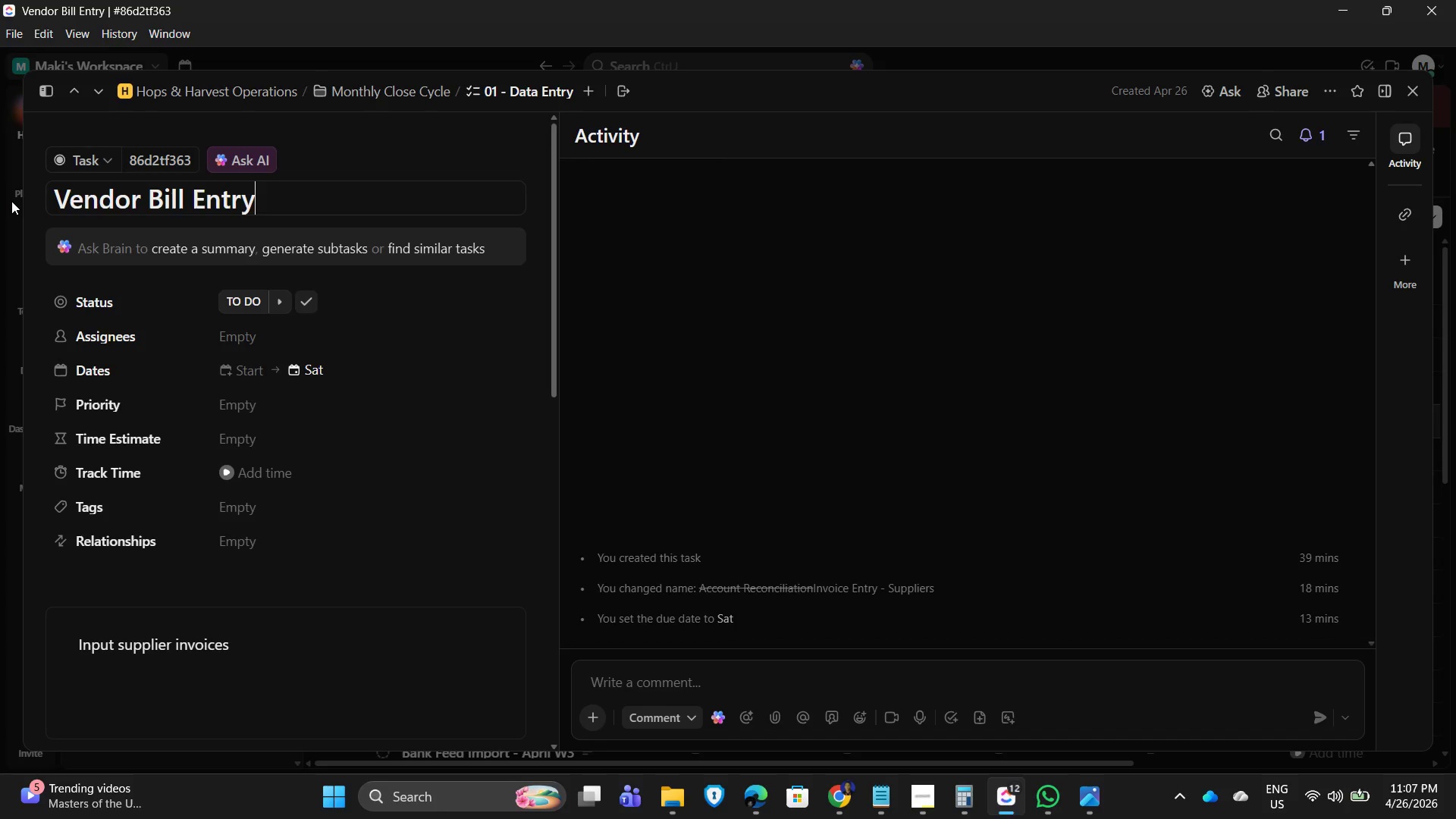 
 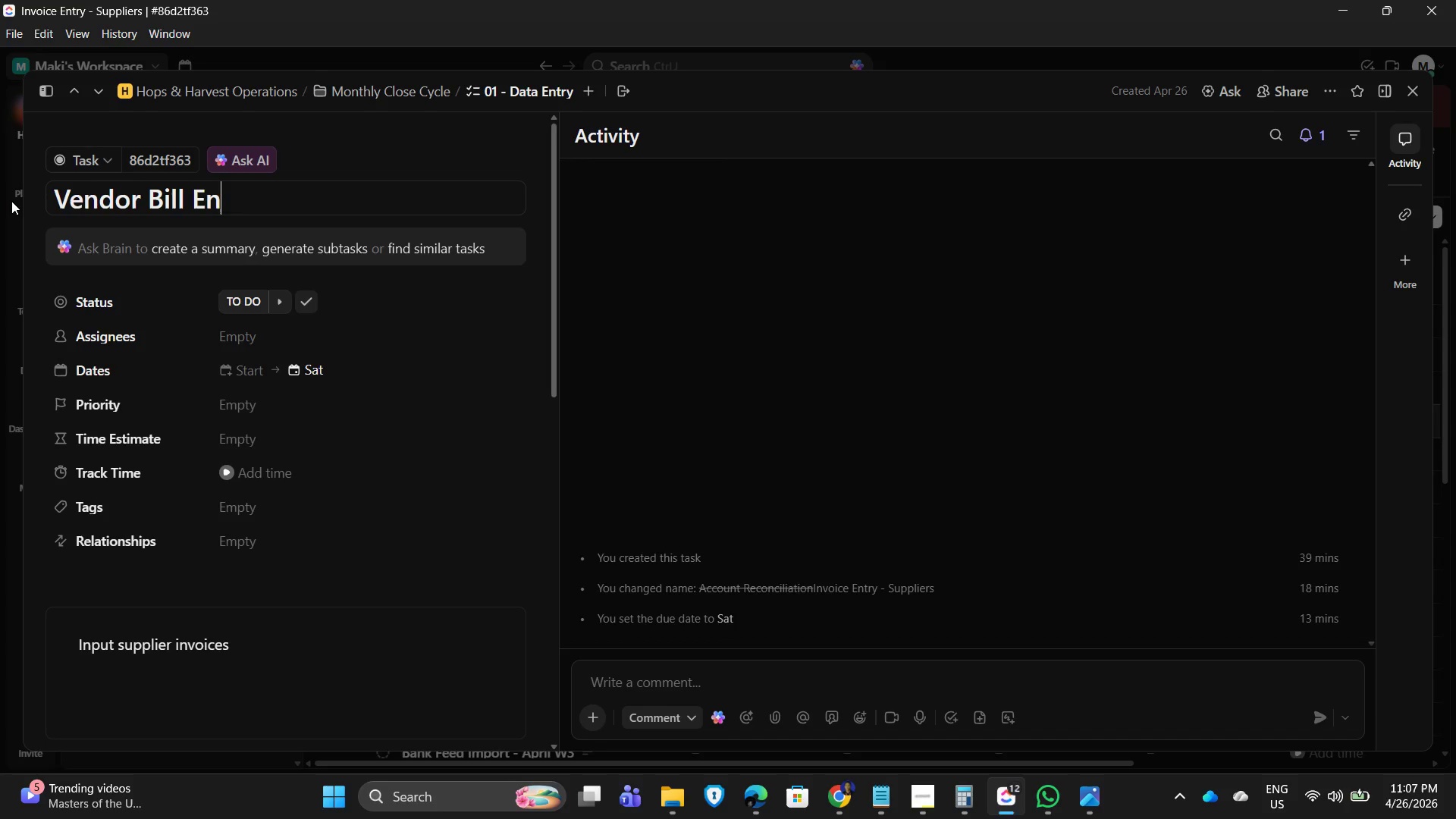 
key(Enter)
 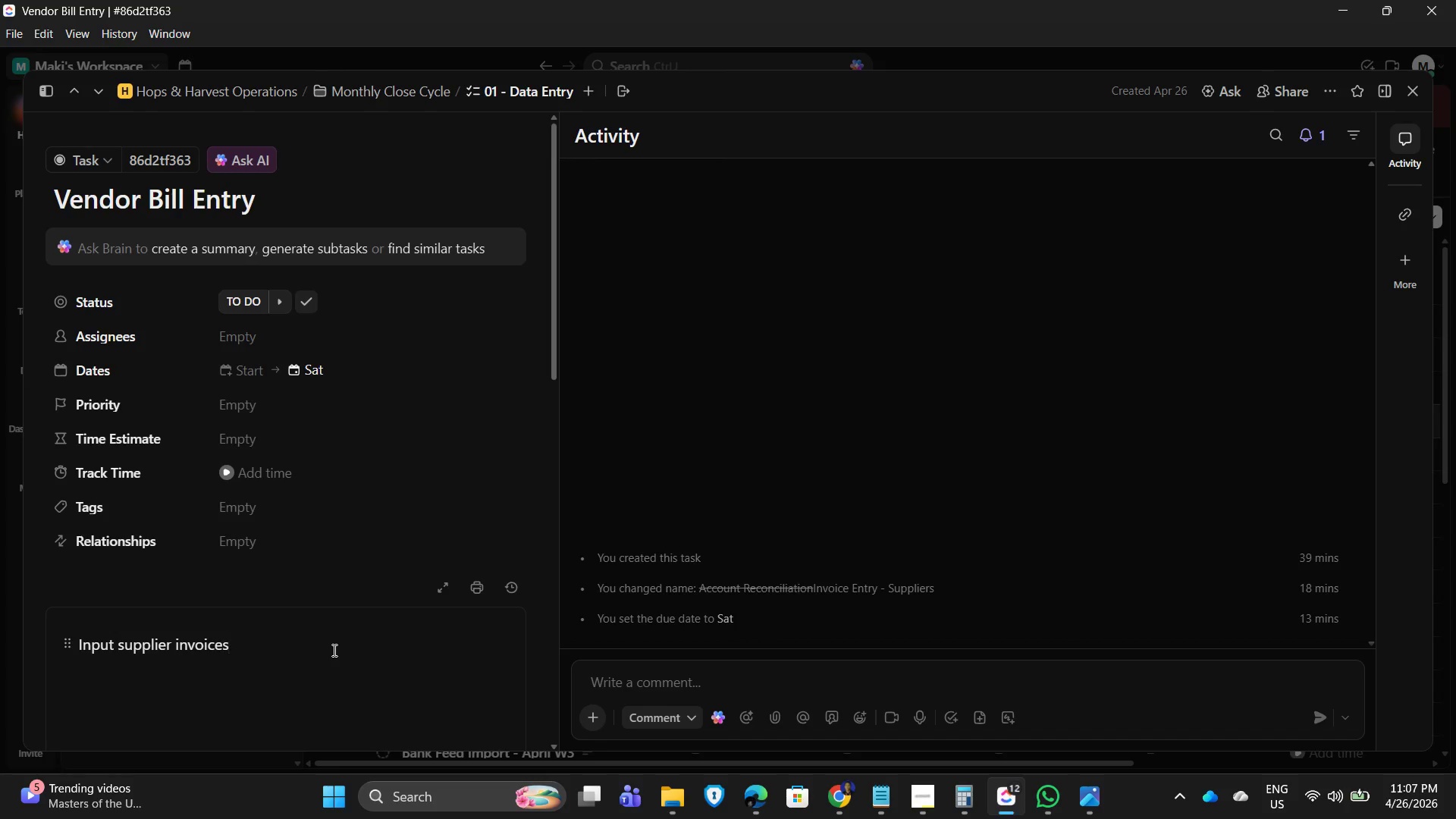 
wait(5.58)
 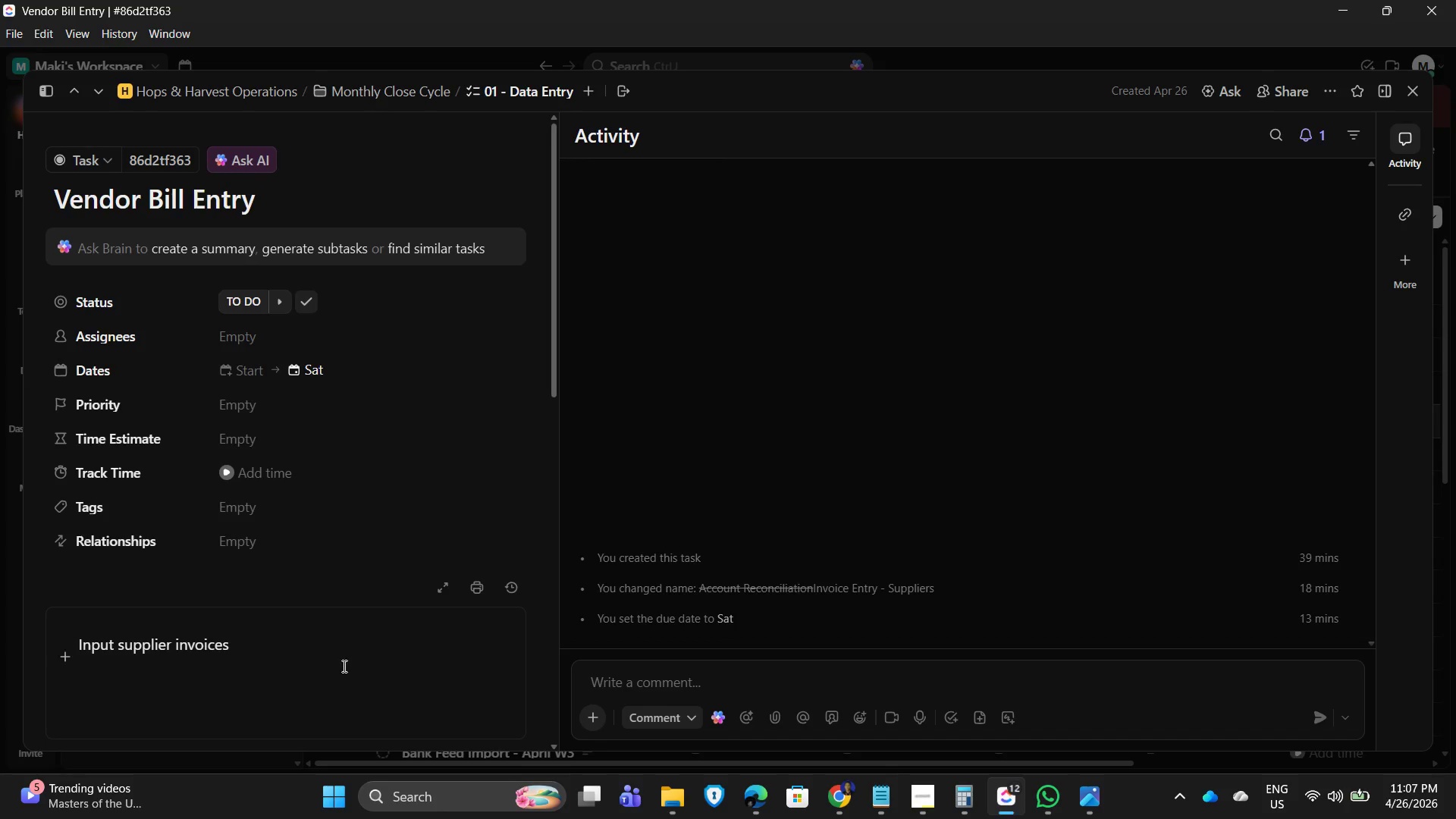 
left_click_drag(start_coordinate=[278, 655], to_coordinate=[69, 648])
 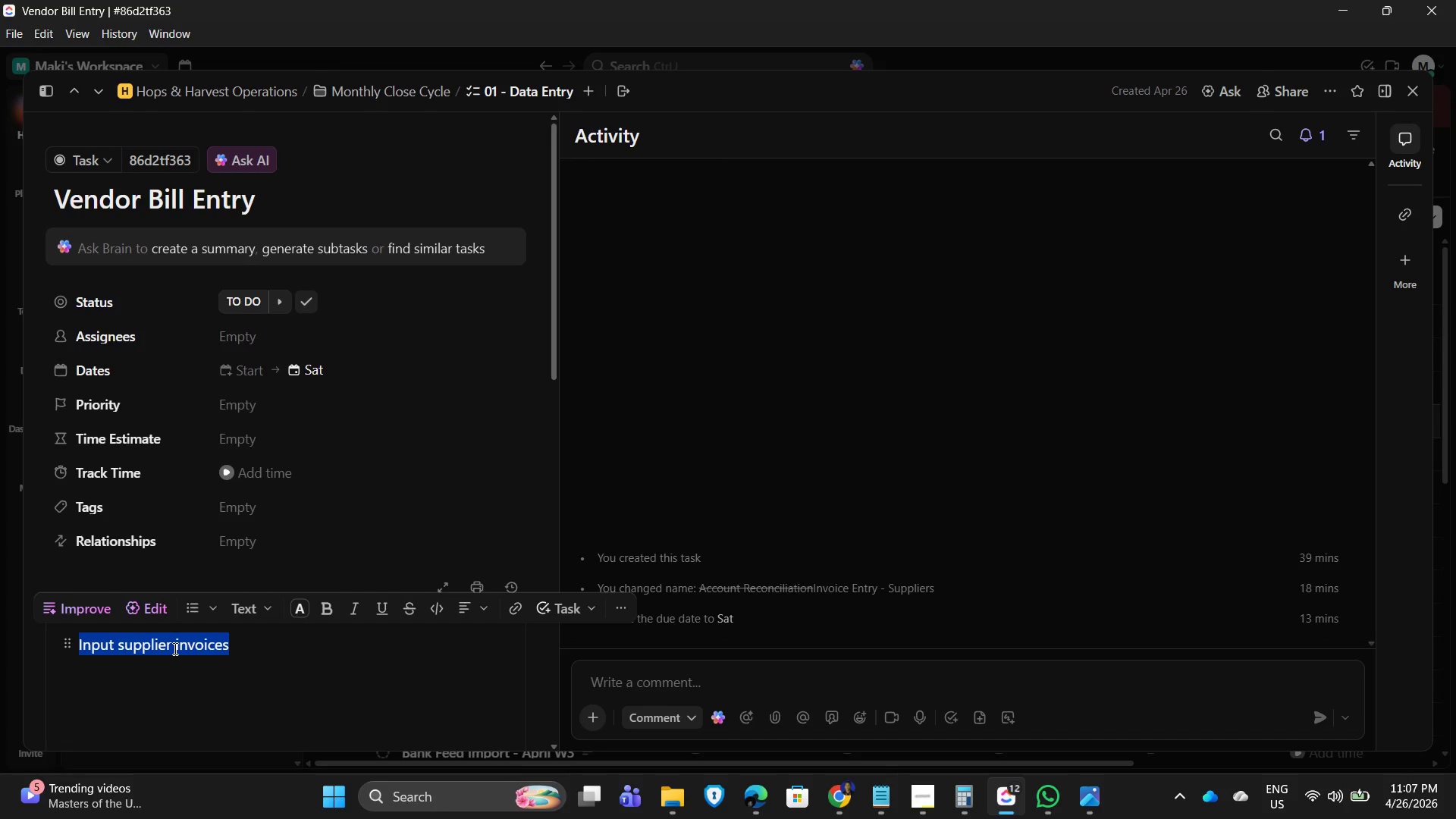 
type(Enter outstandin g)
key(Backspace)
key(Backspace)
type(g c)
key(Backspace)
type(vendor bills)
 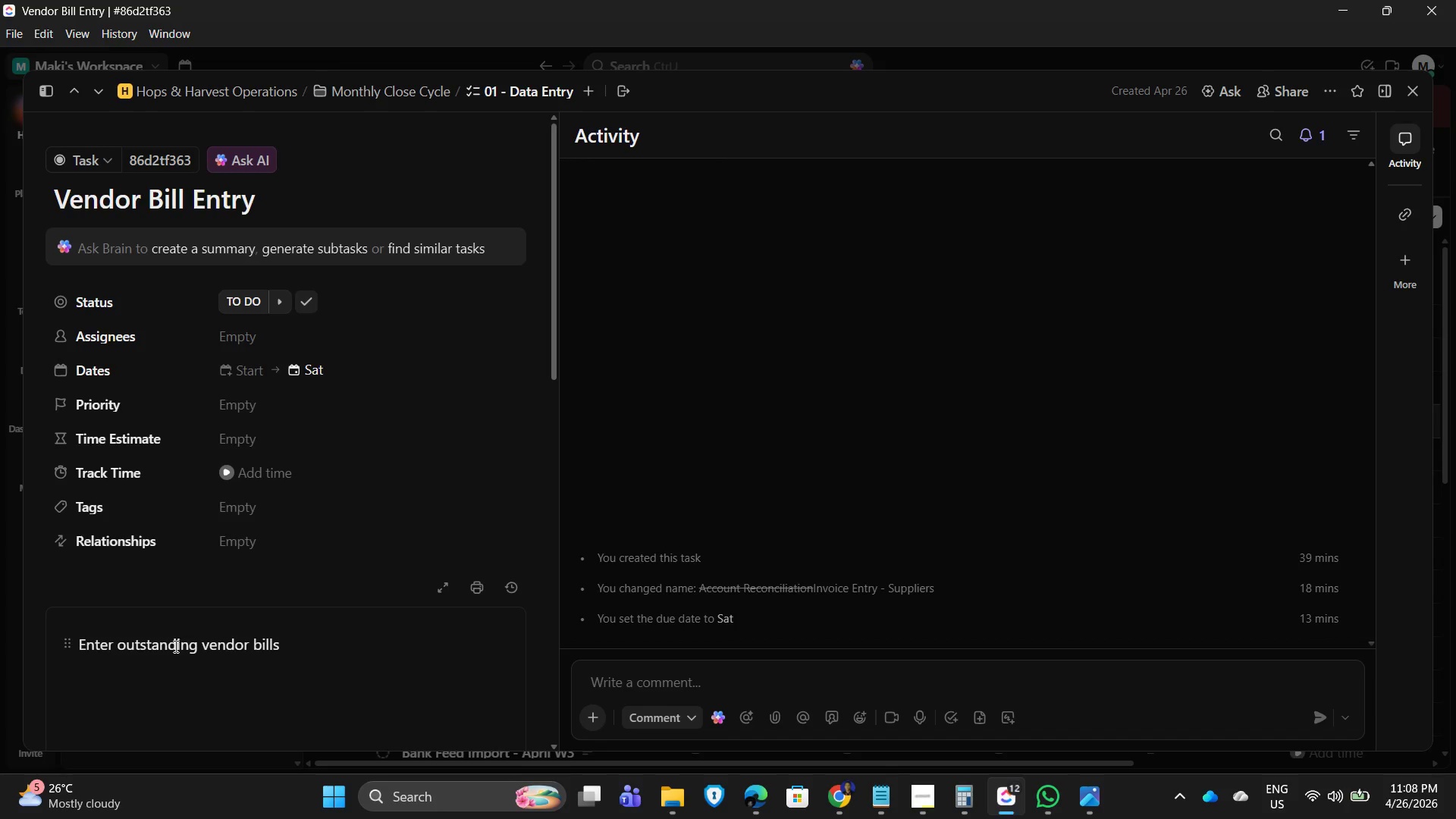 
key(Enter)
 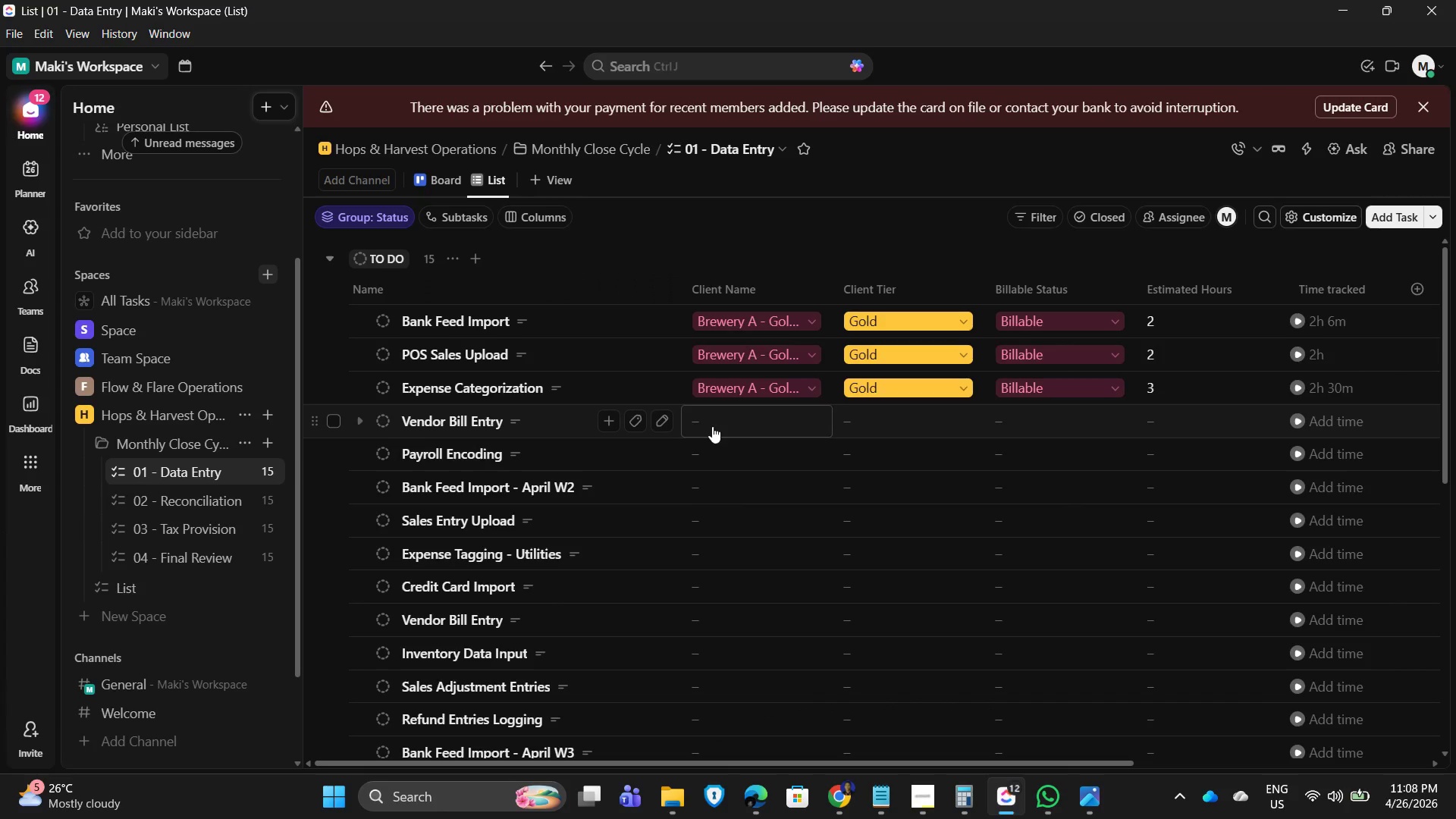 
left_click([712, 426])
 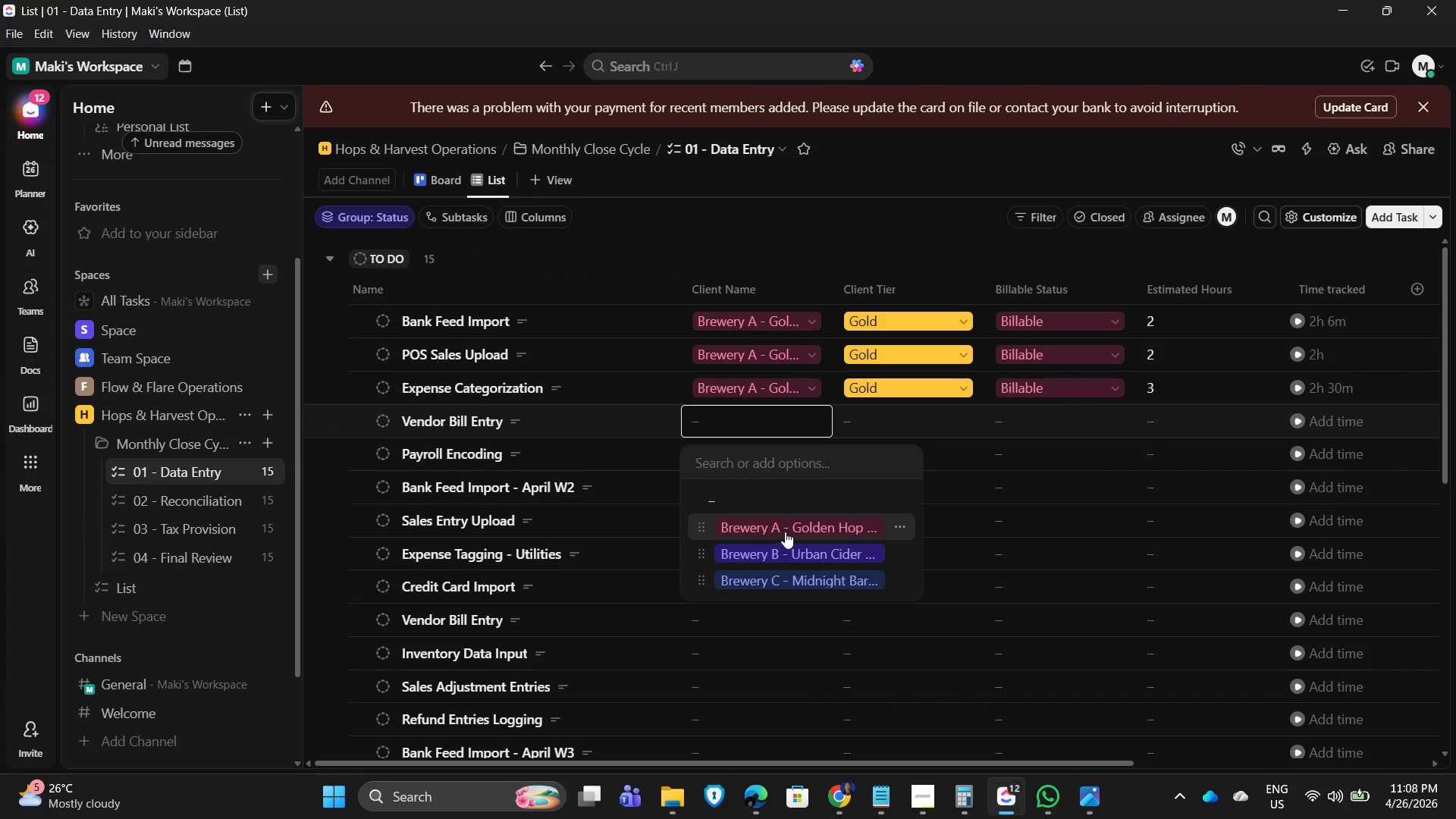 
left_click([785, 532])
 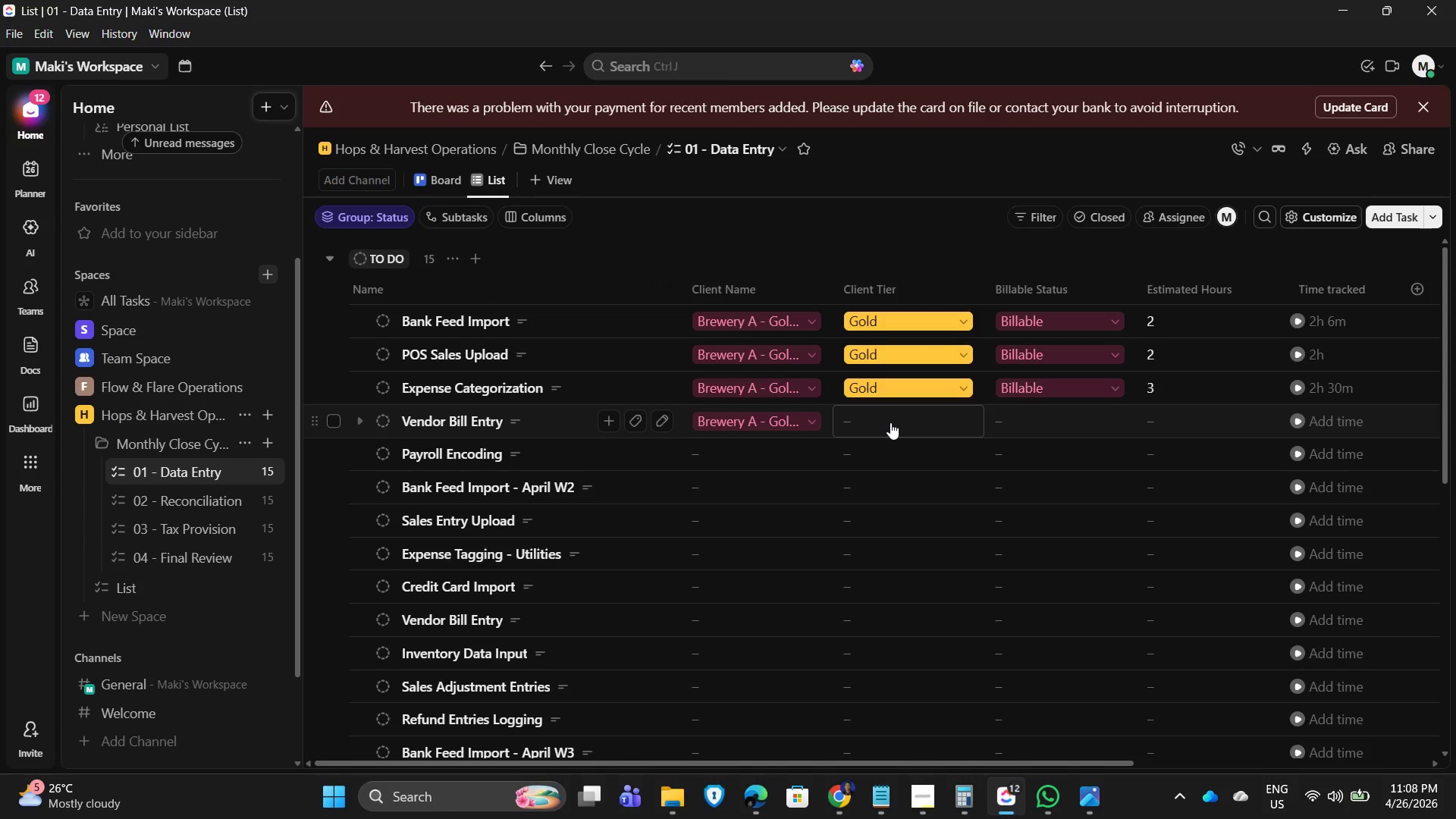 
left_click([890, 423])
 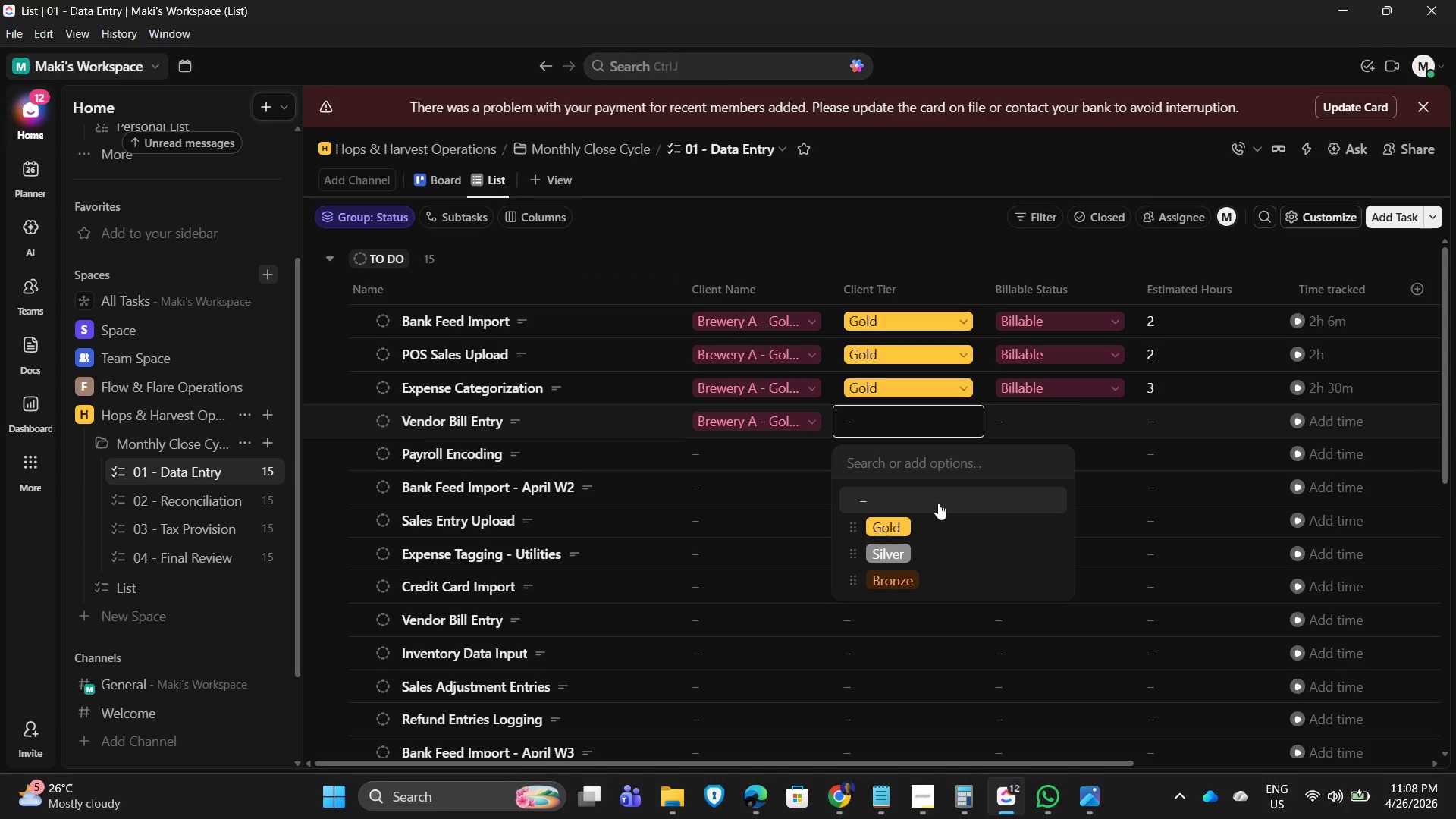 
left_click([925, 519])
 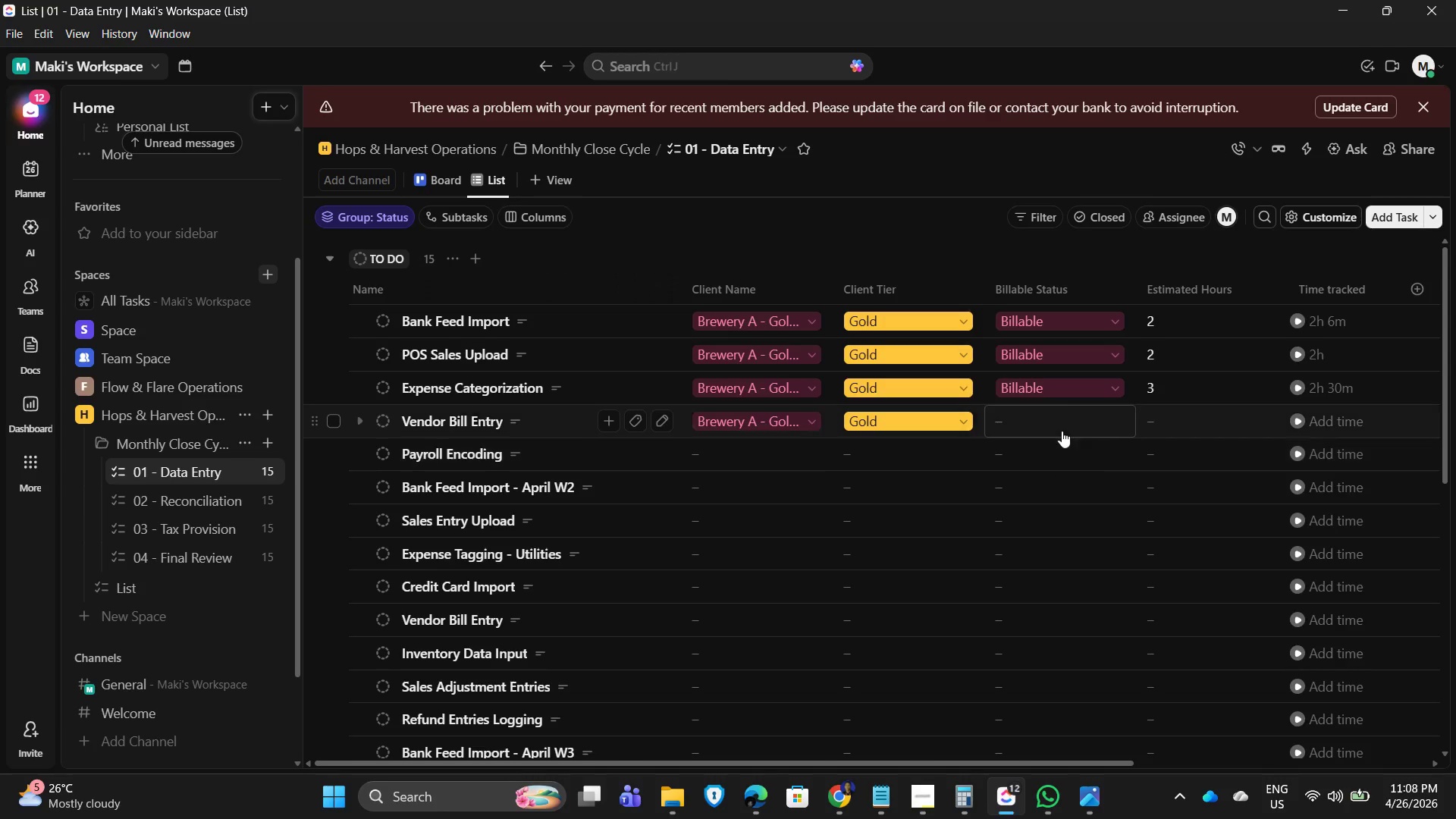 
left_click([1065, 425])
 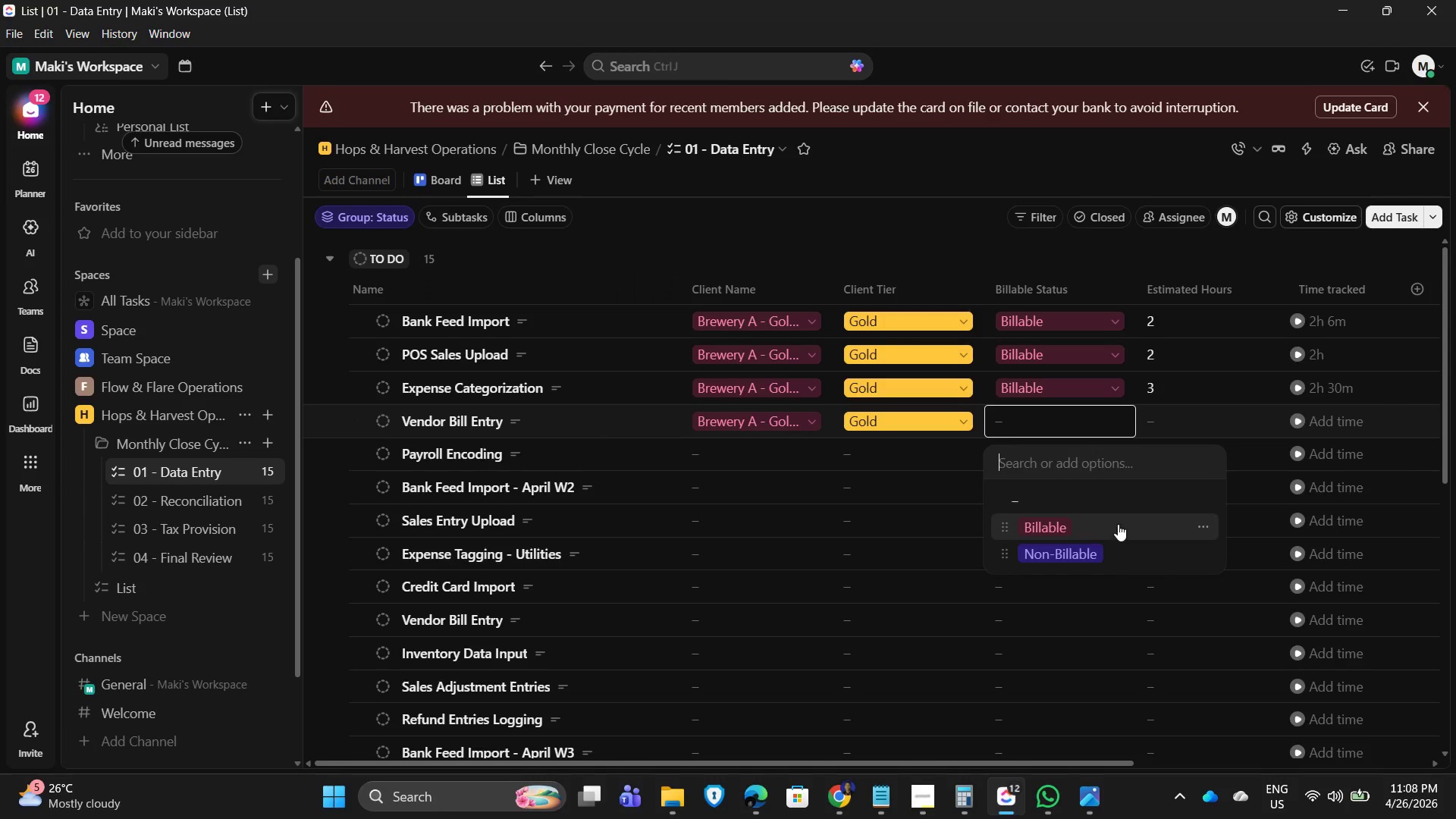 
left_click([1098, 526])
 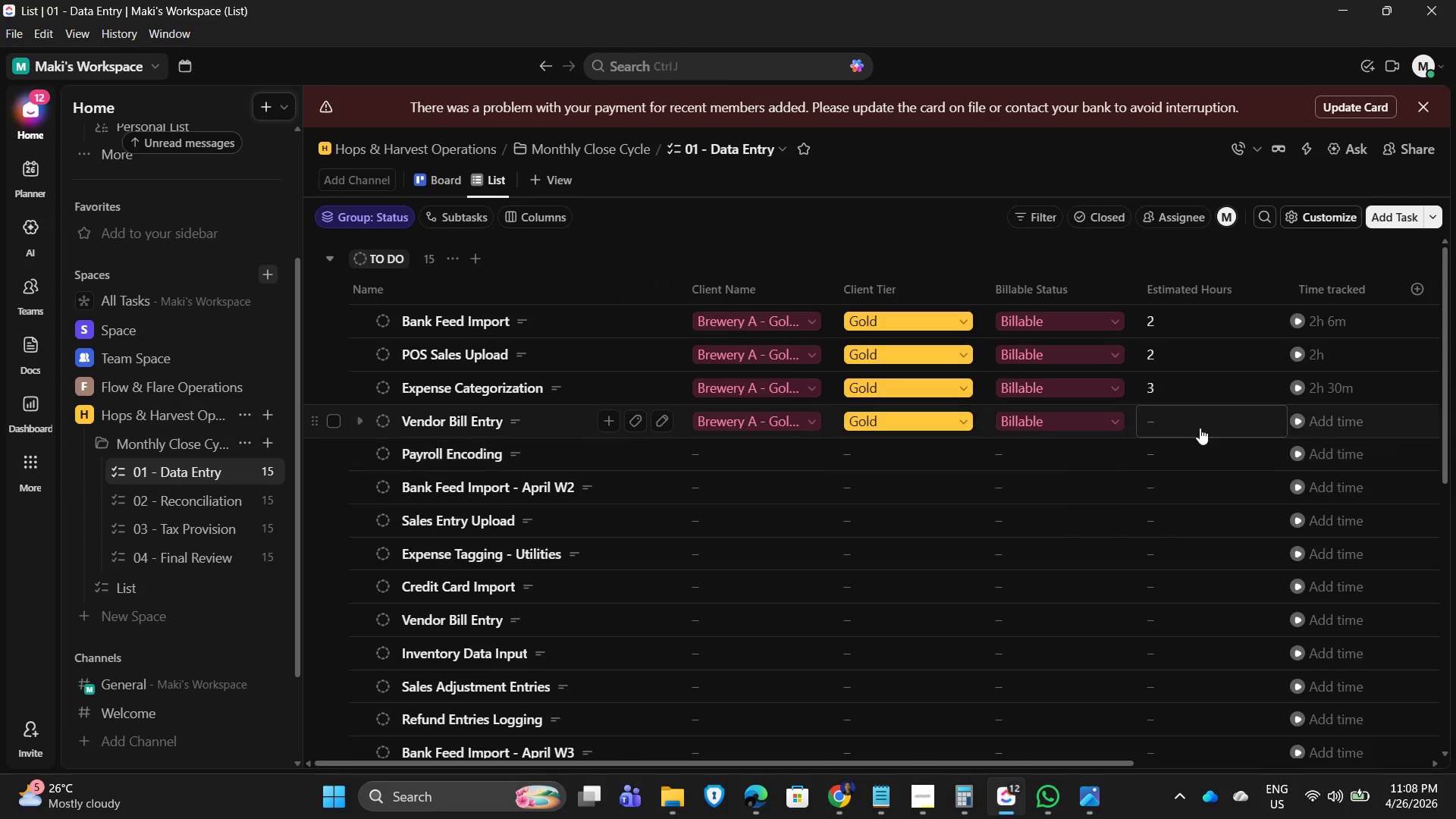 
left_click([1202, 427])
 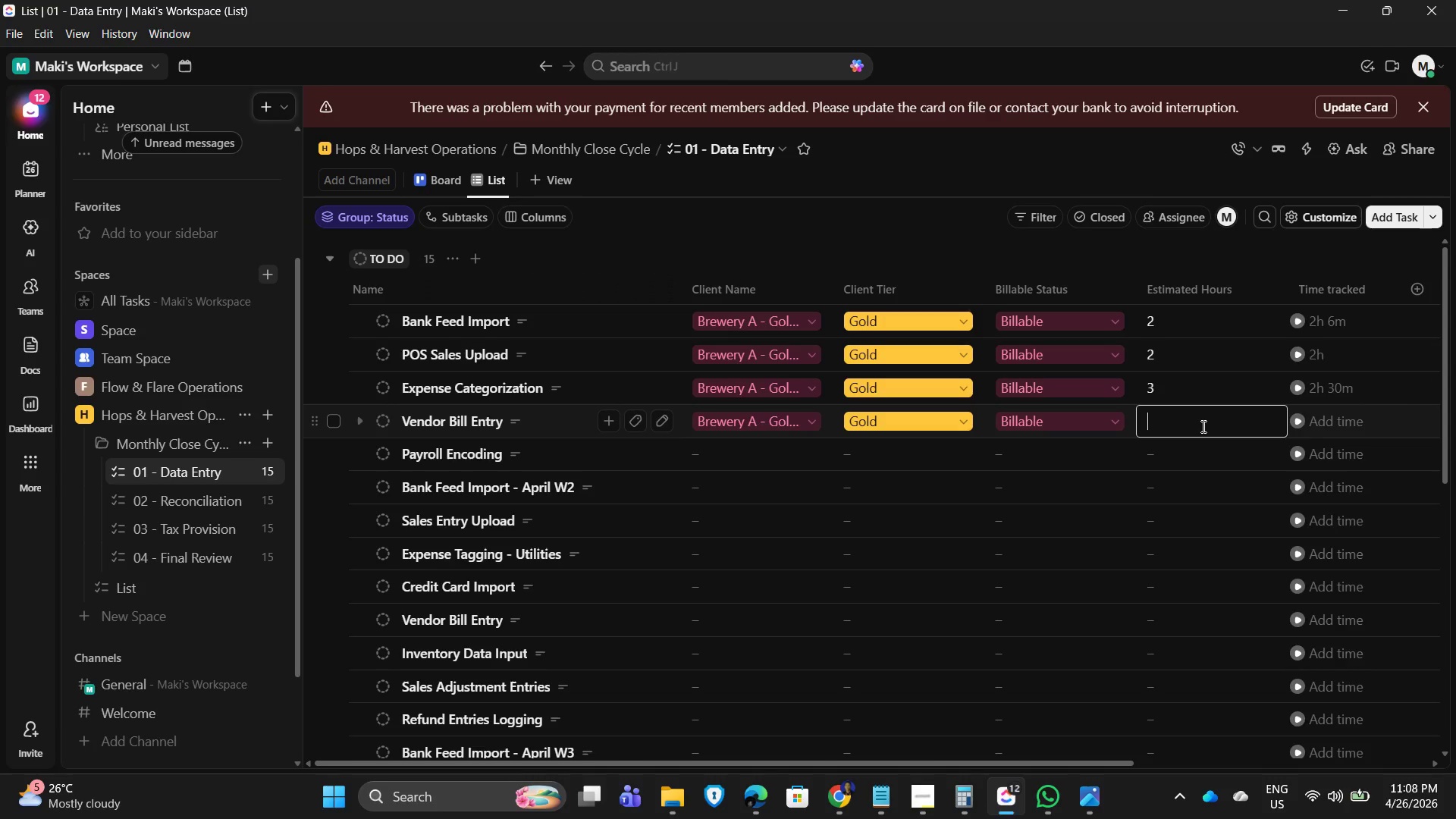 
wait(12.94)
 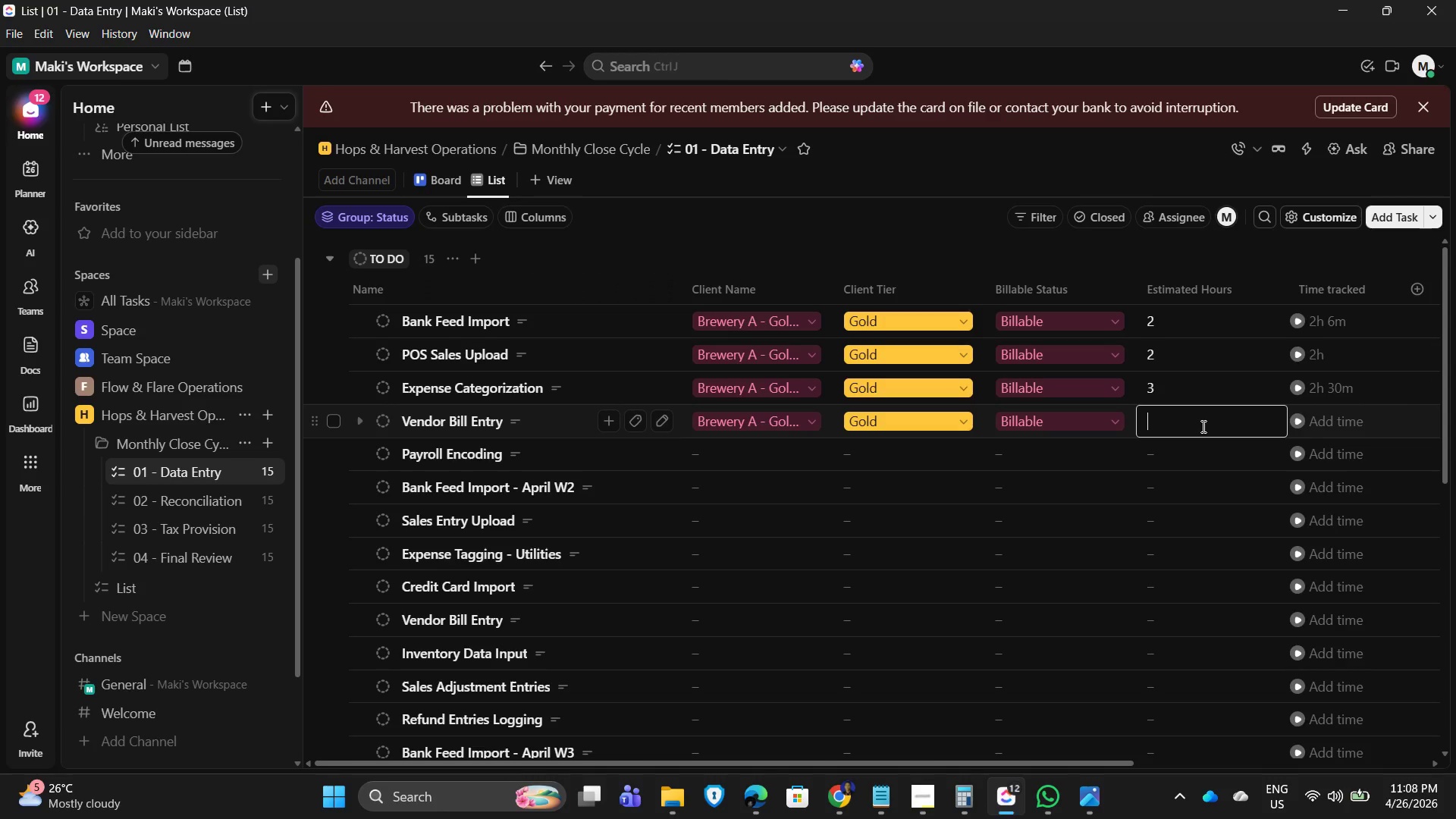 
key(Numpad2)
 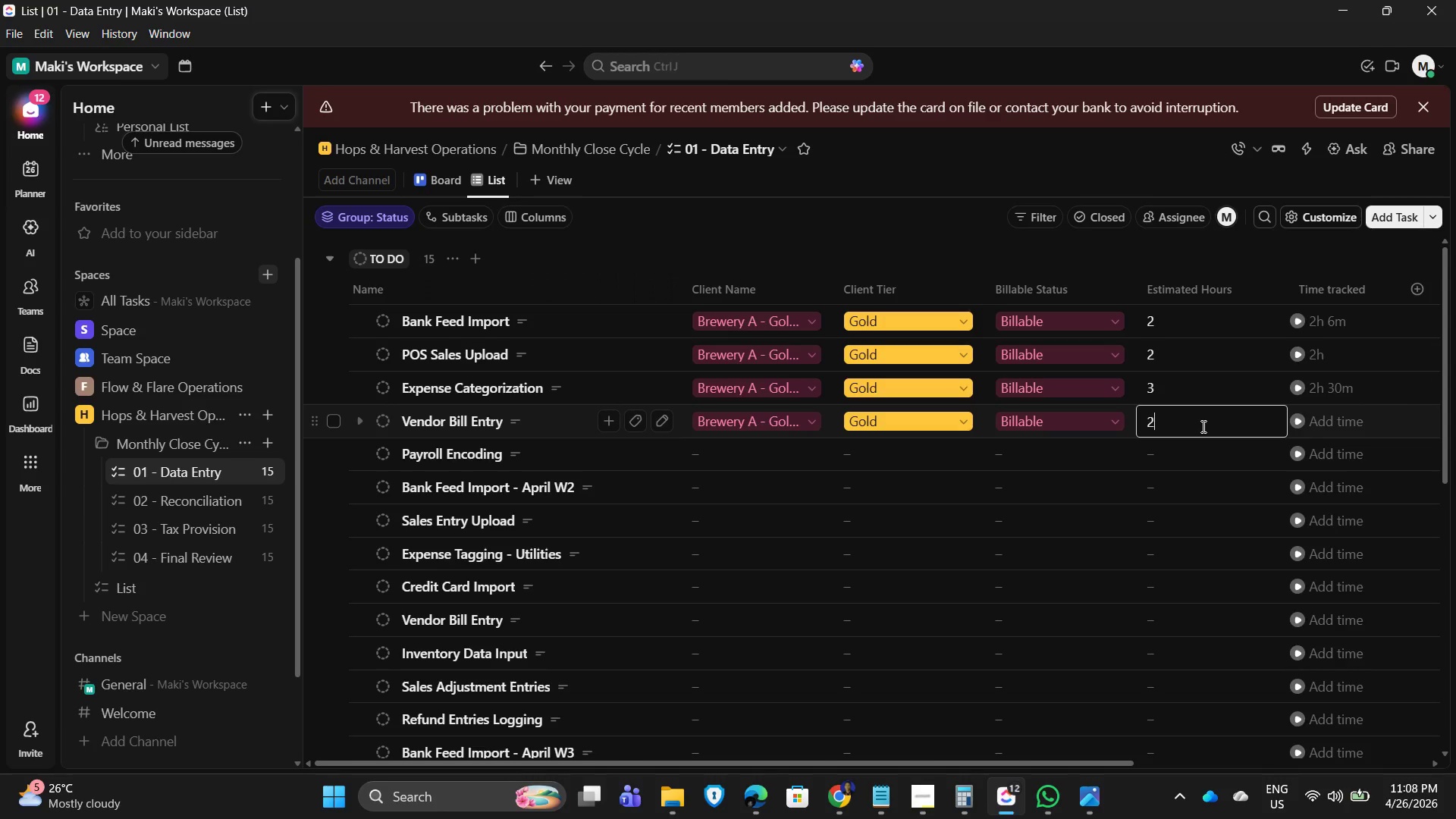 
key(NumpadEnter)
 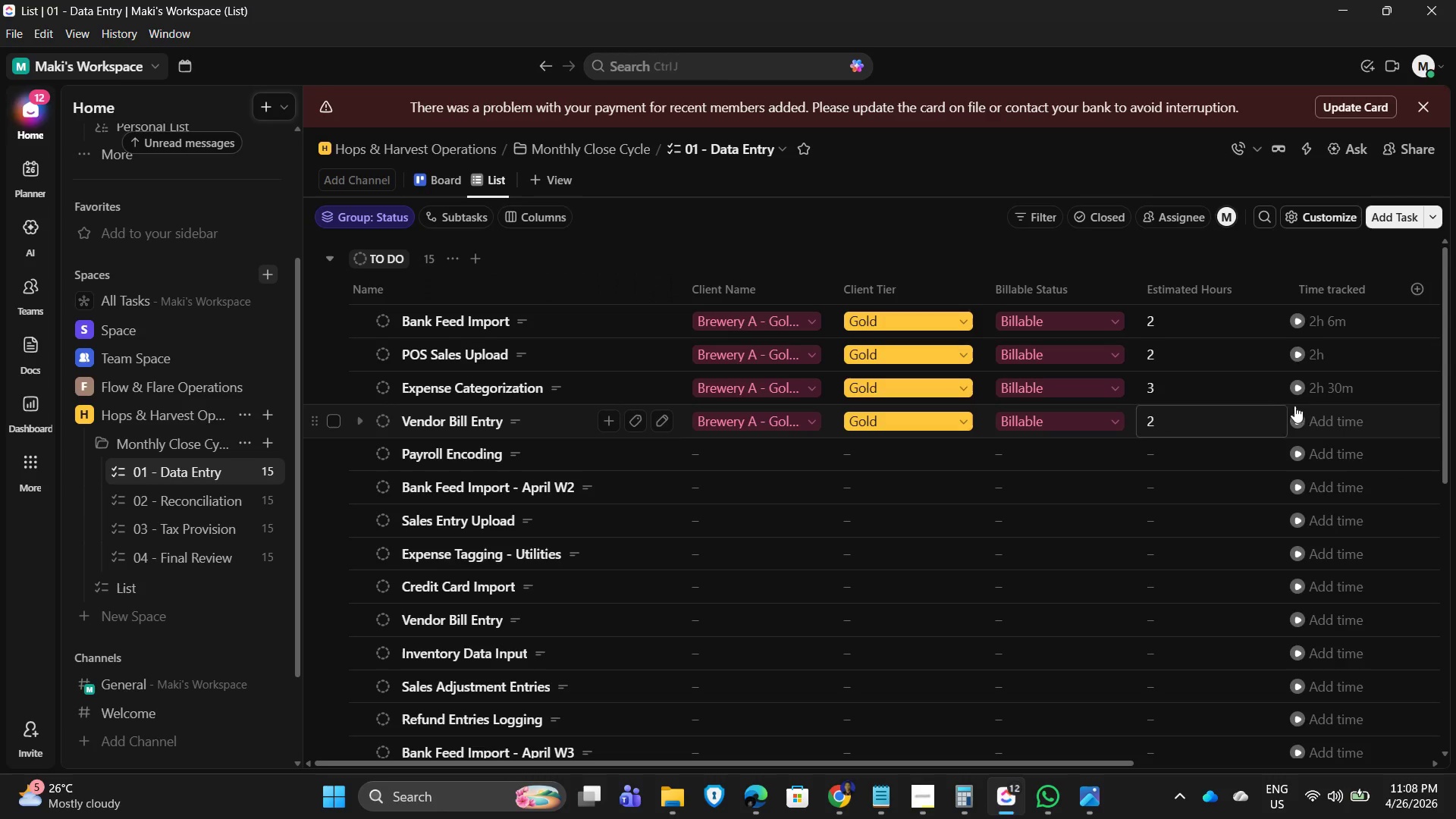 
left_click([1340, 419])
 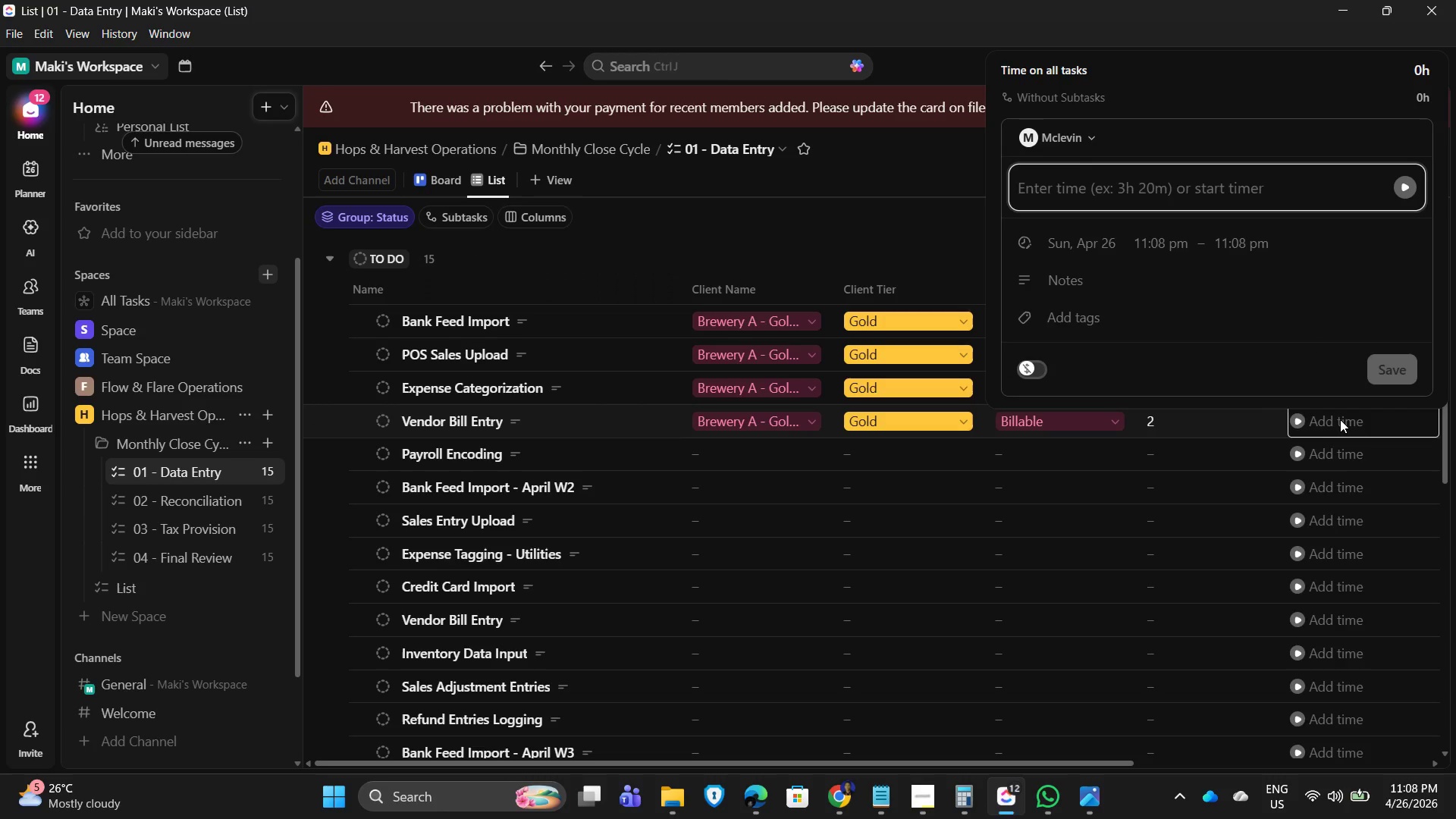 
key(Numpad0)
 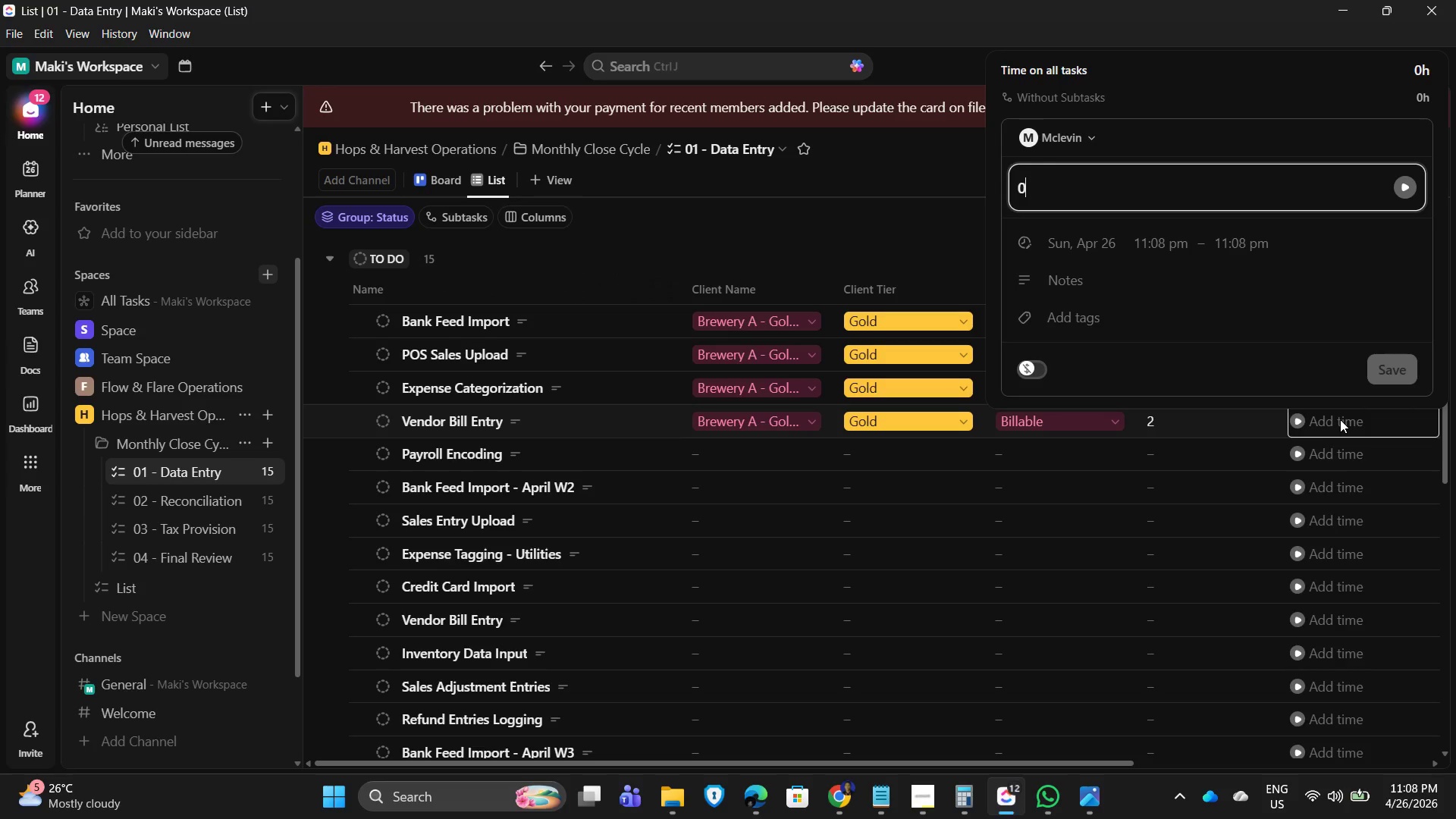 
key(NumpadEnter)
 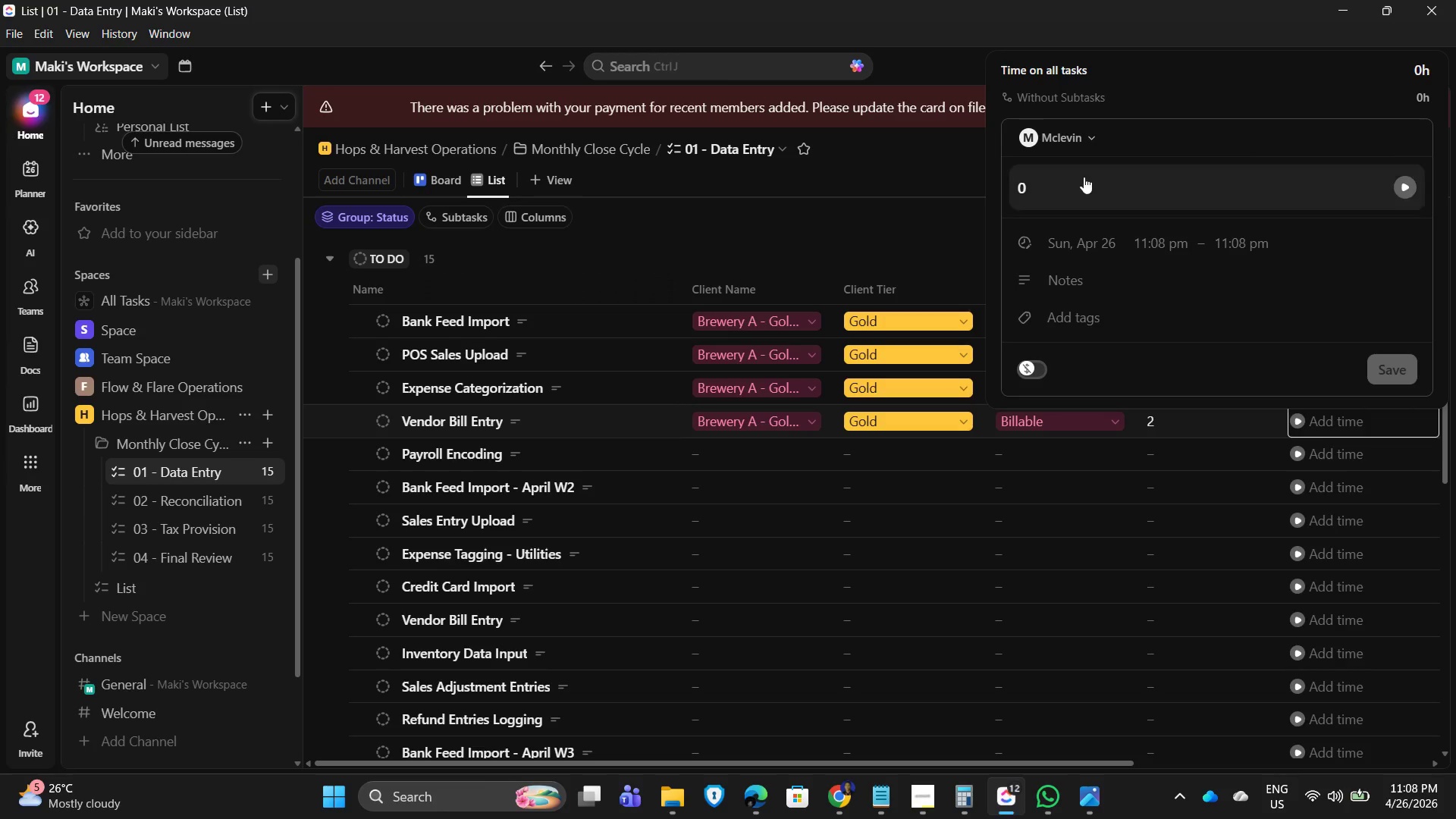 
left_click([926, 174])
 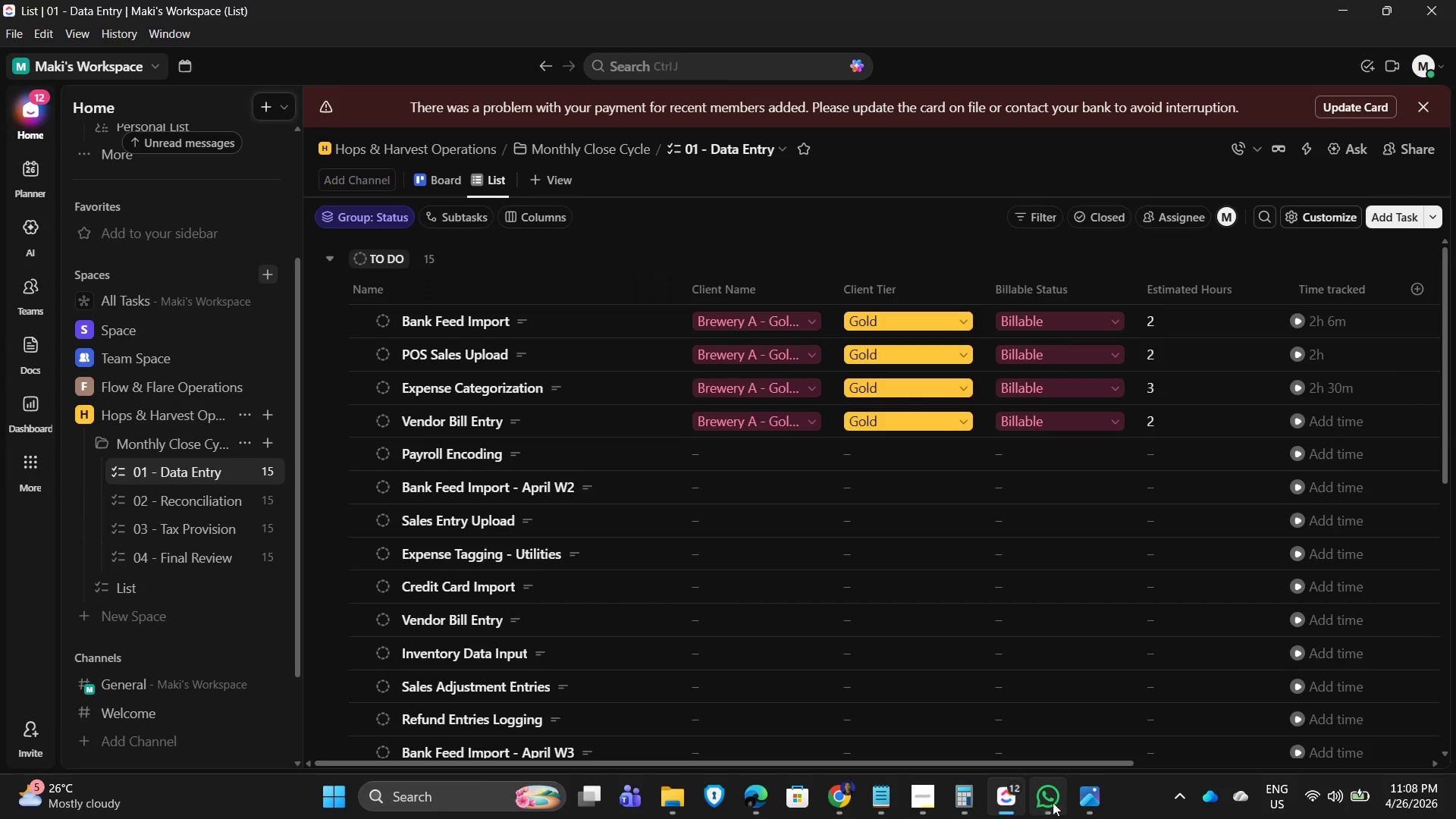 
left_click_drag(start_coordinate=[1059, 761], to_coordinate=[1133, 767])
 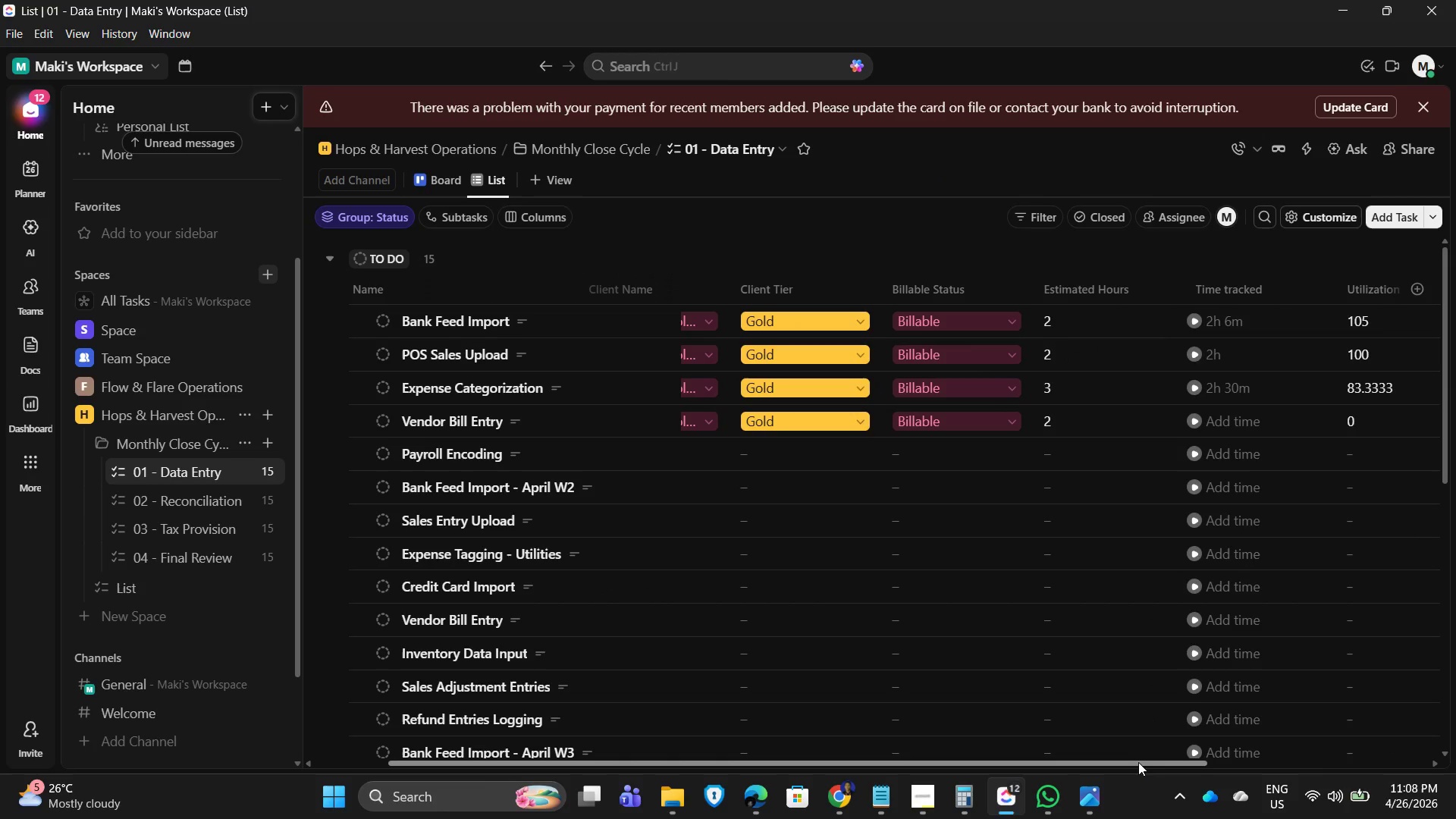 
left_click_drag(start_coordinate=[1134, 761], to_coordinate=[904, 774])
 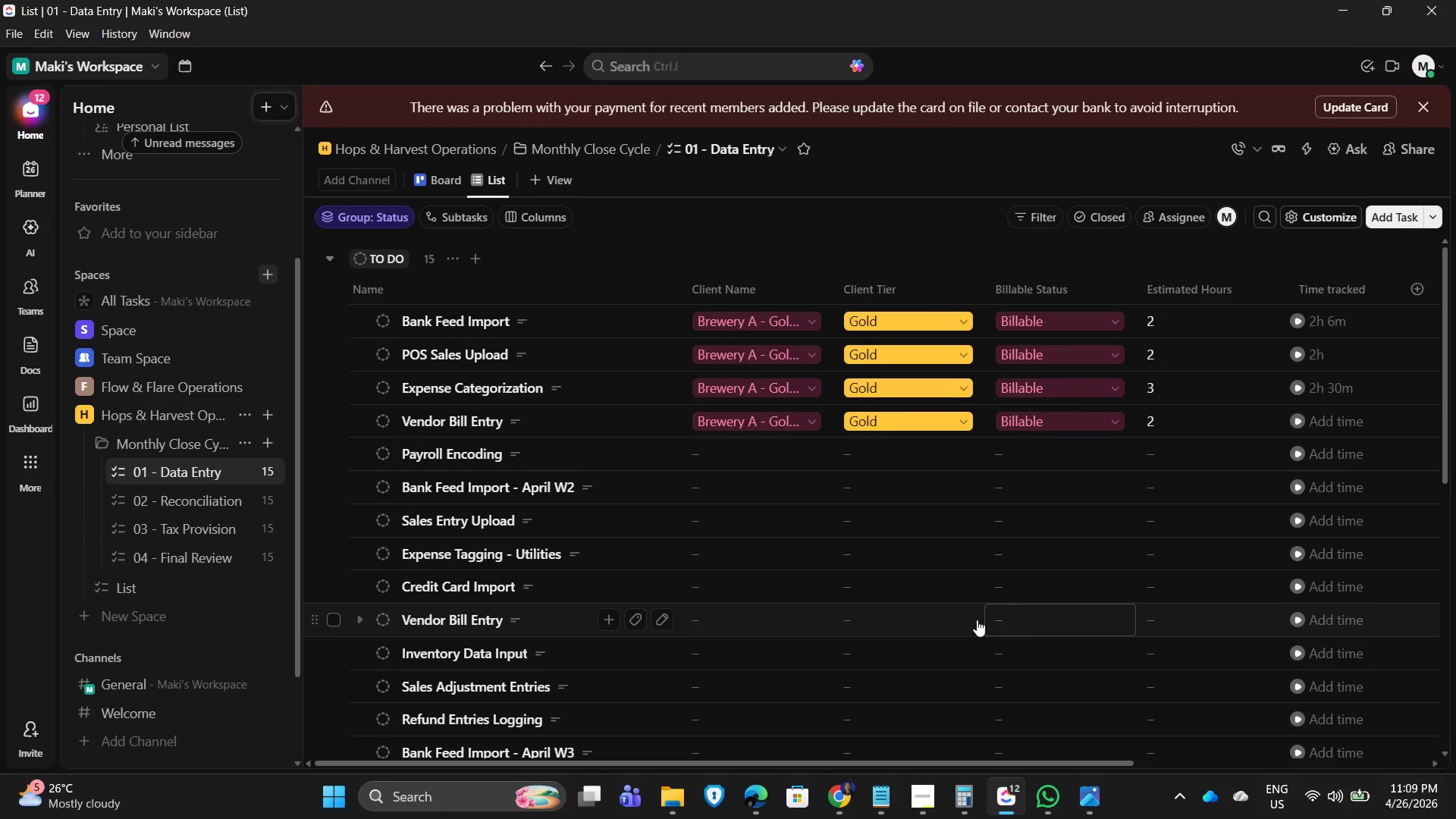 
mouse_move([932, 616])
 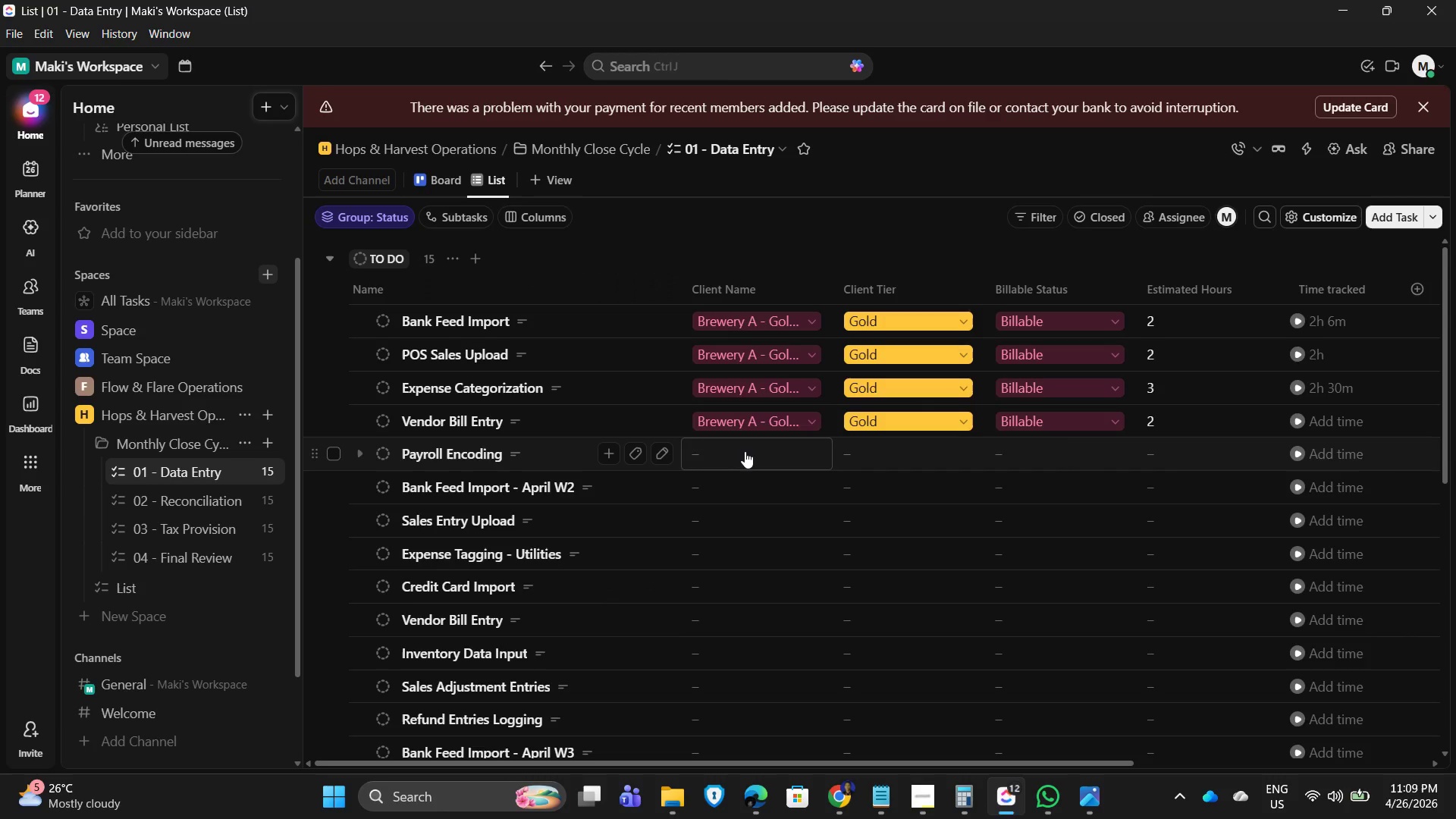 
wait(11.38)
 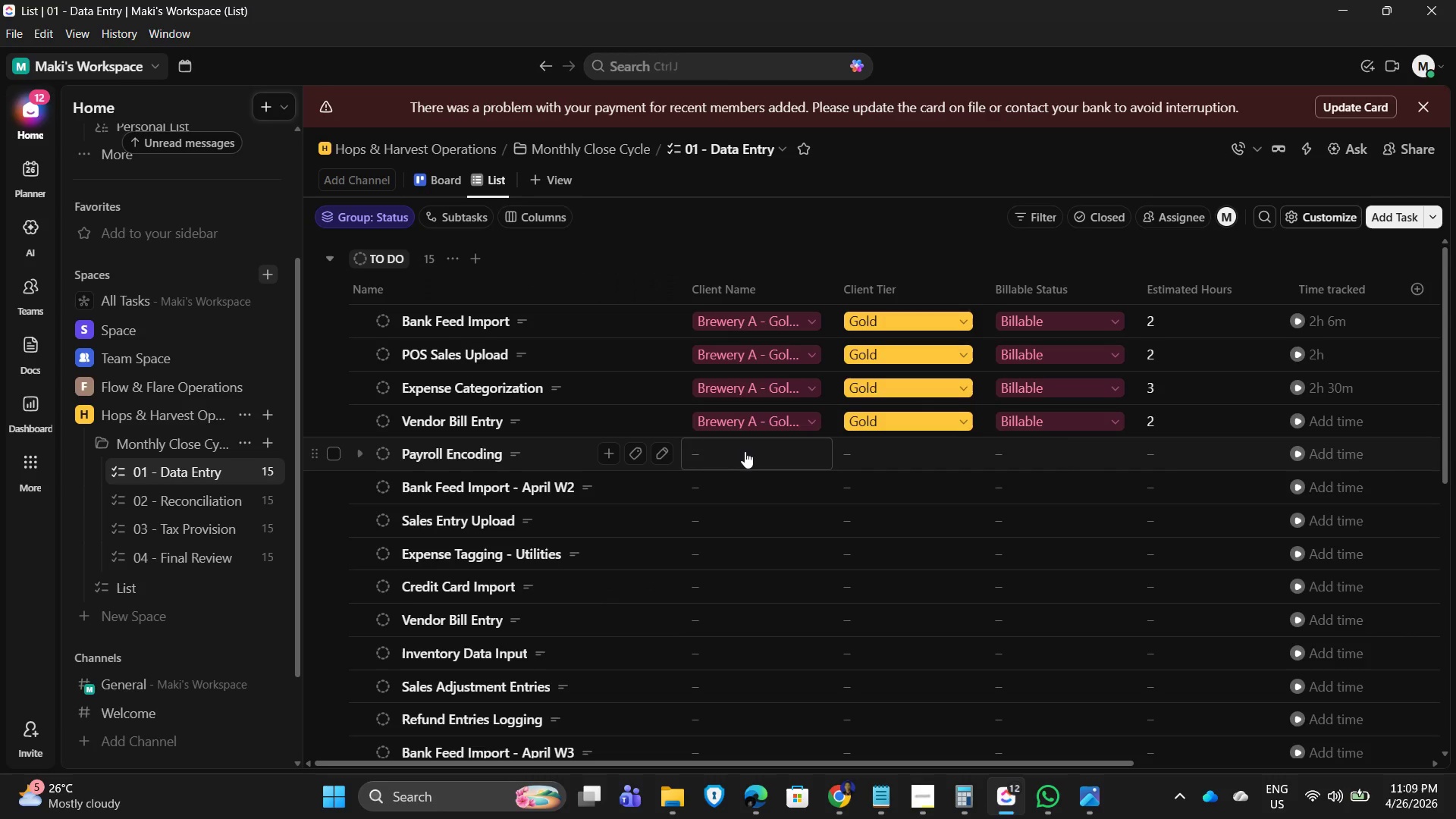 
left_click([451, 453])
 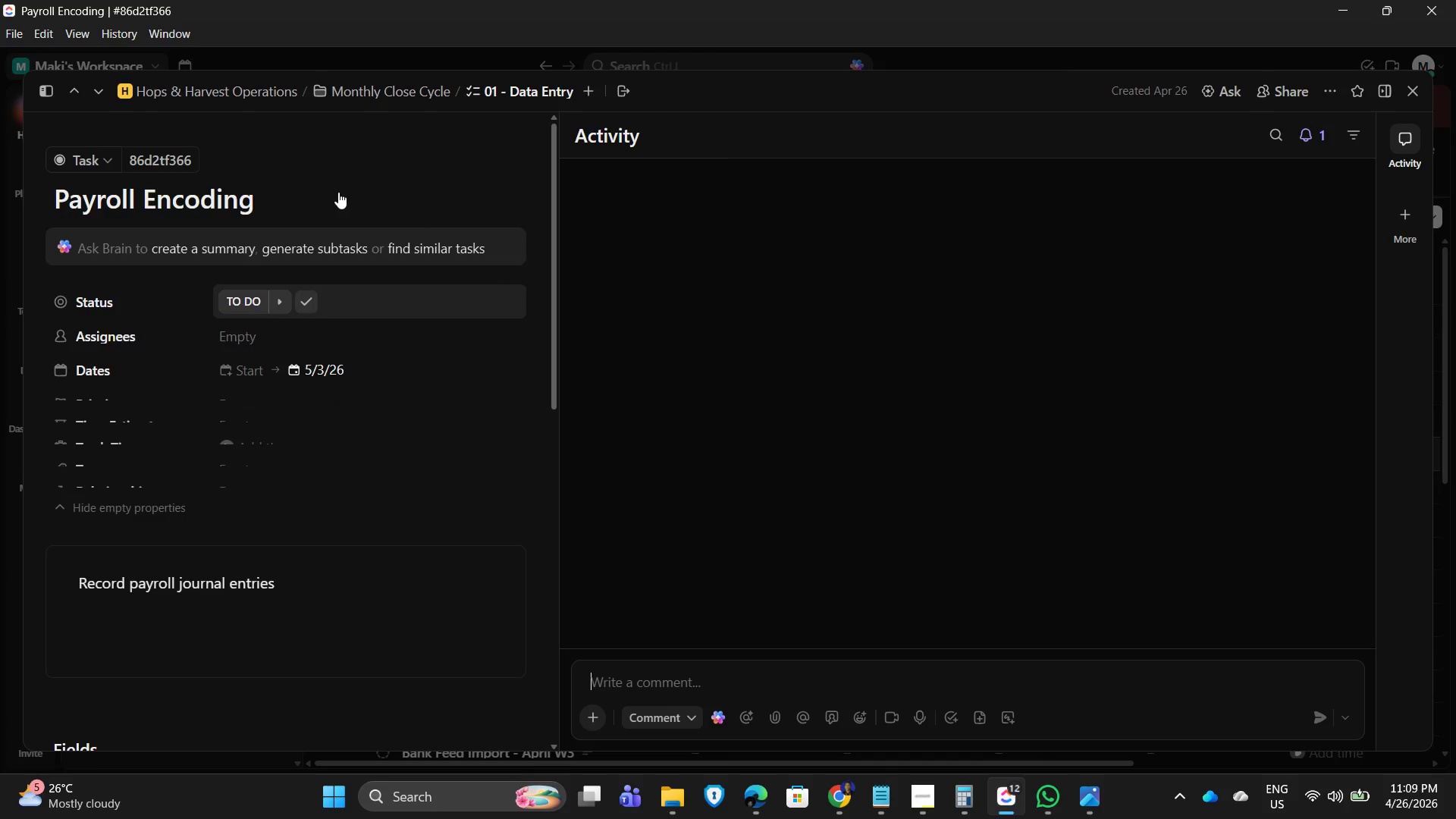 
left_click([279, 204])
 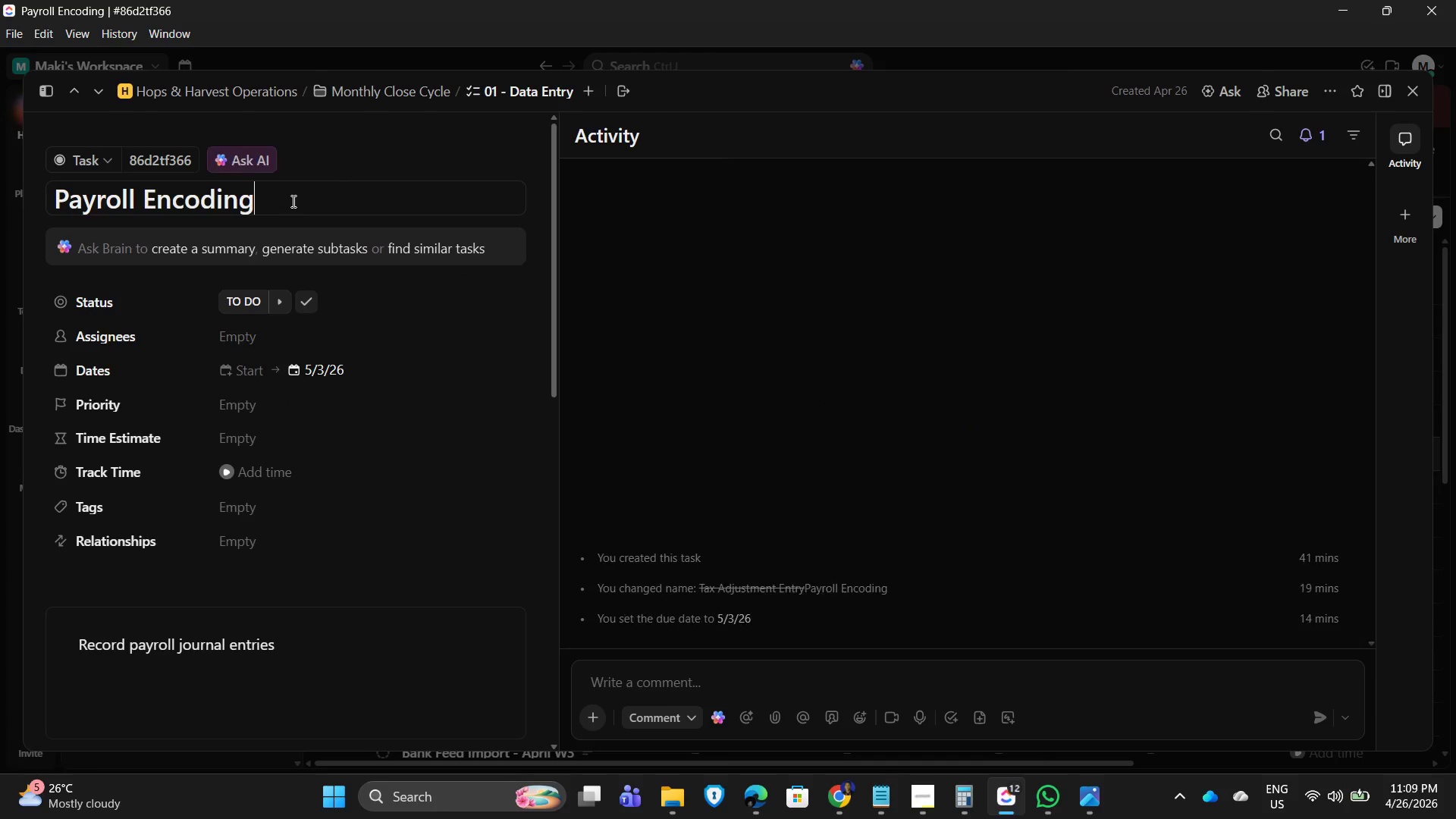 
left_click_drag(start_coordinate=[292, 201], to_coordinate=[171, 201])
 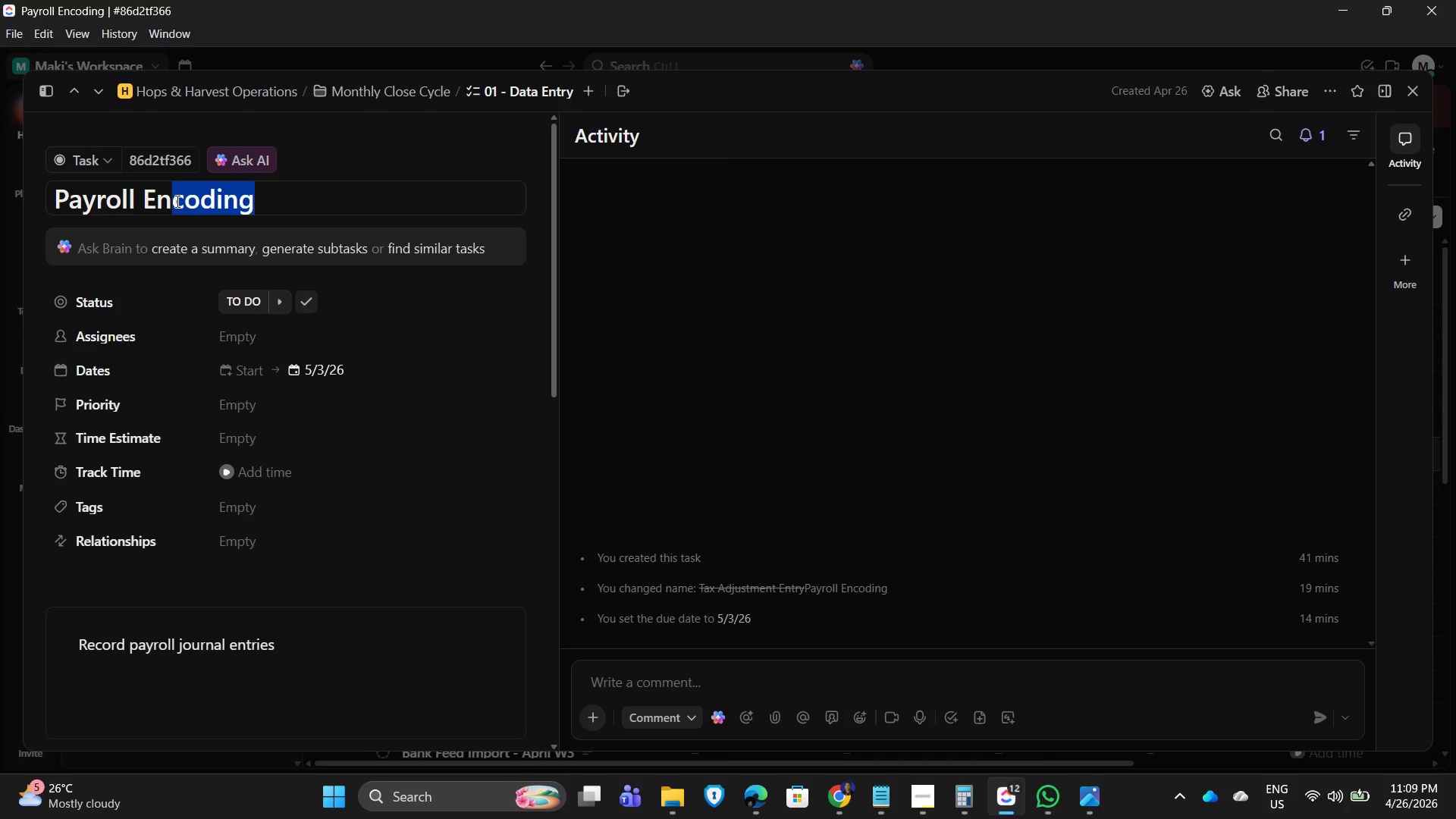 
key(Backspace)
type(r)
key(Backspace)
type(try)
 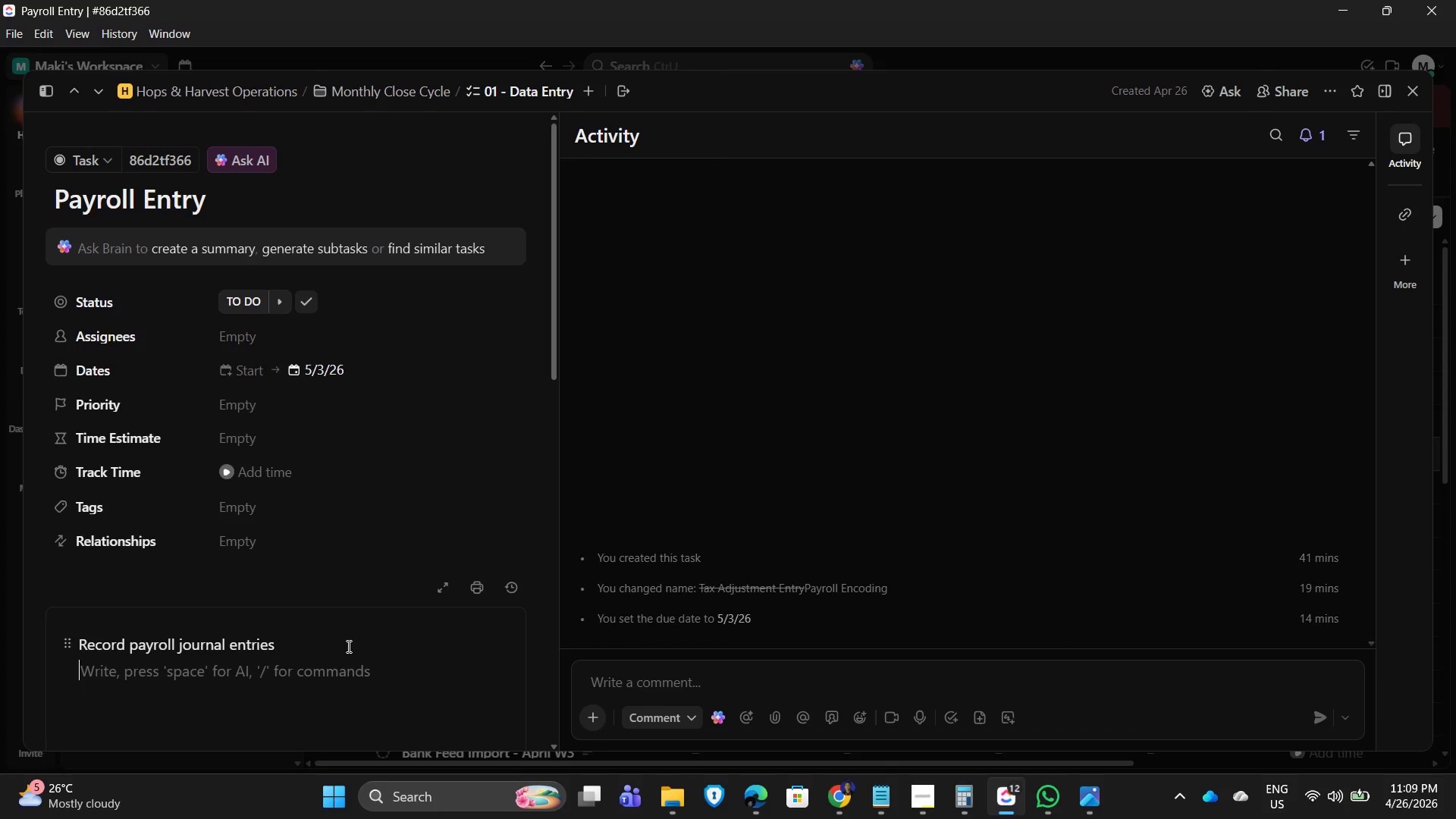 
wait(5.58)
 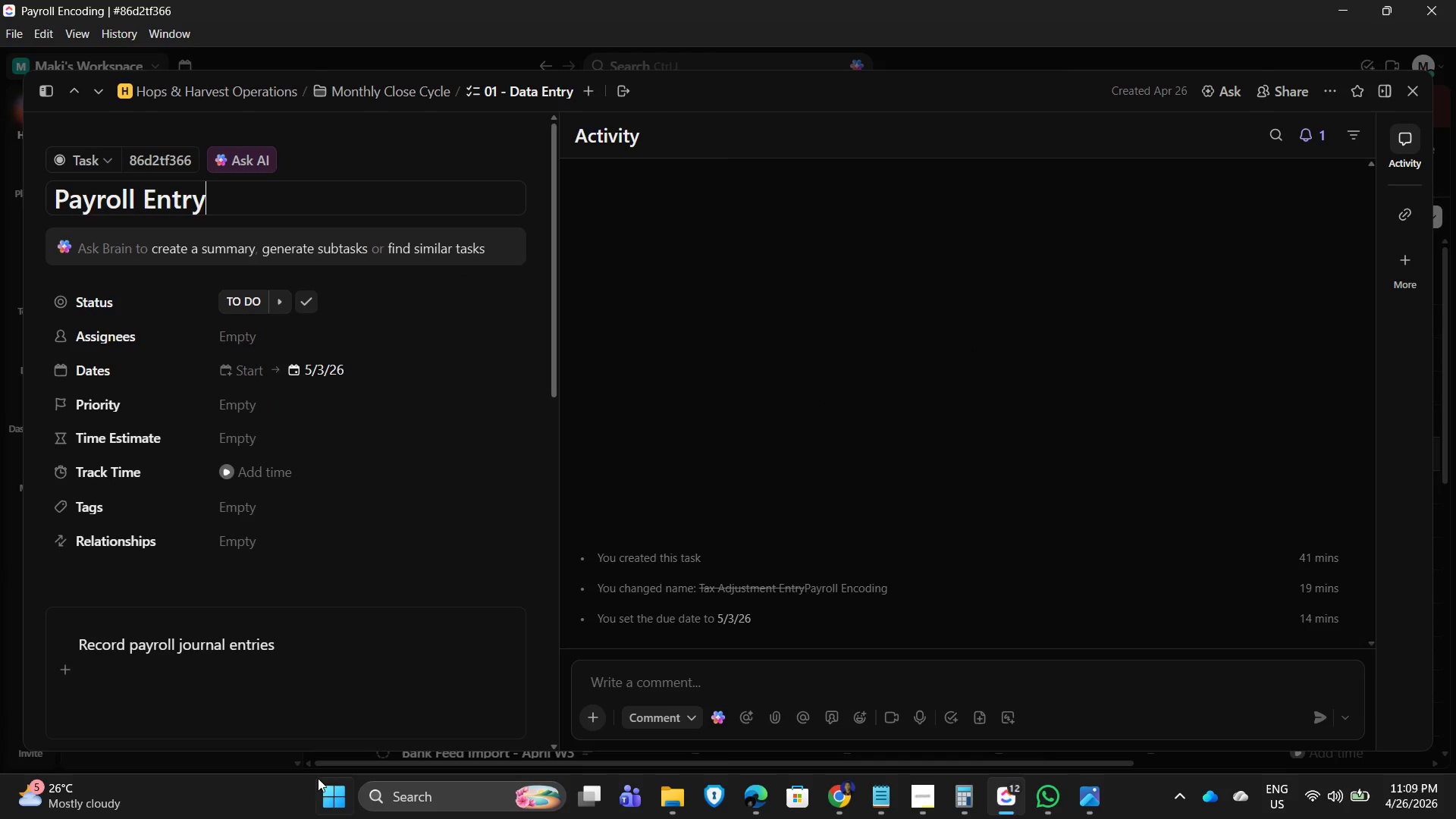 
left_click([1413, 100])
 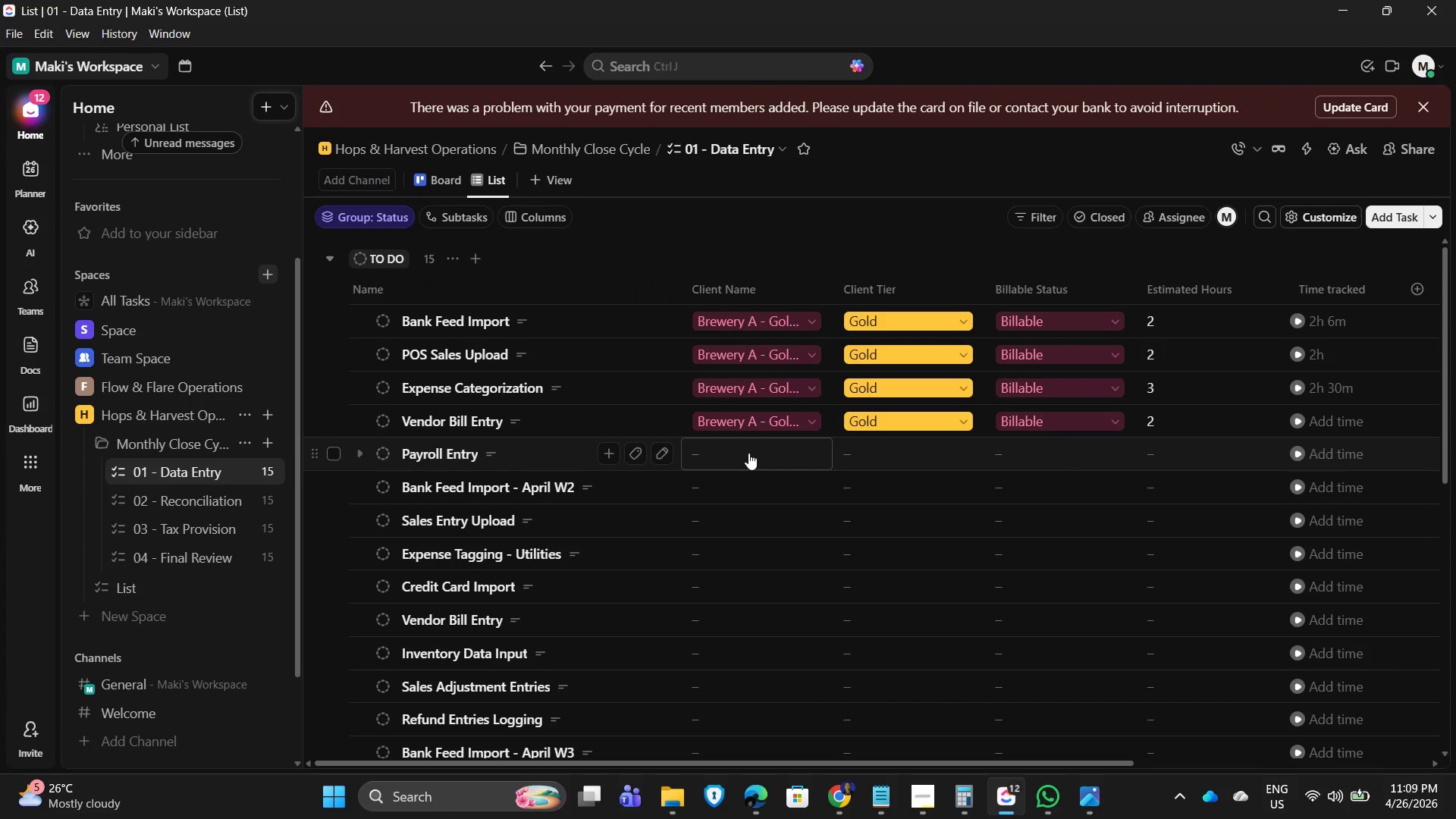 
left_click([748, 453])
 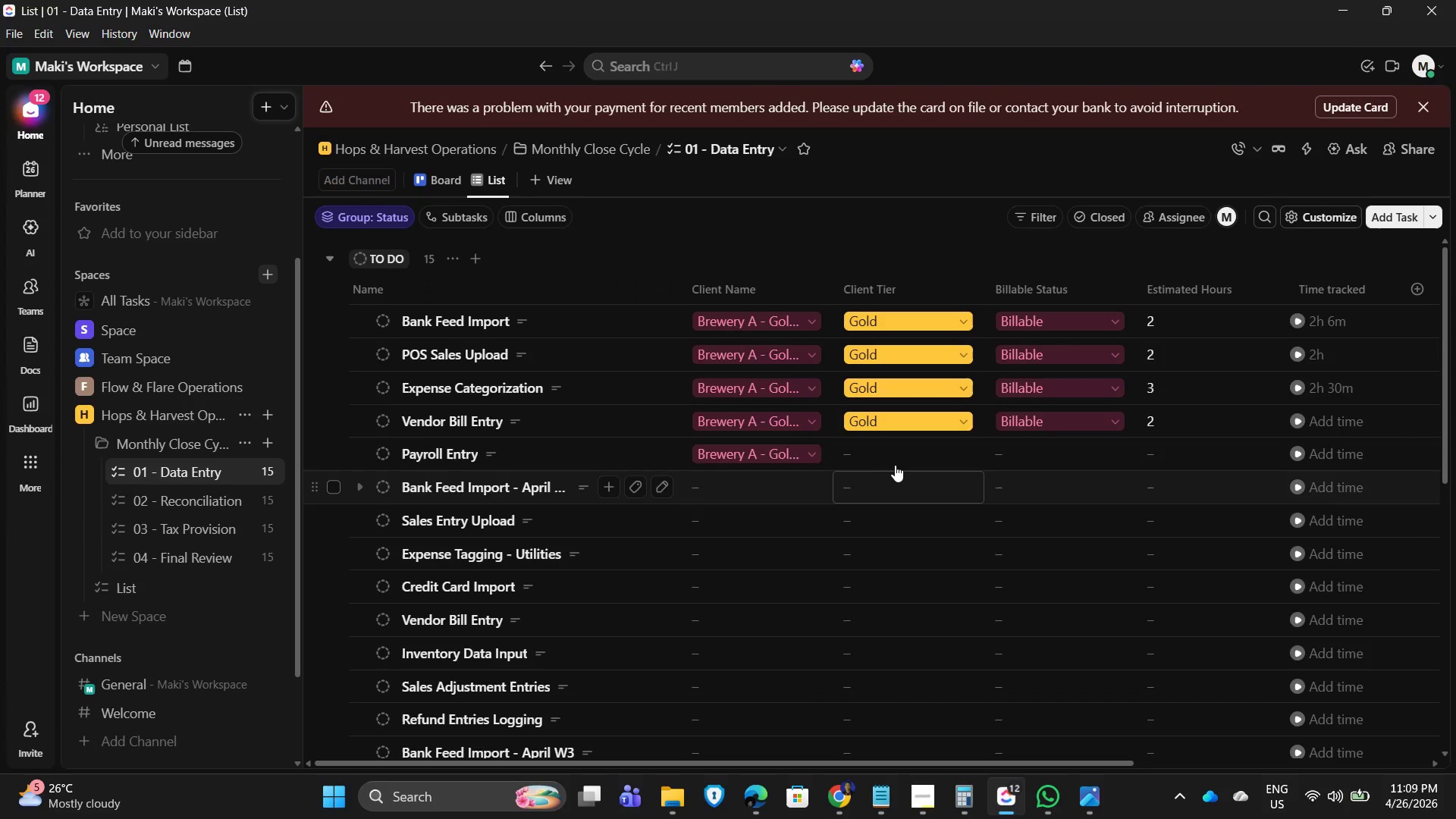 
left_click([897, 452])
 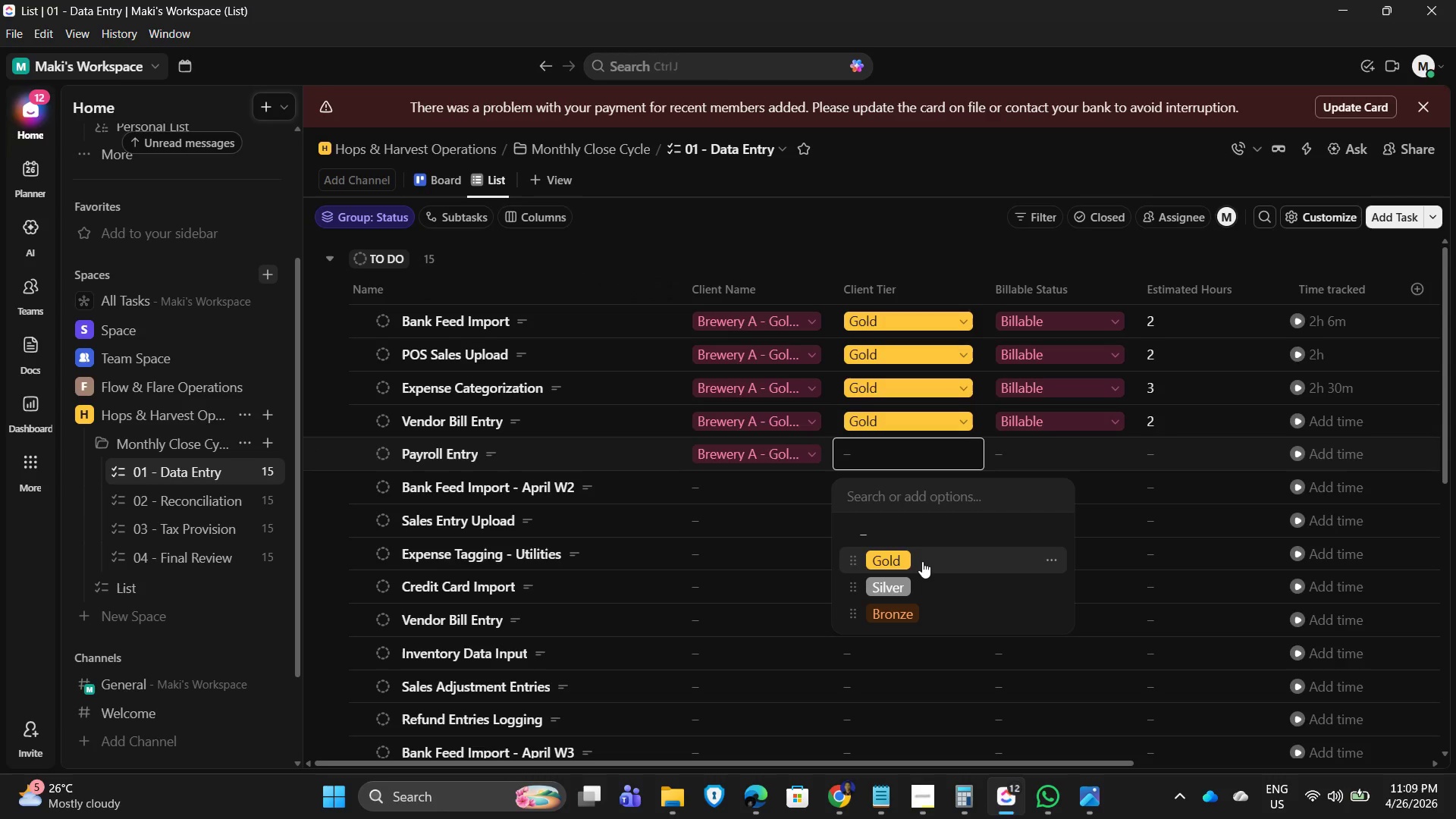 
left_click([915, 561])
 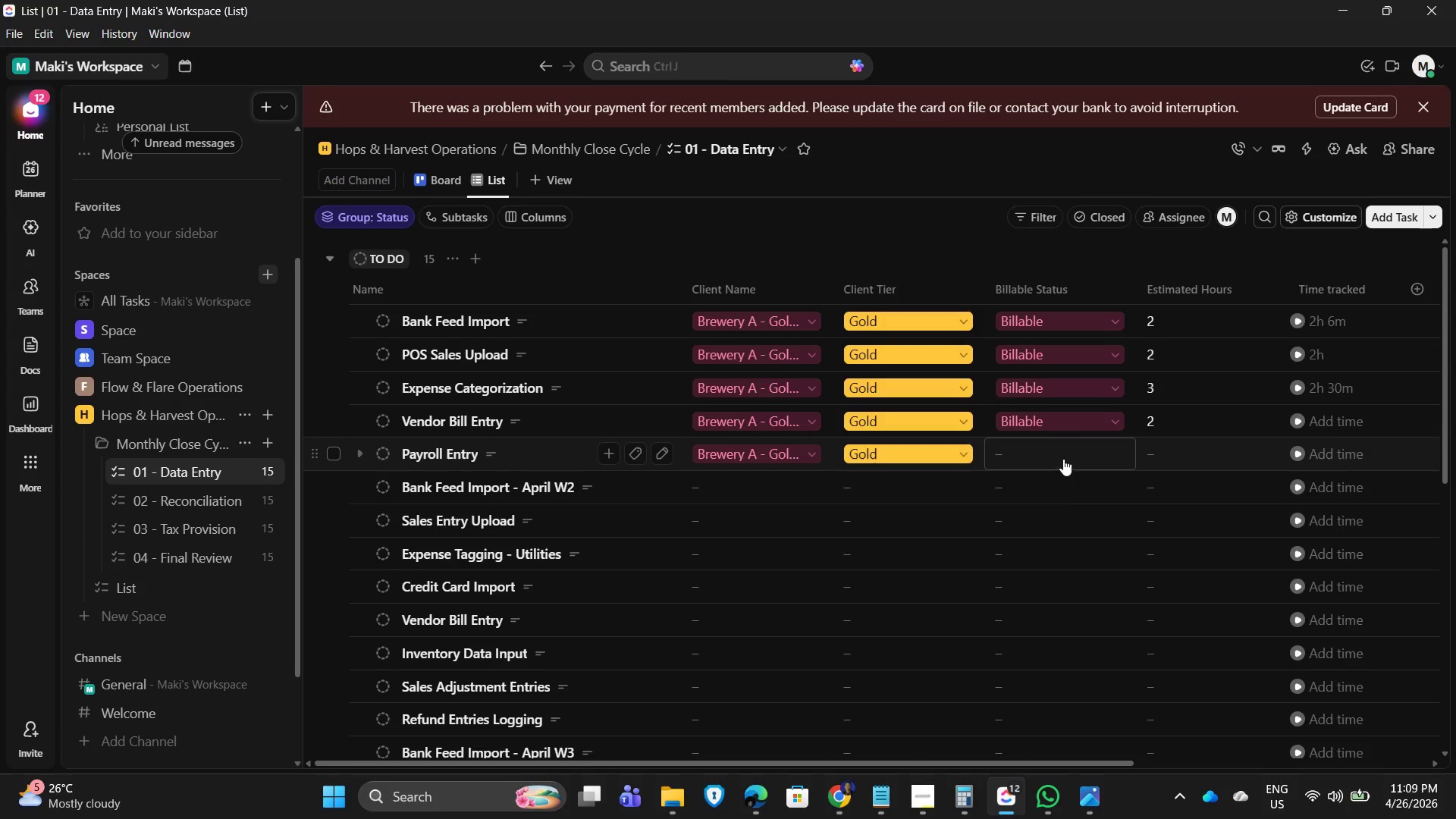 
left_click([1063, 459])
 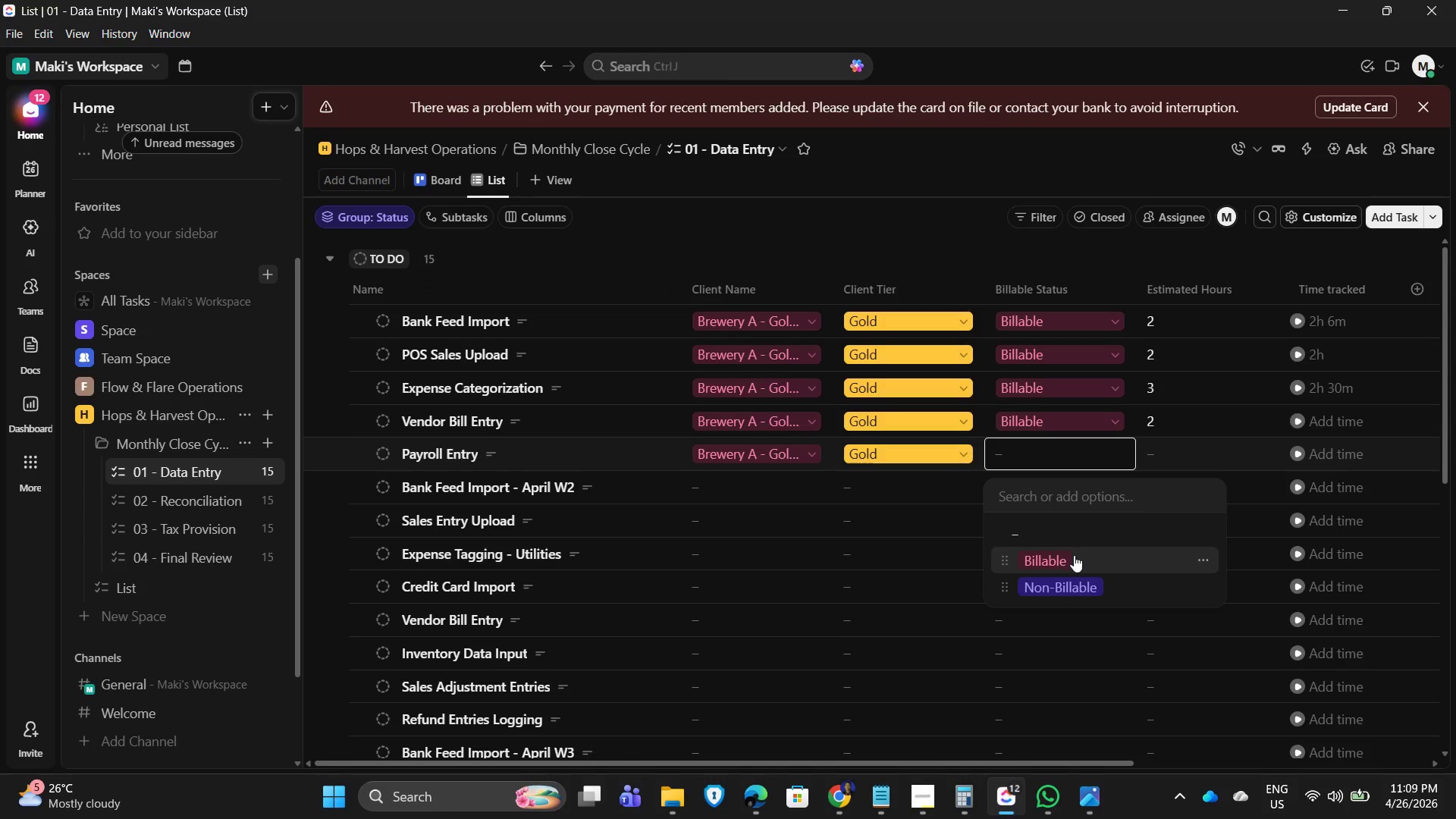 
left_click([1074, 555])
 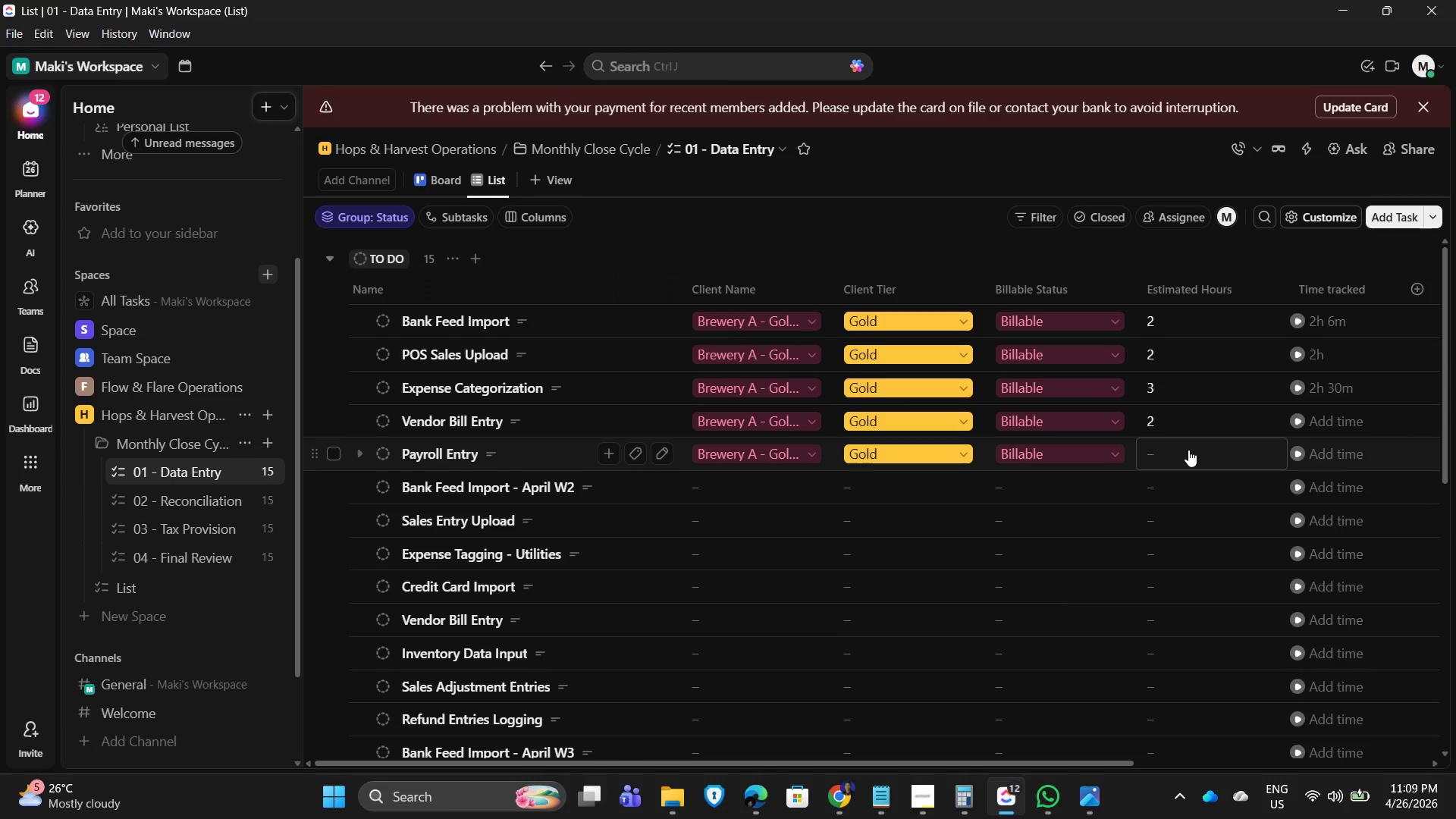 
left_click([1188, 450])
 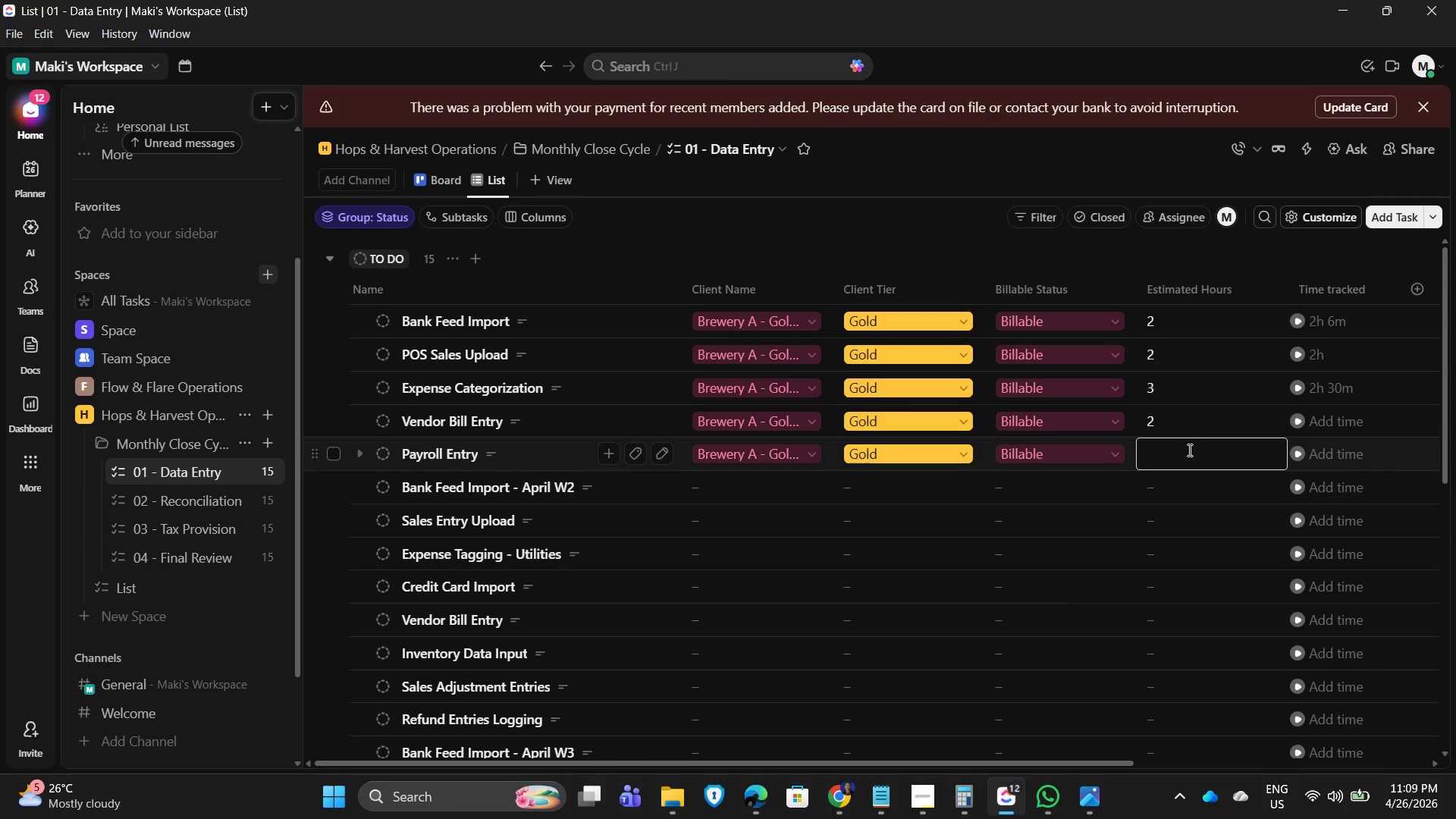 
key(Numpad2)
 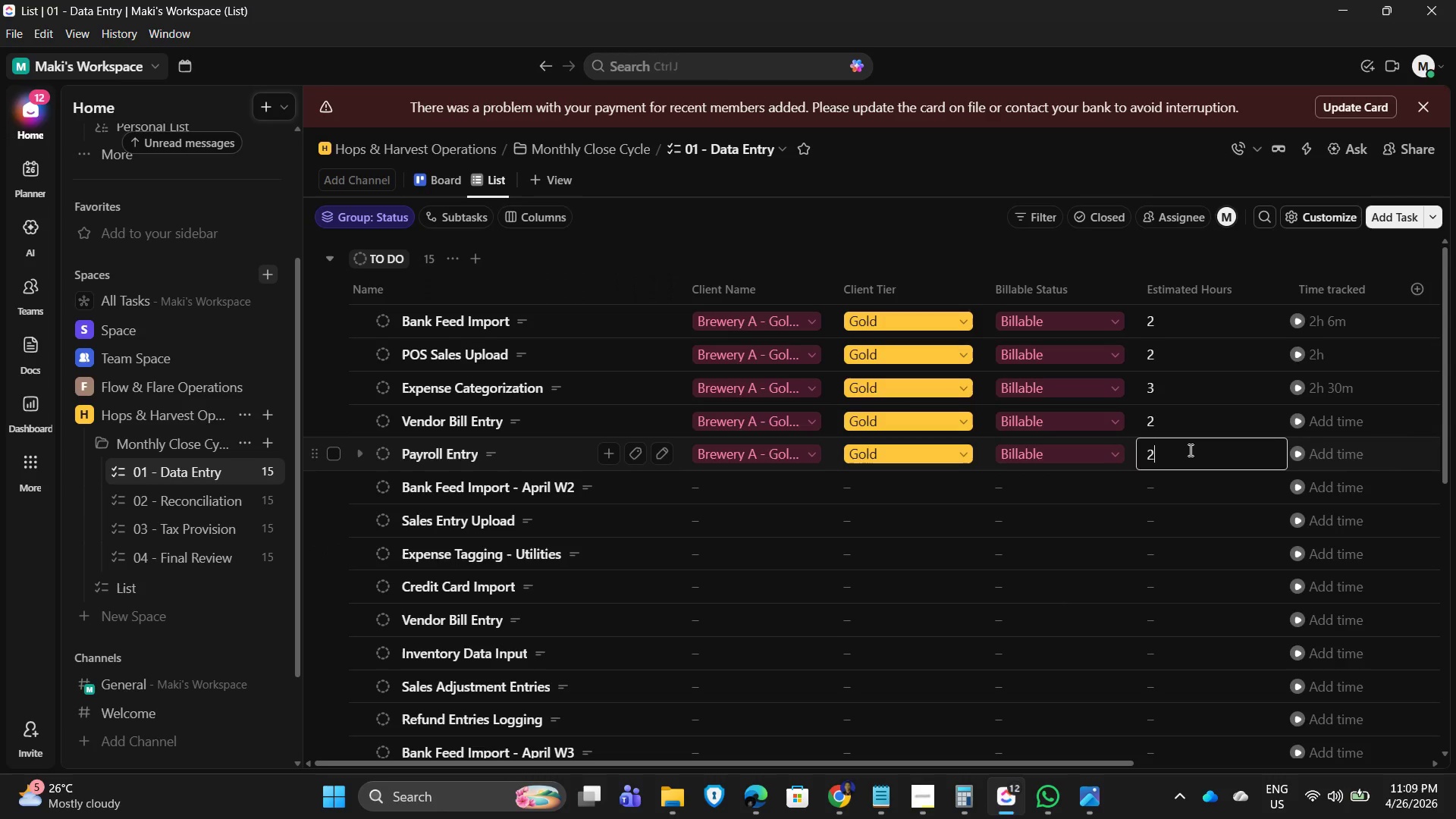 
key(NumpadEnter)
 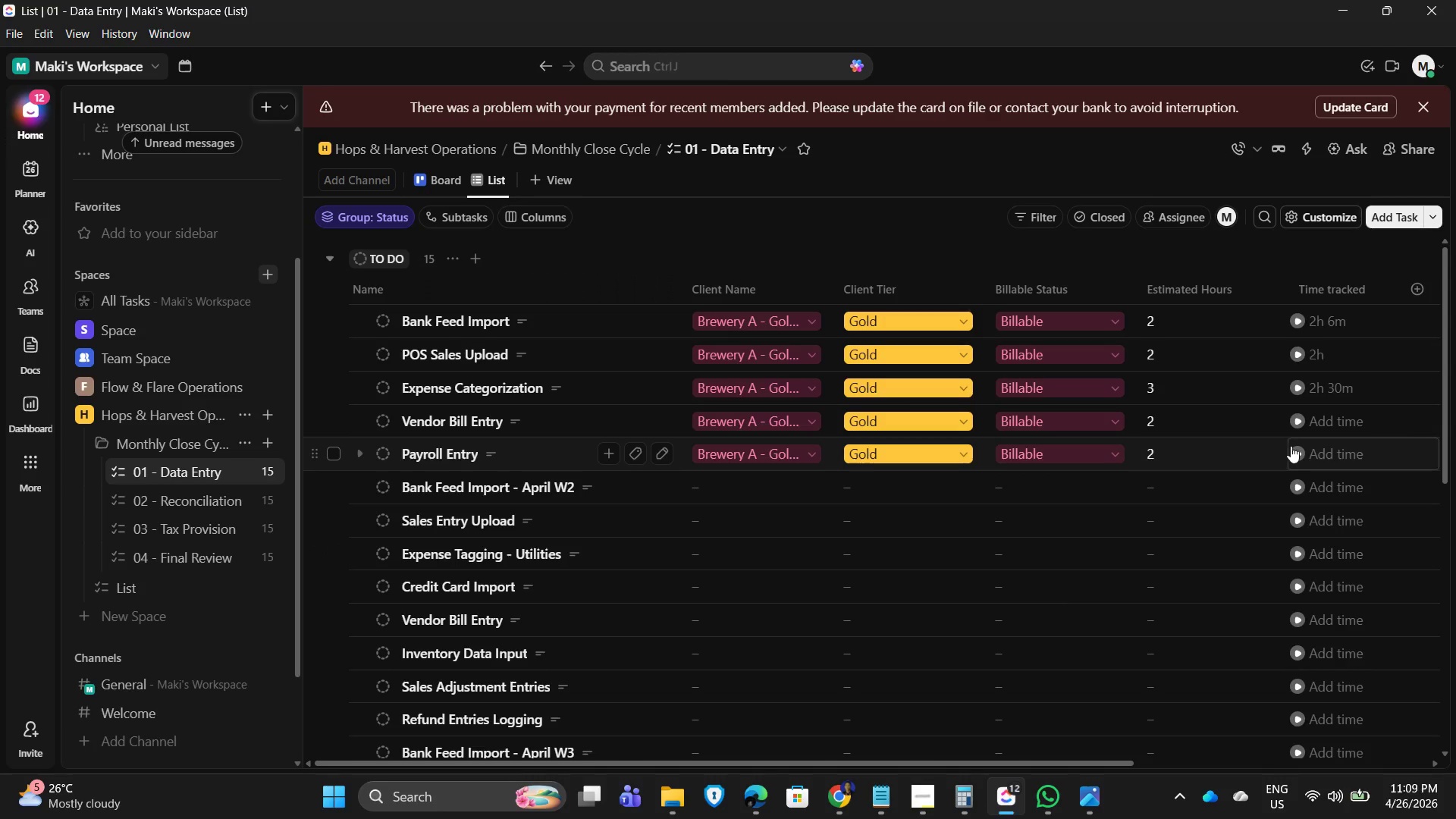 
left_click([1298, 450])
 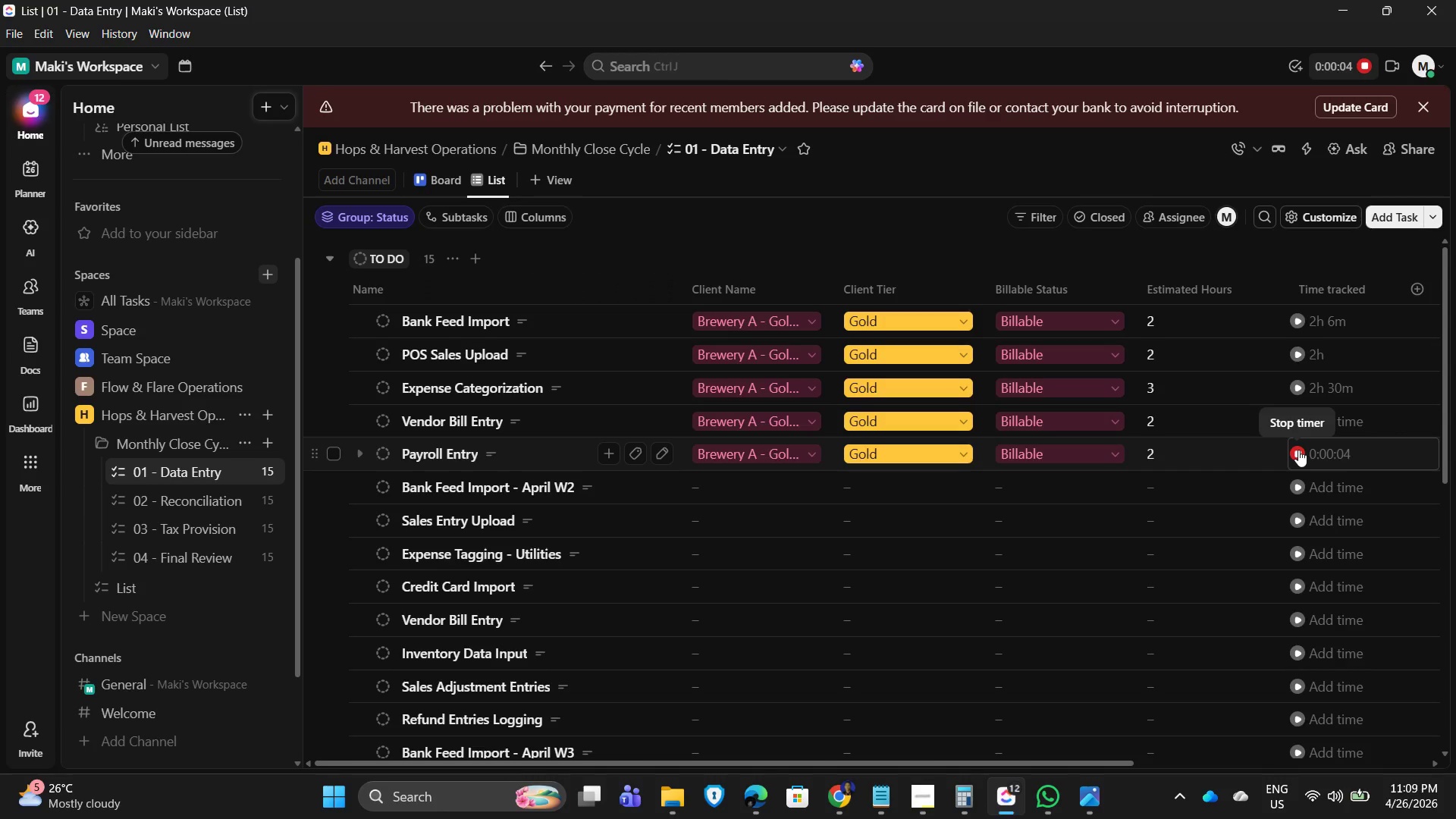 
wait(6.5)
 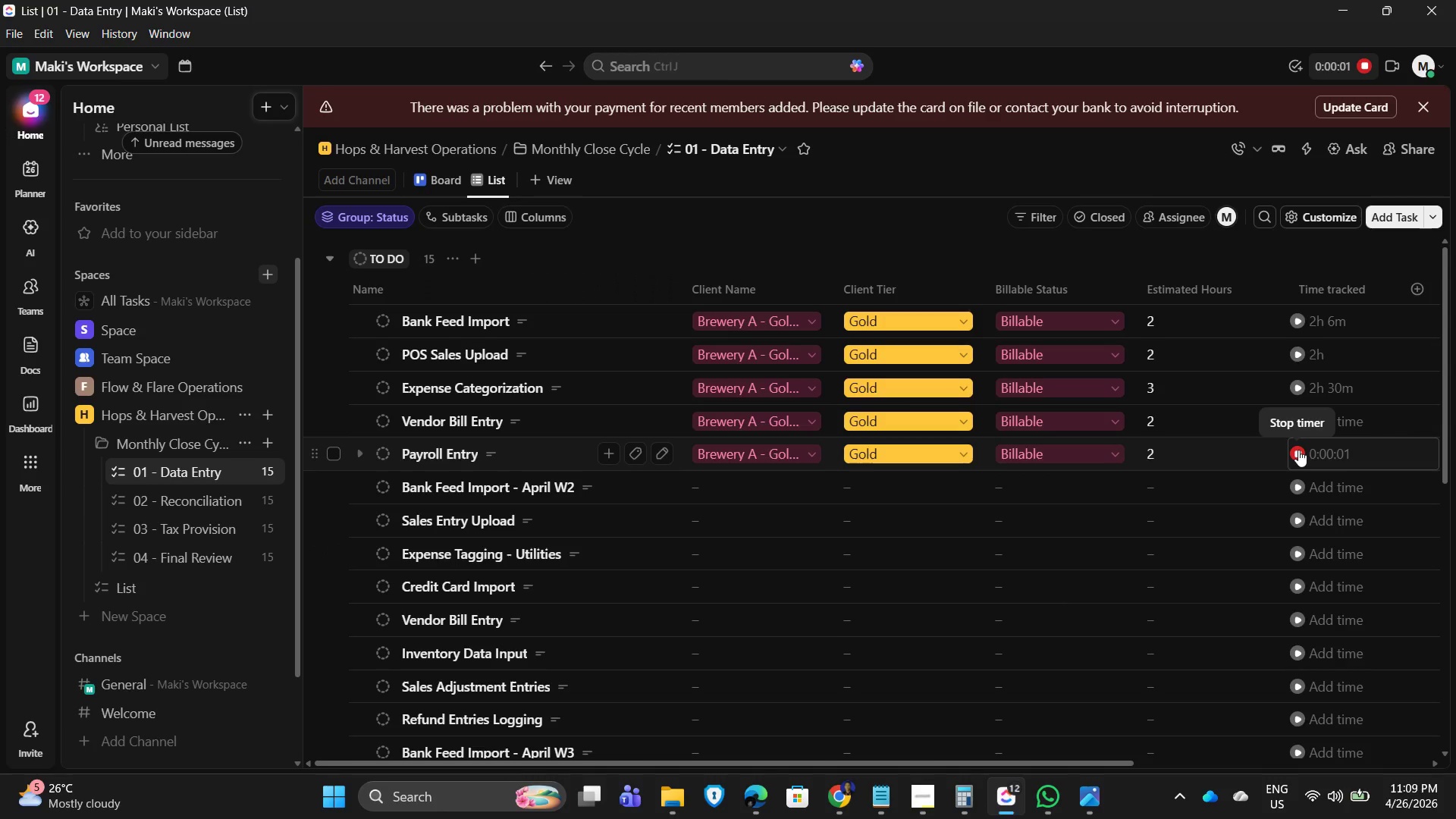 
left_click([1301, 450])
 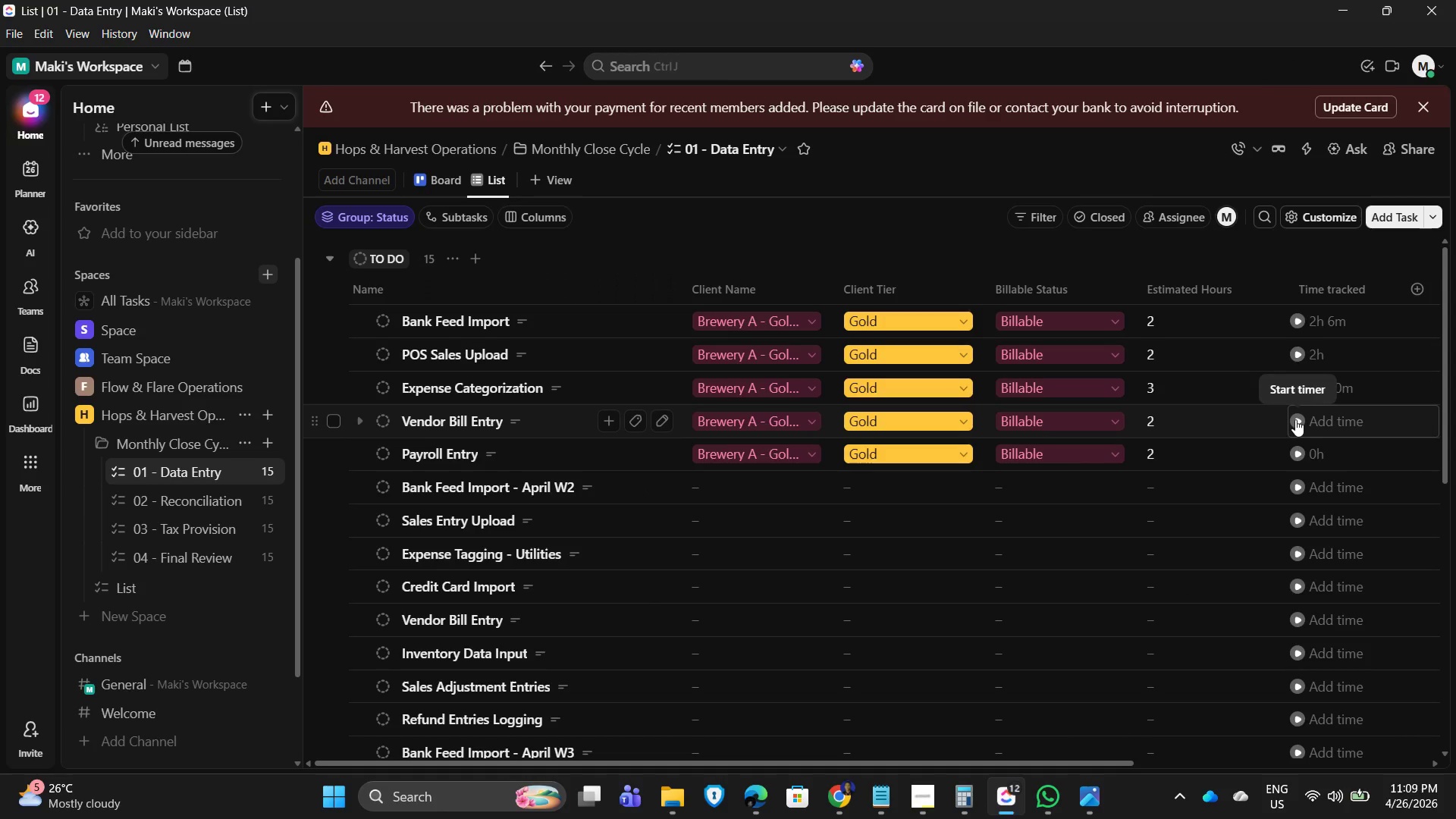 
double_click([1295, 419])
 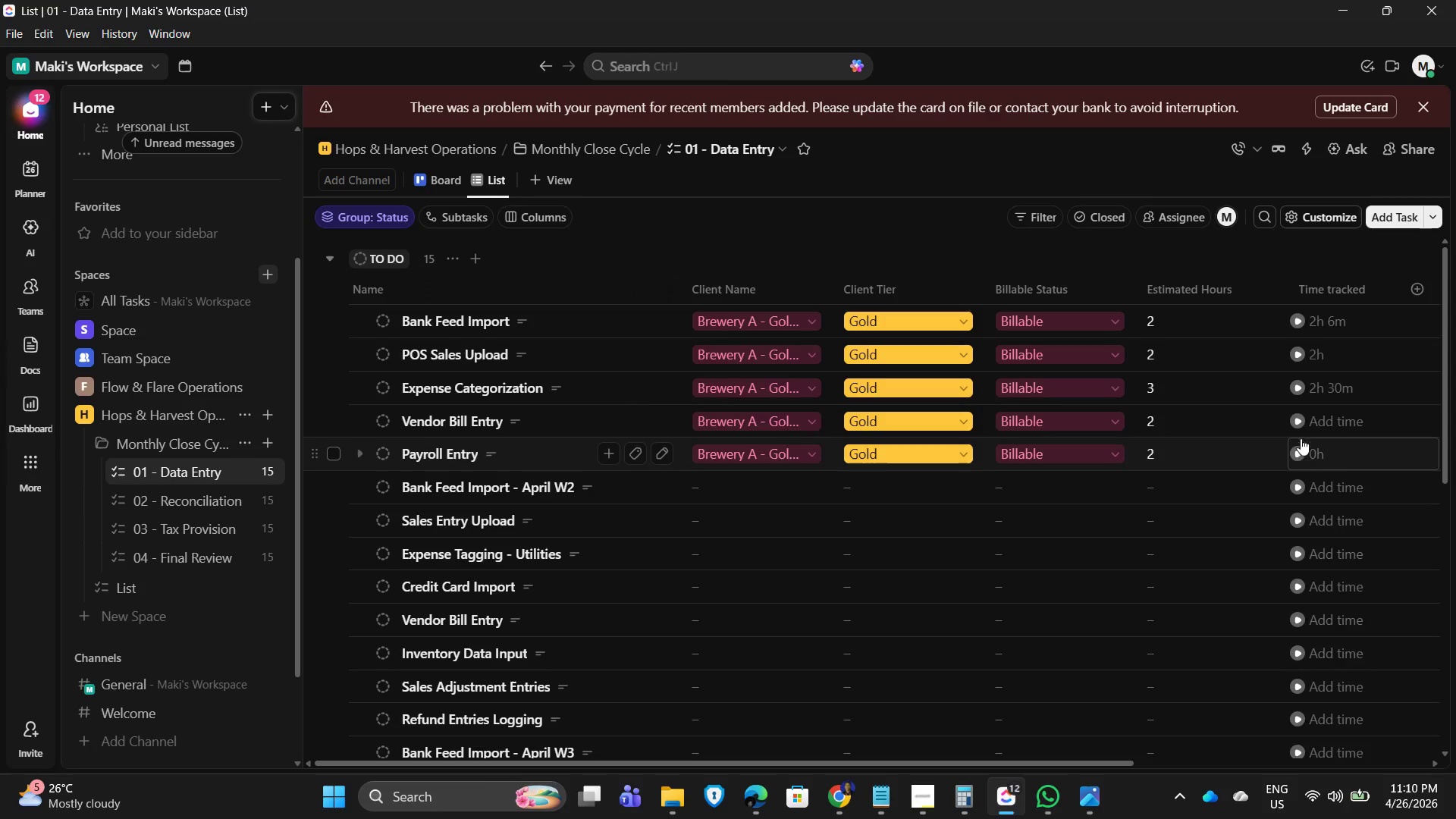 
left_click([1303, 420])
 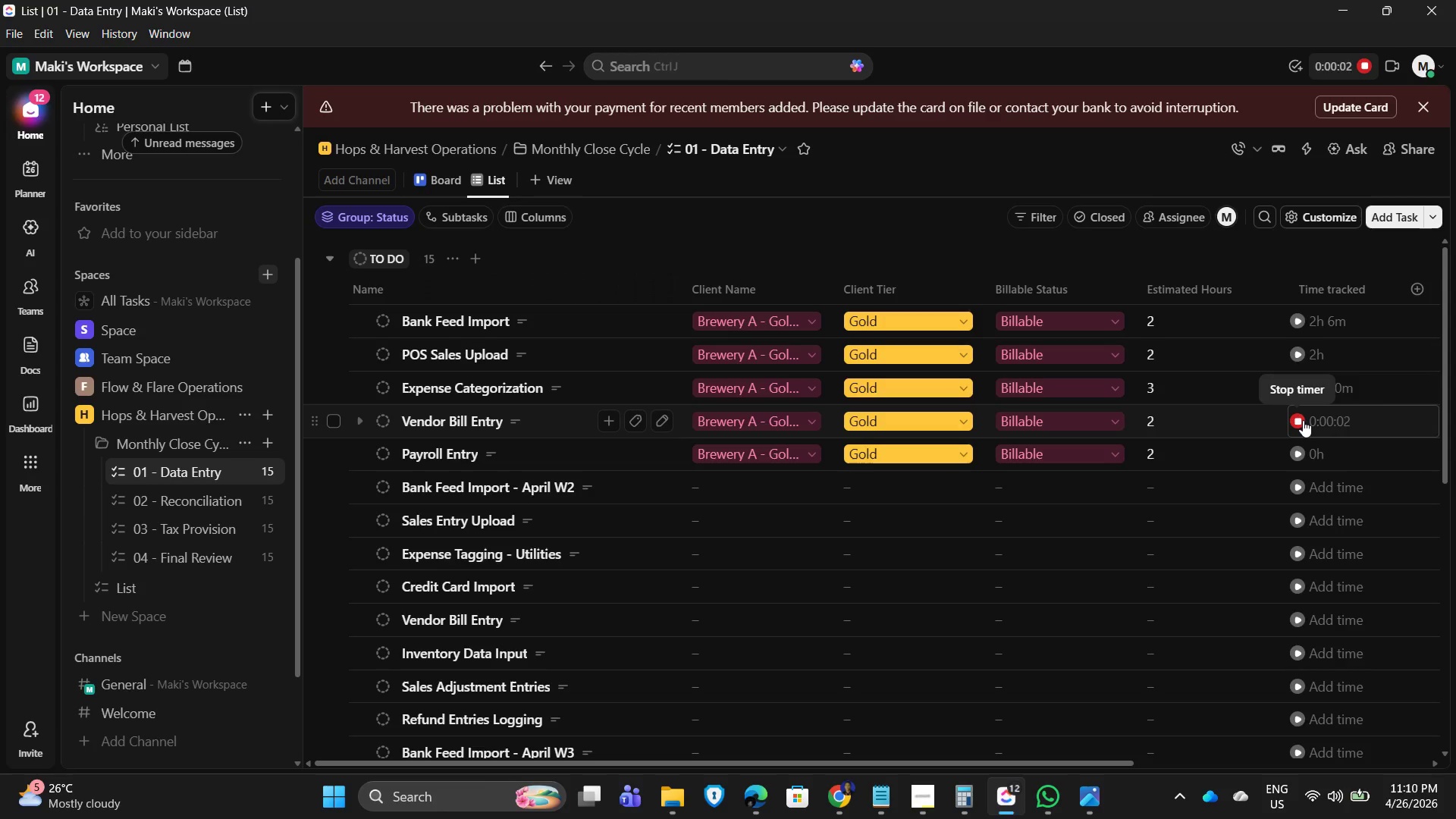 
left_click([1303, 420])
 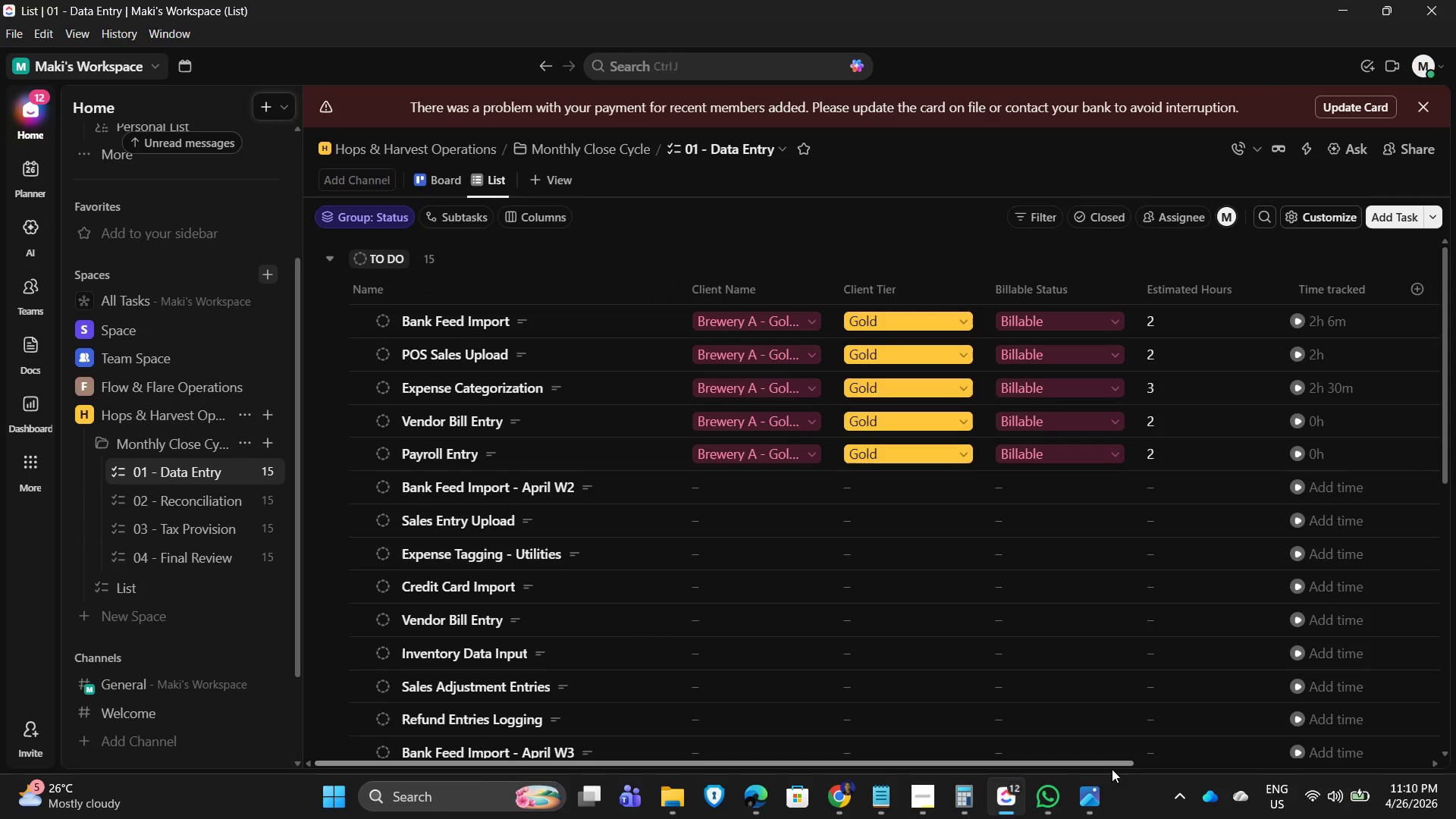 
left_click_drag(start_coordinate=[1079, 762], to_coordinate=[1195, 761])
 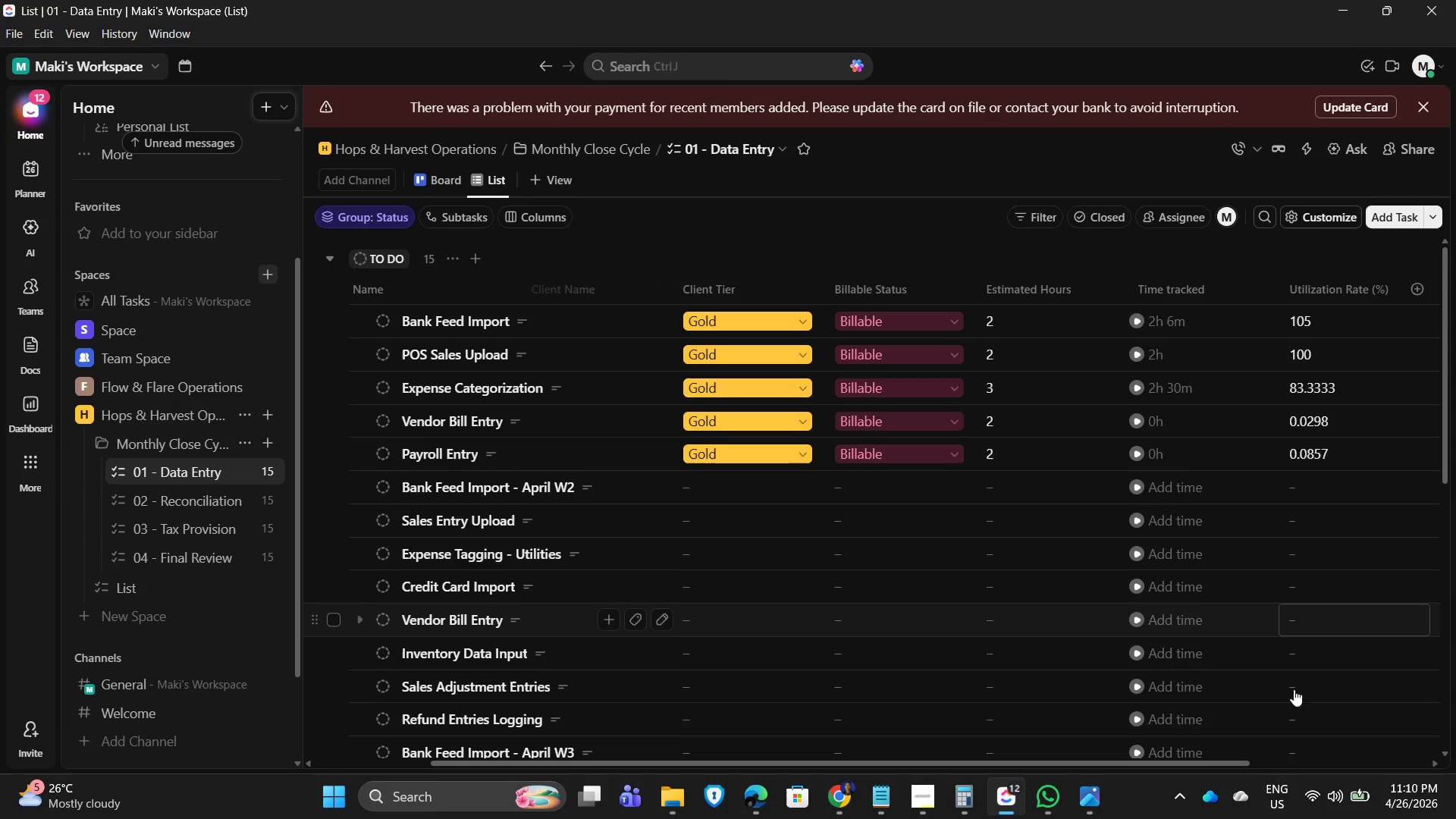 
left_click_drag(start_coordinate=[1187, 765], to_coordinate=[1296, 758])
 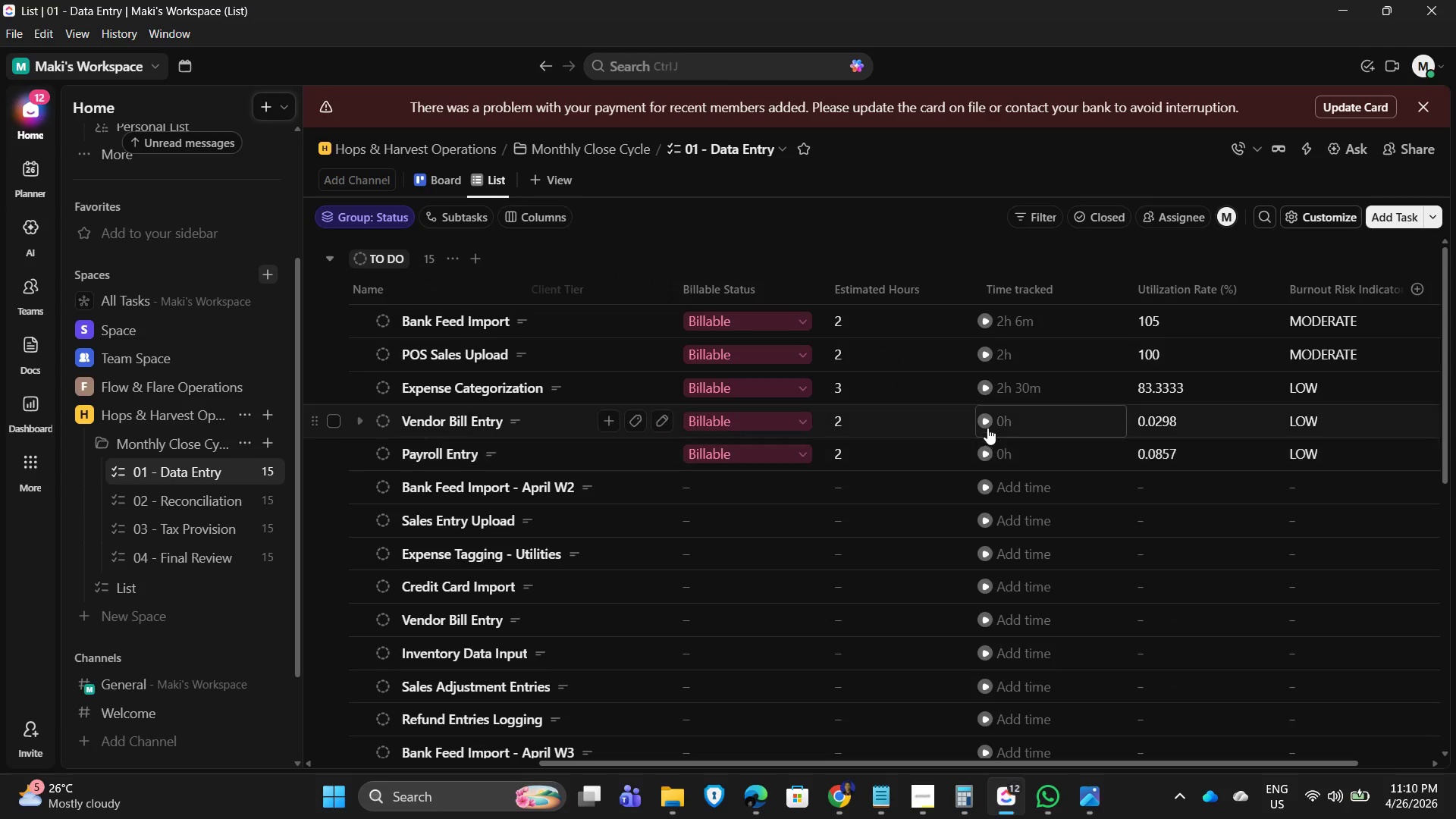 
left_click([1031, 423])
 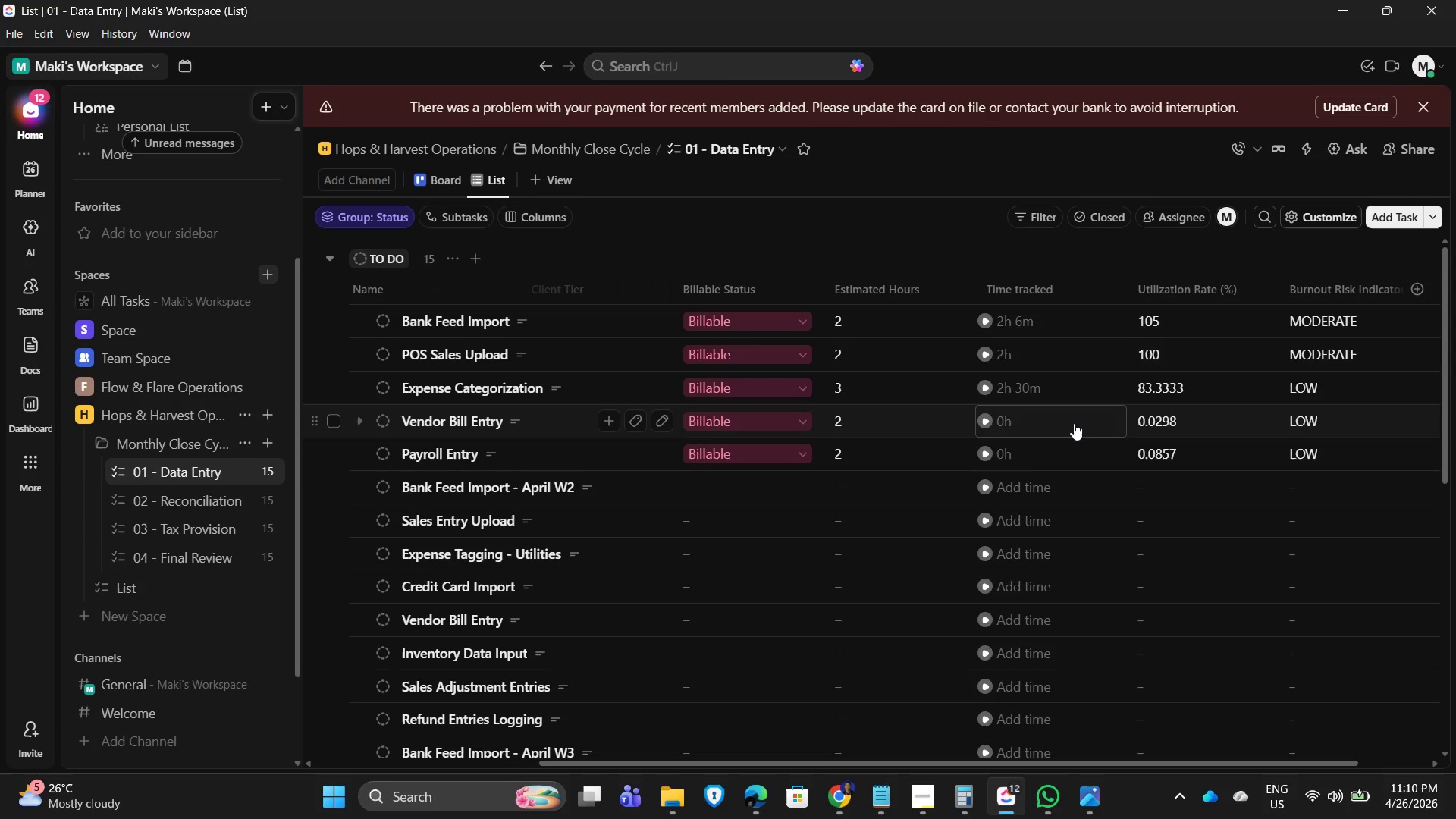 
left_click([1058, 422])
 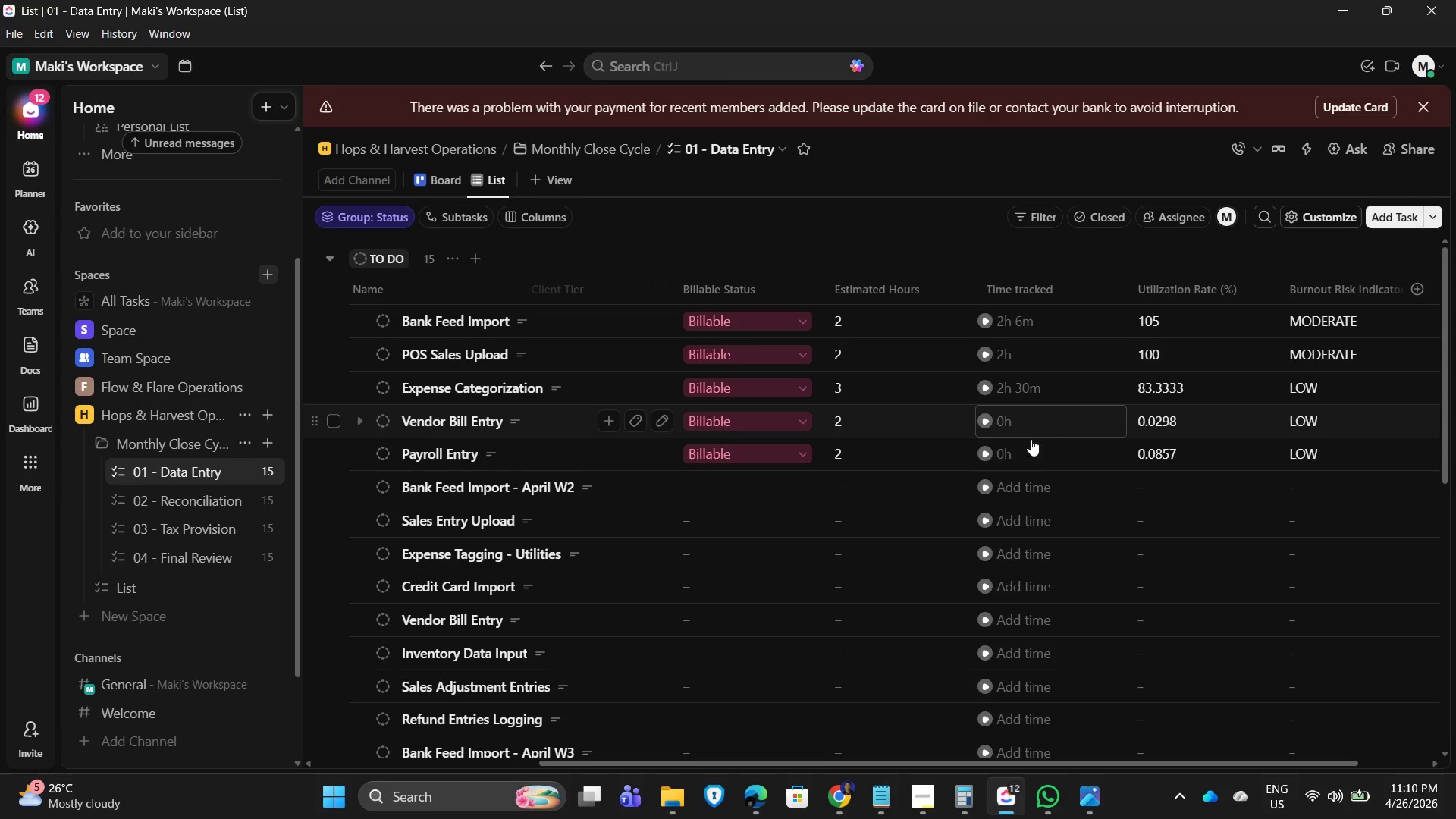 
left_click([1017, 422])
 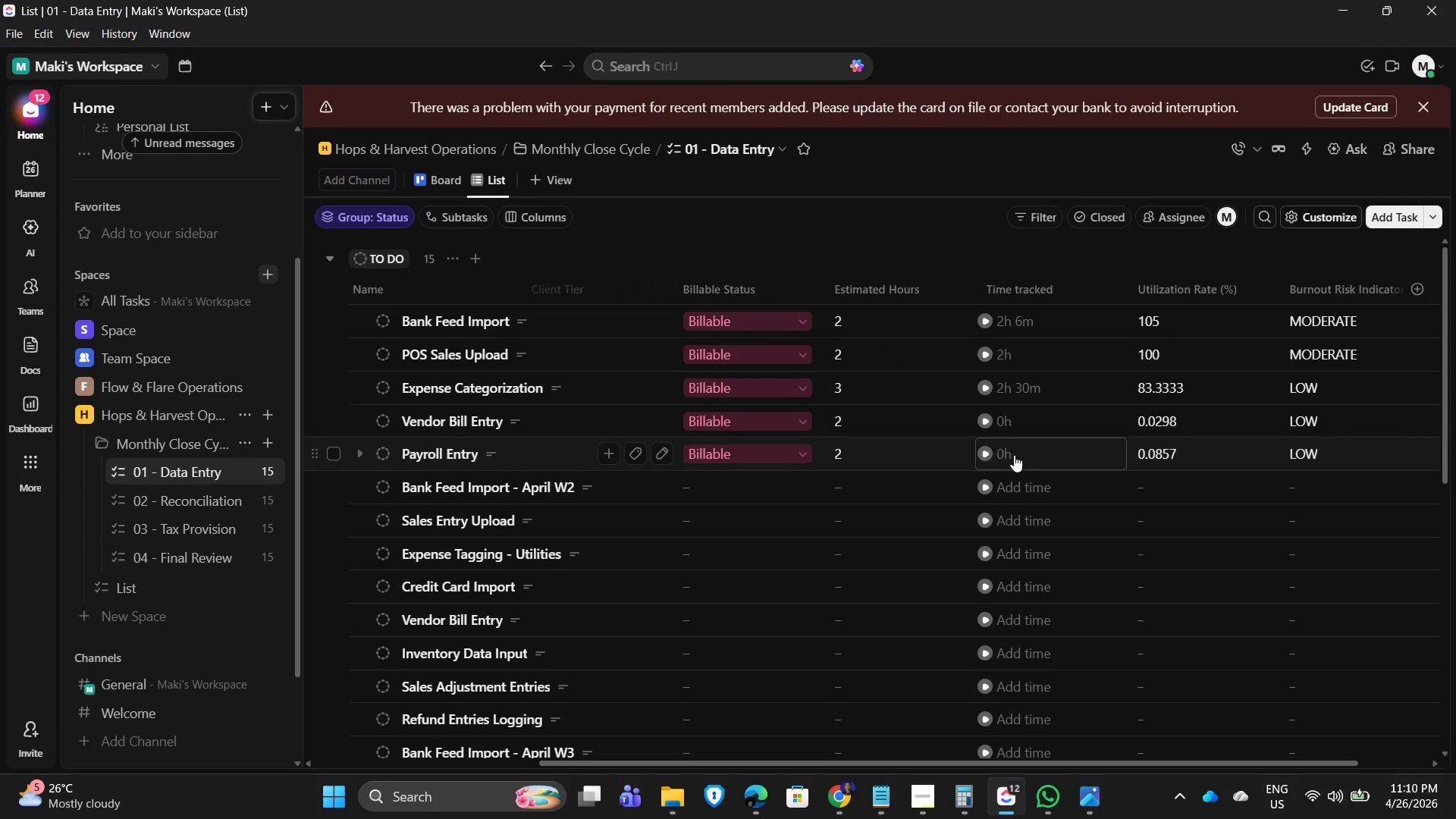 
left_click([1010, 451])
 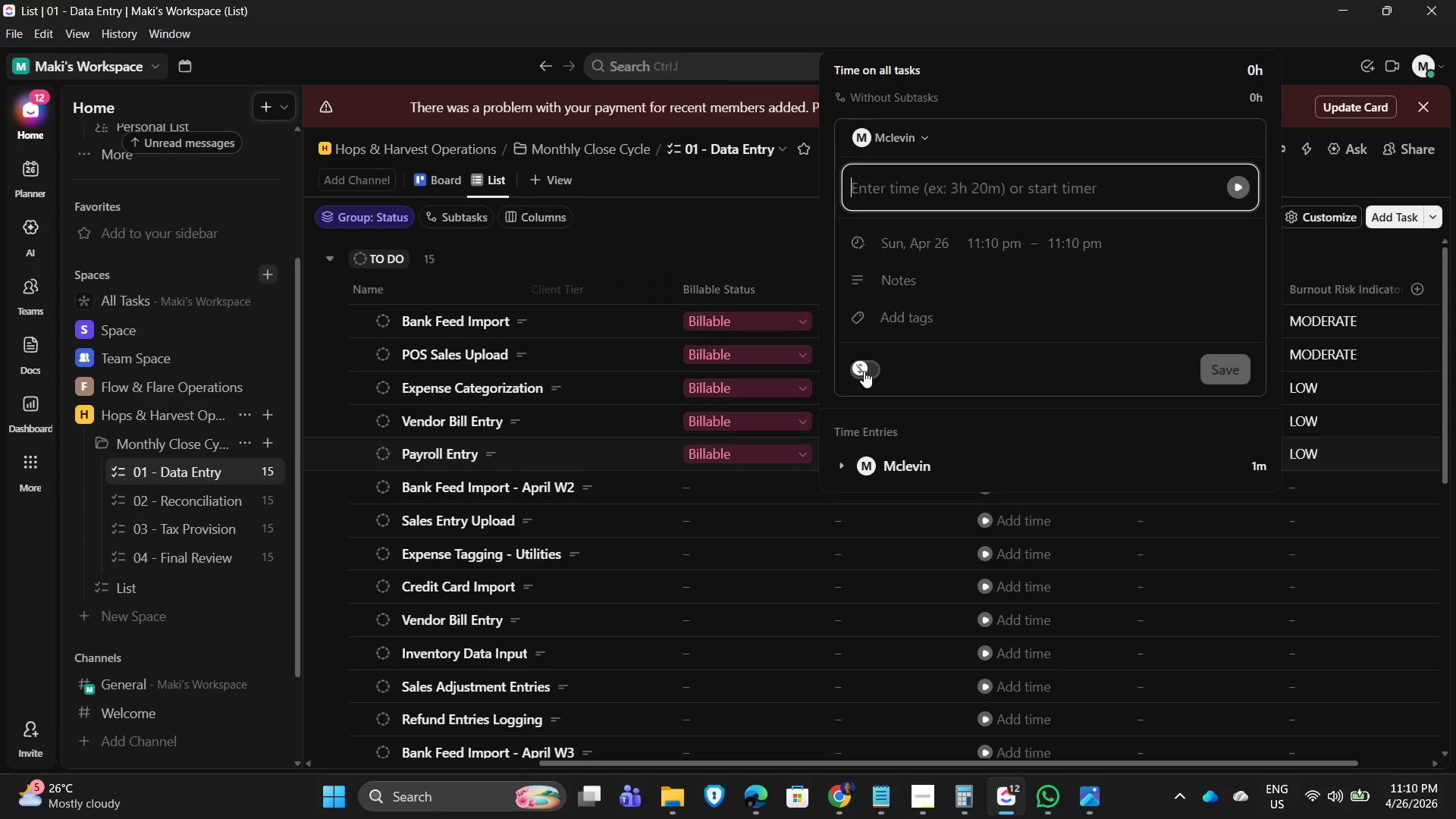 
scroll: coordinate [992, 267], scroll_direction: down, amount: 2.0
 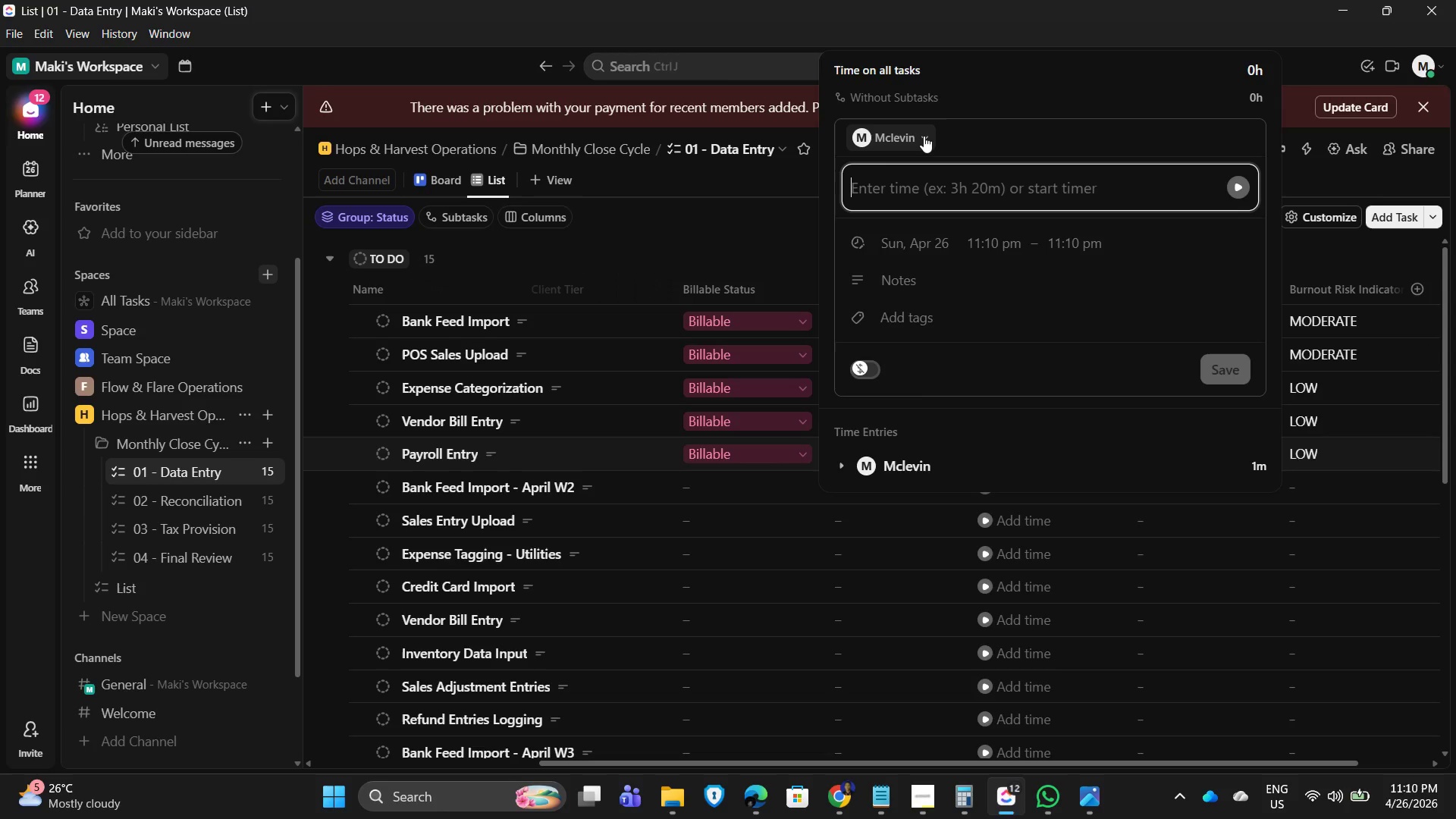 
left_click([924, 136])
 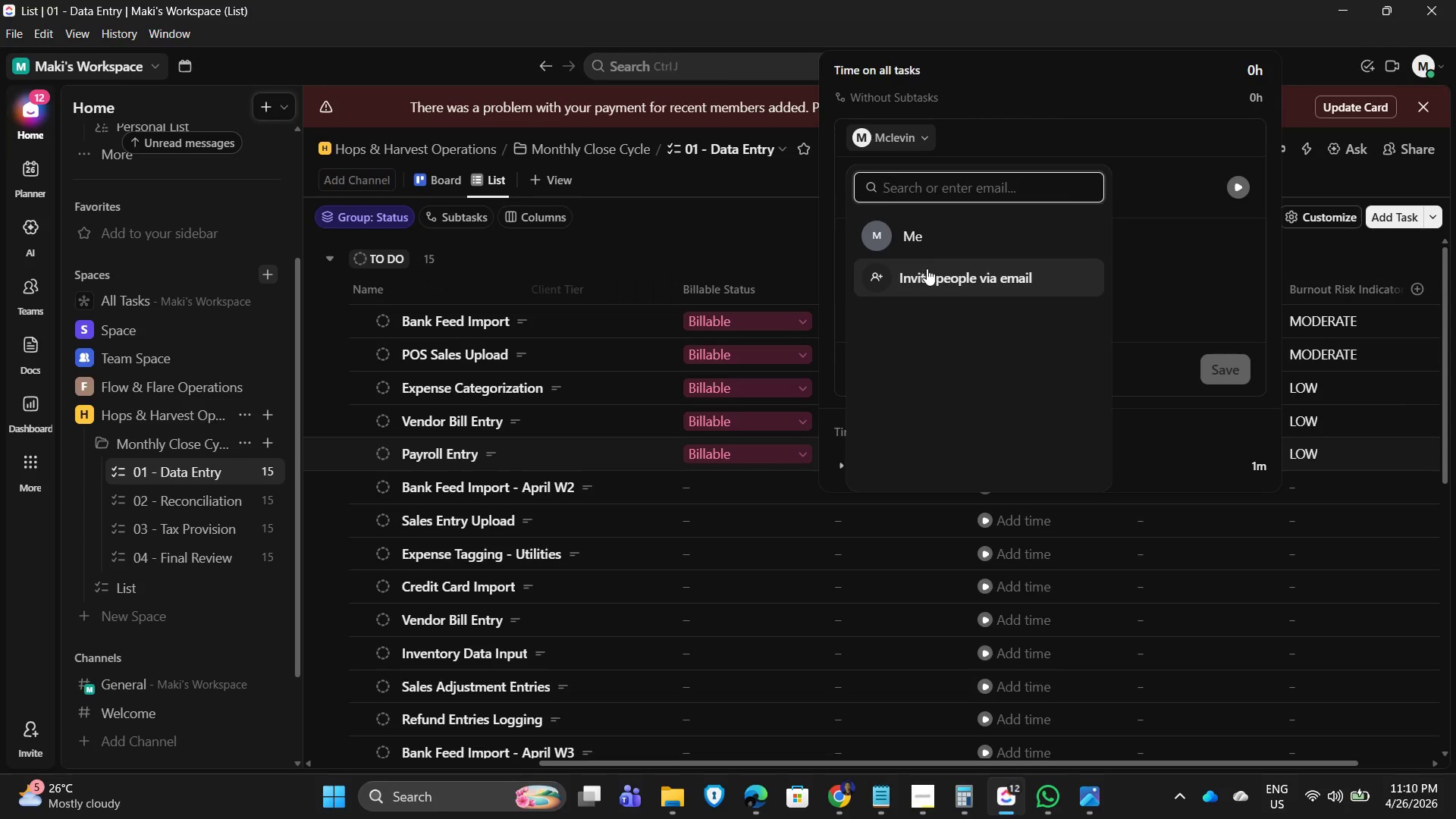 
left_click([1178, 281])
 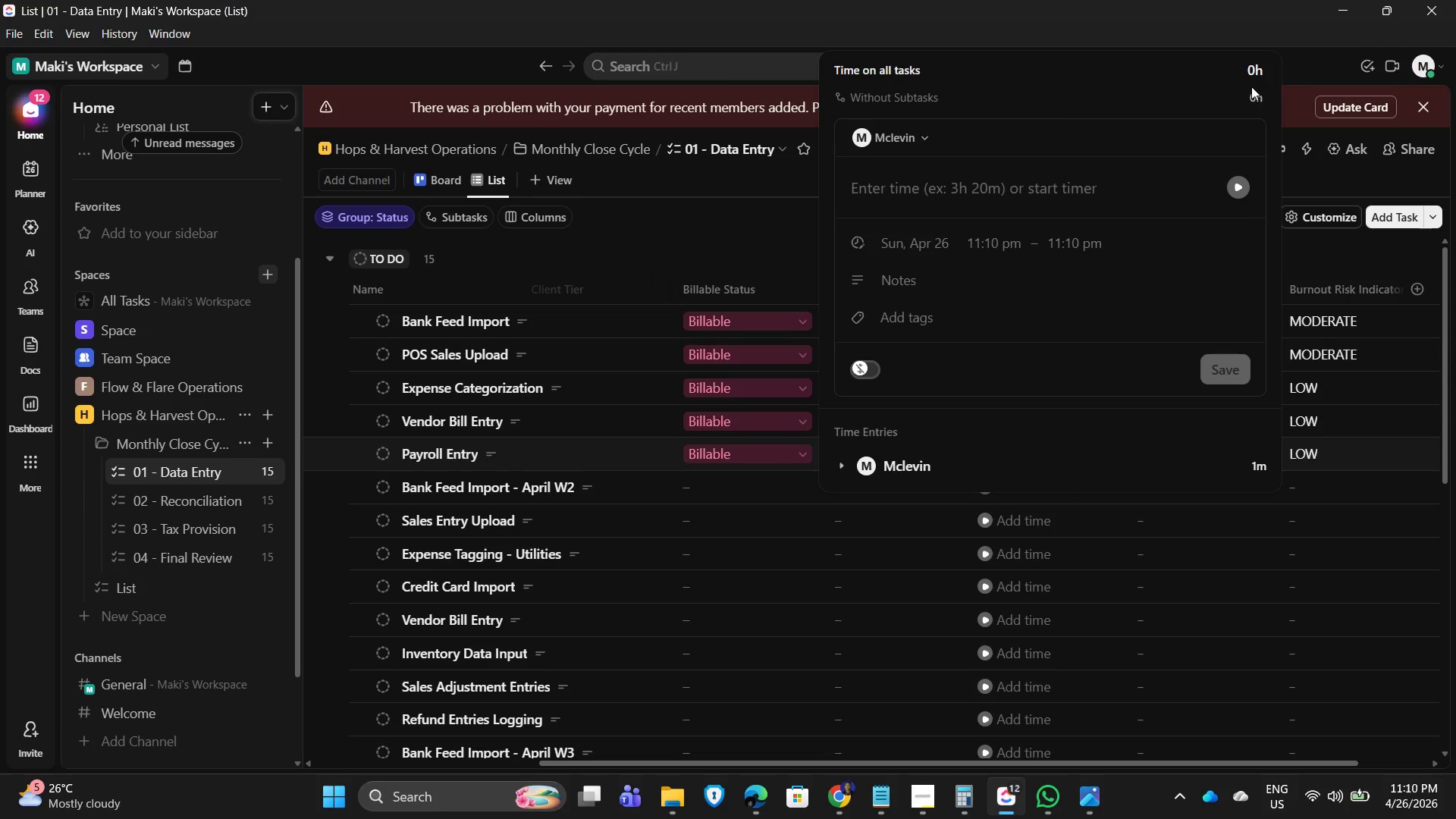 
double_click([1271, 106])
 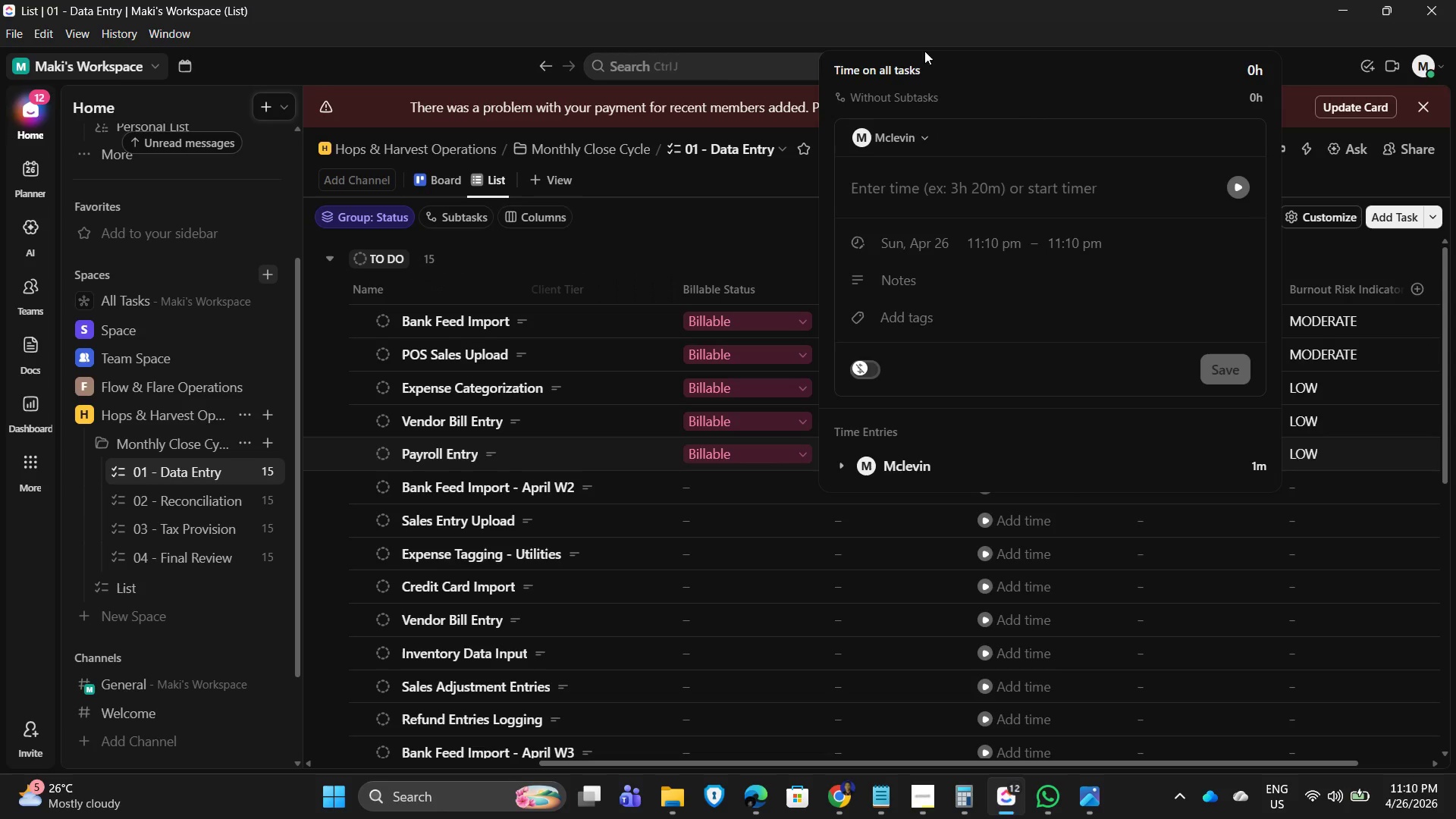 
left_click([993, 10])
 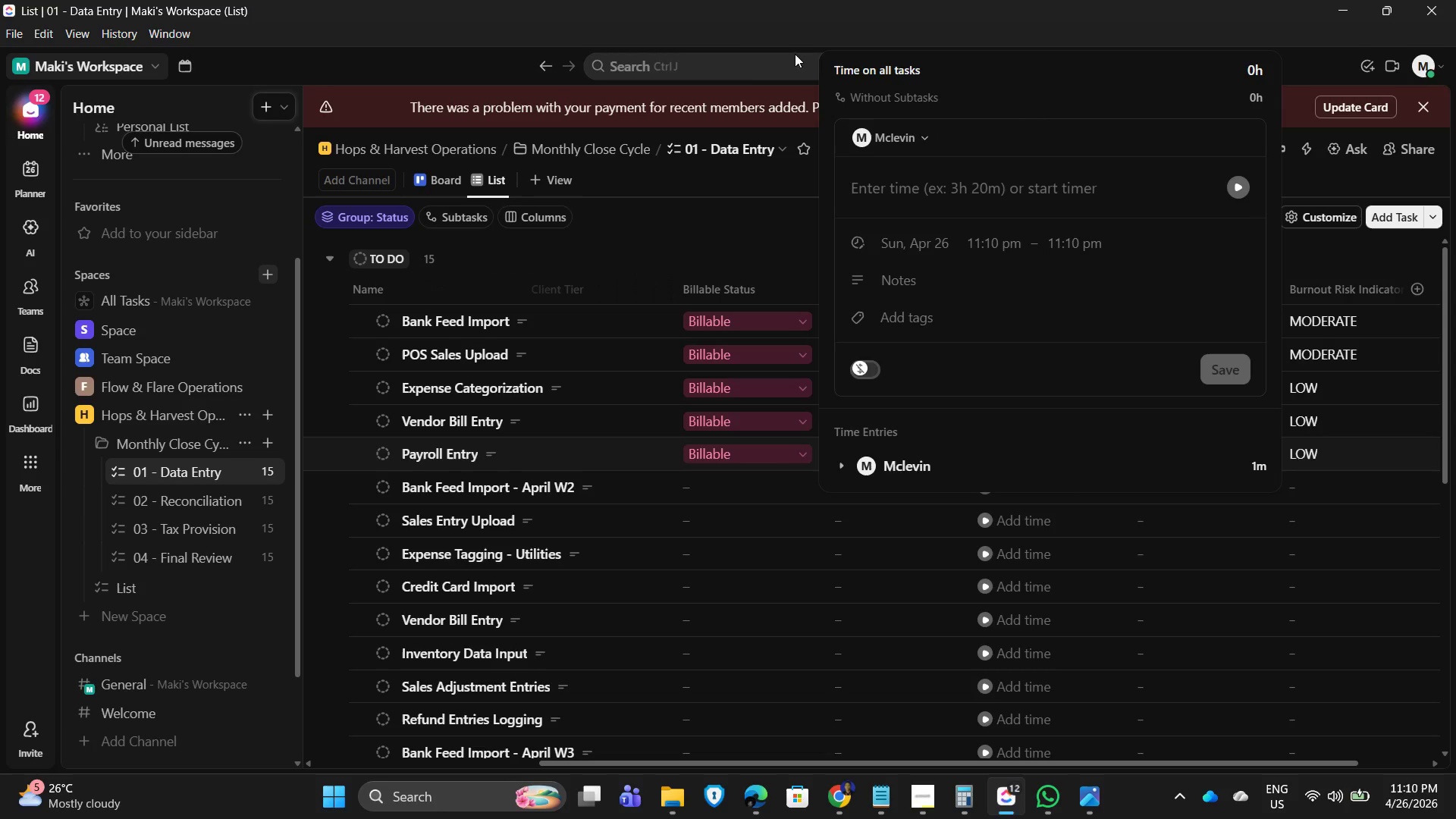 
left_click_drag(start_coordinate=[730, 24], to_coordinate=[724, 23])
 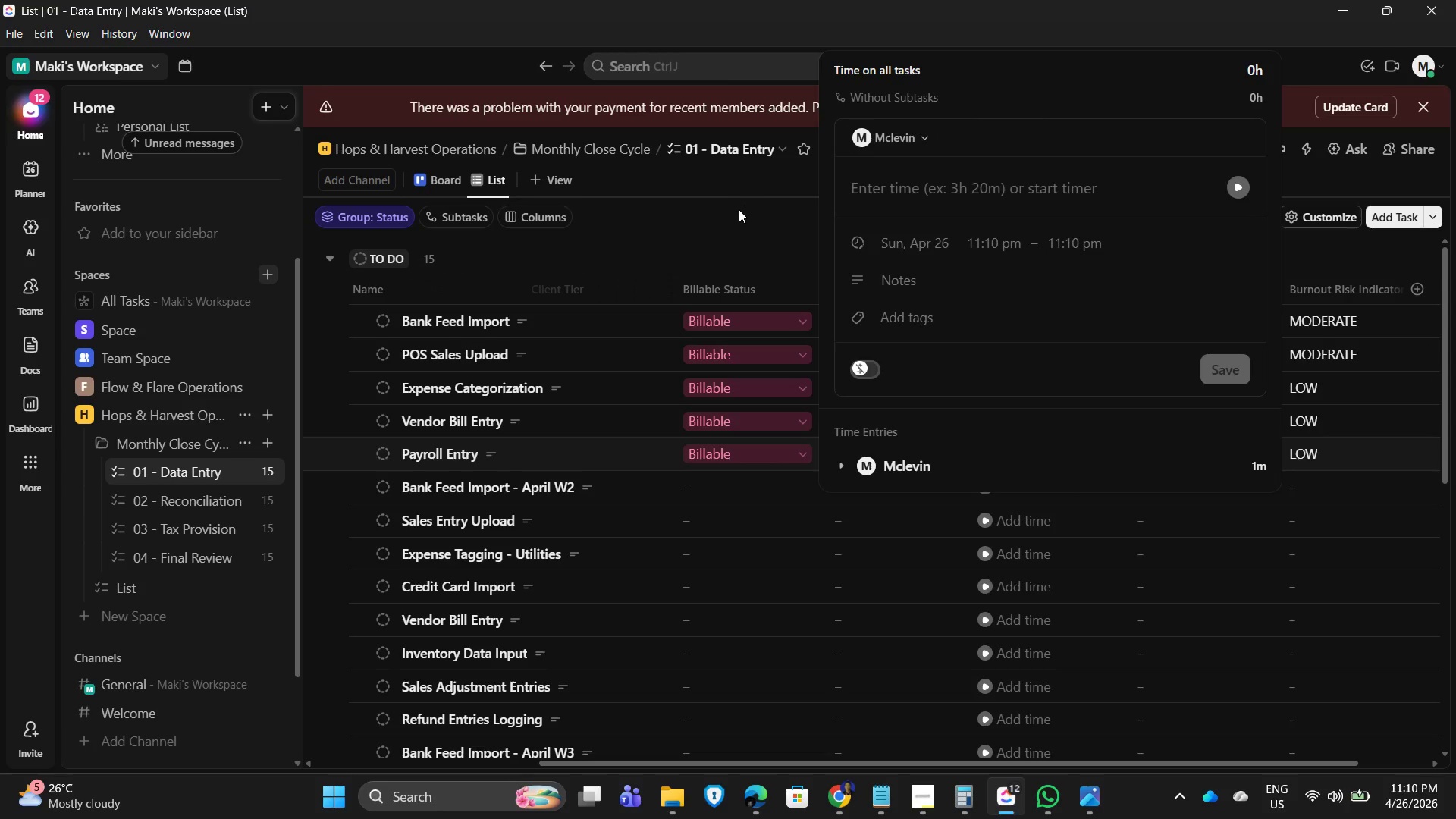 
left_click_drag(start_coordinate=[726, 218], to_coordinate=[725, 222])
 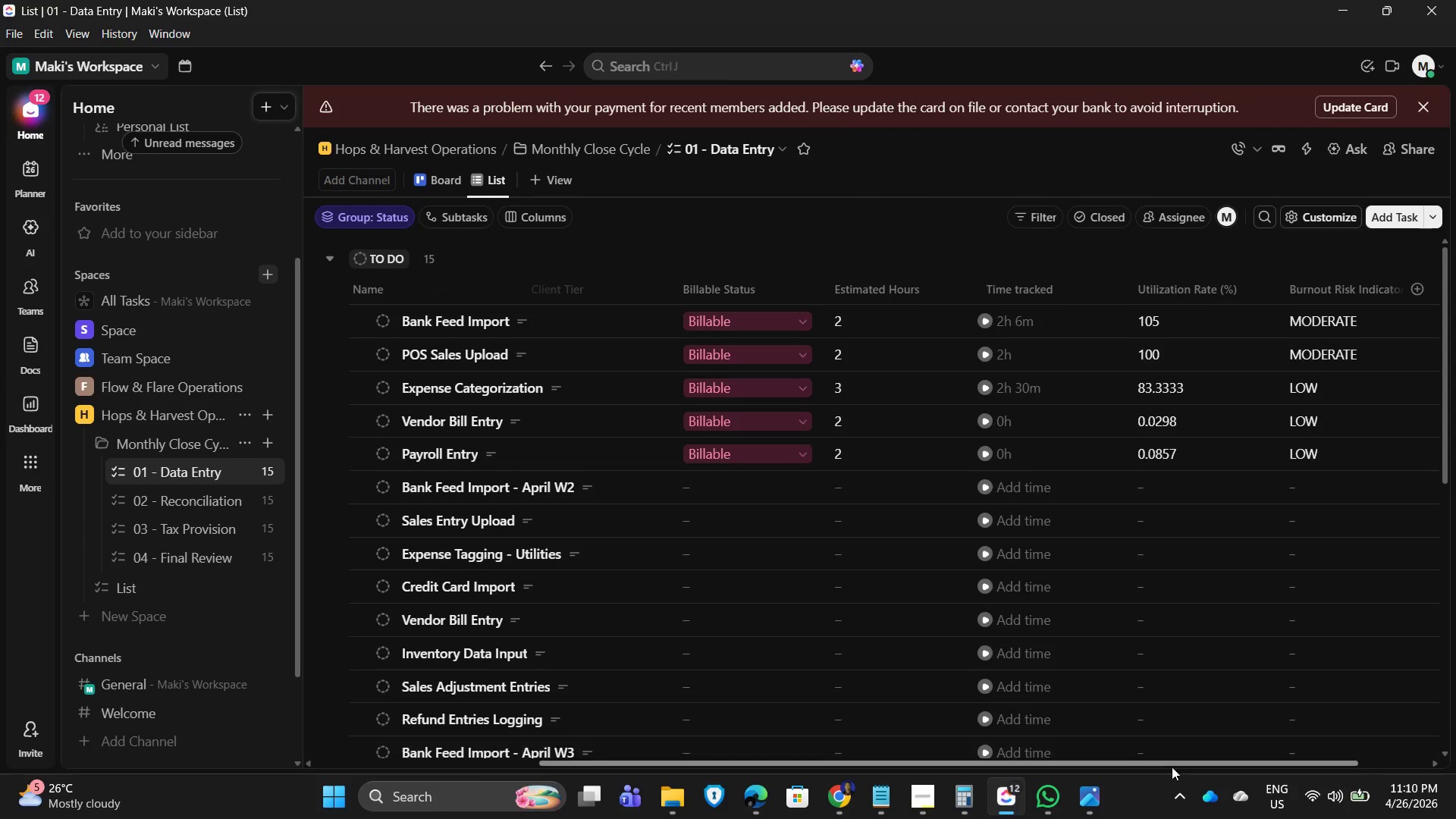 
left_click_drag(start_coordinate=[1172, 765], to_coordinate=[883, 786])
 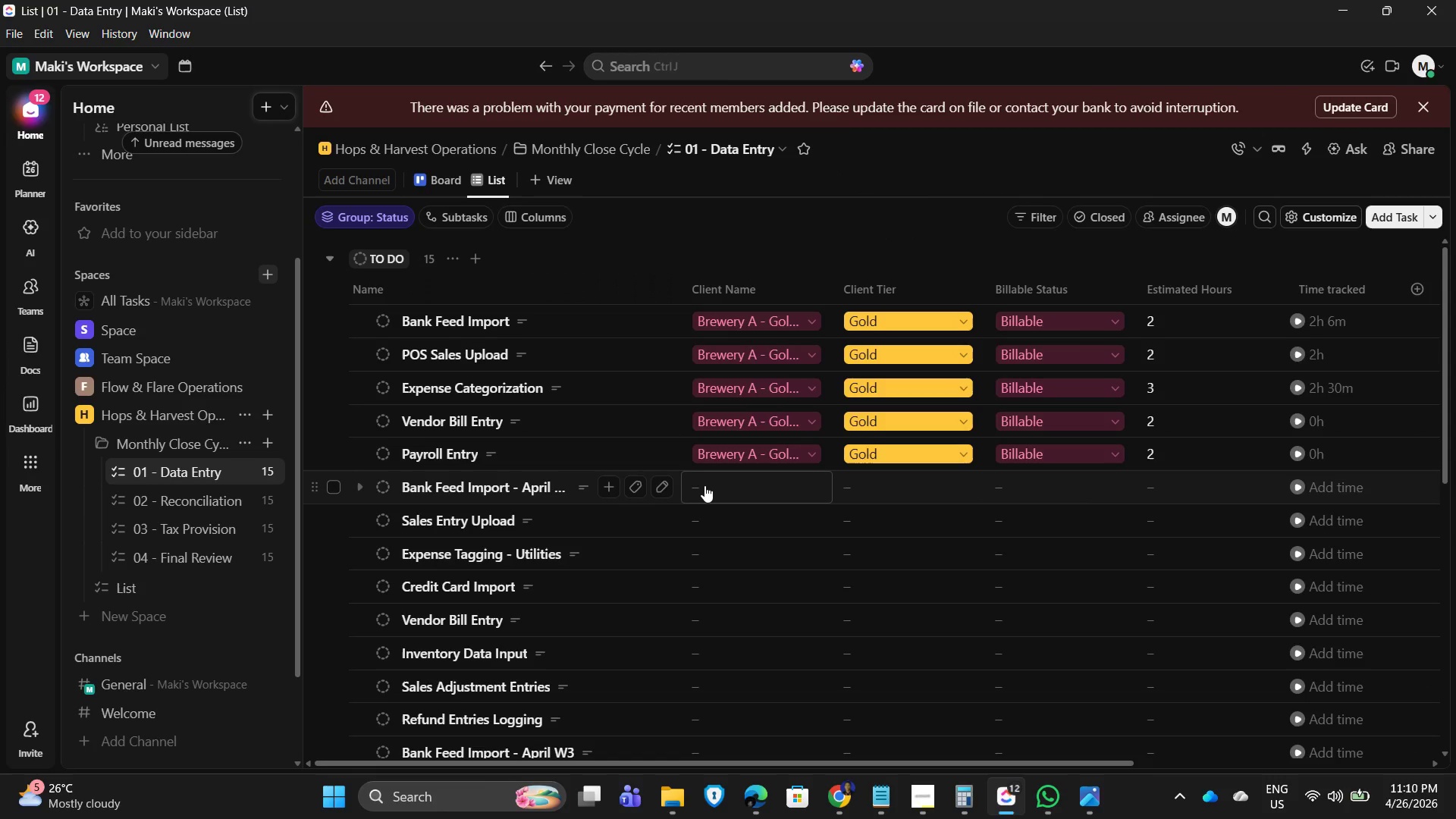 
wait(9.4)
 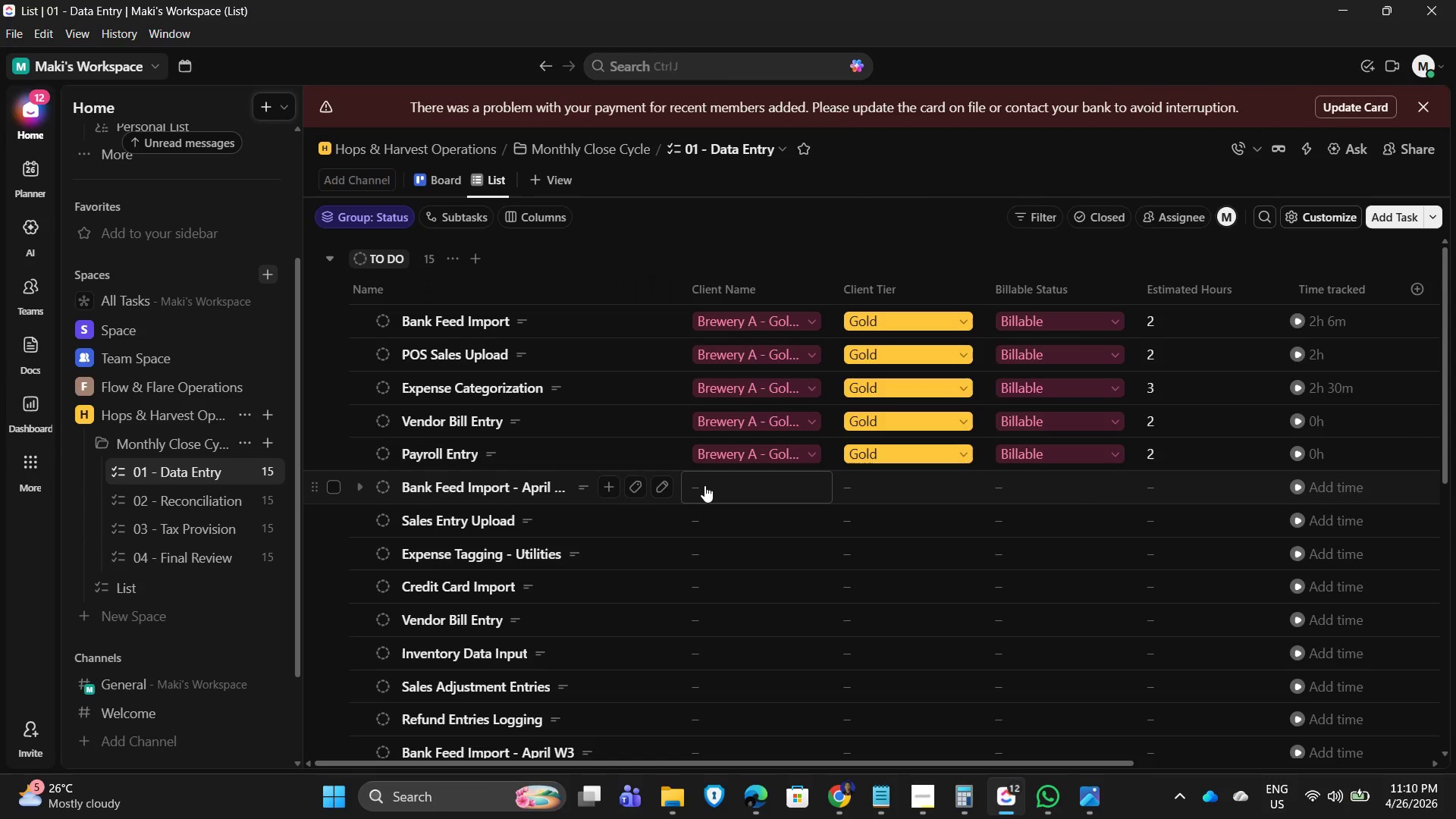 
mouse_move([502, 479])
 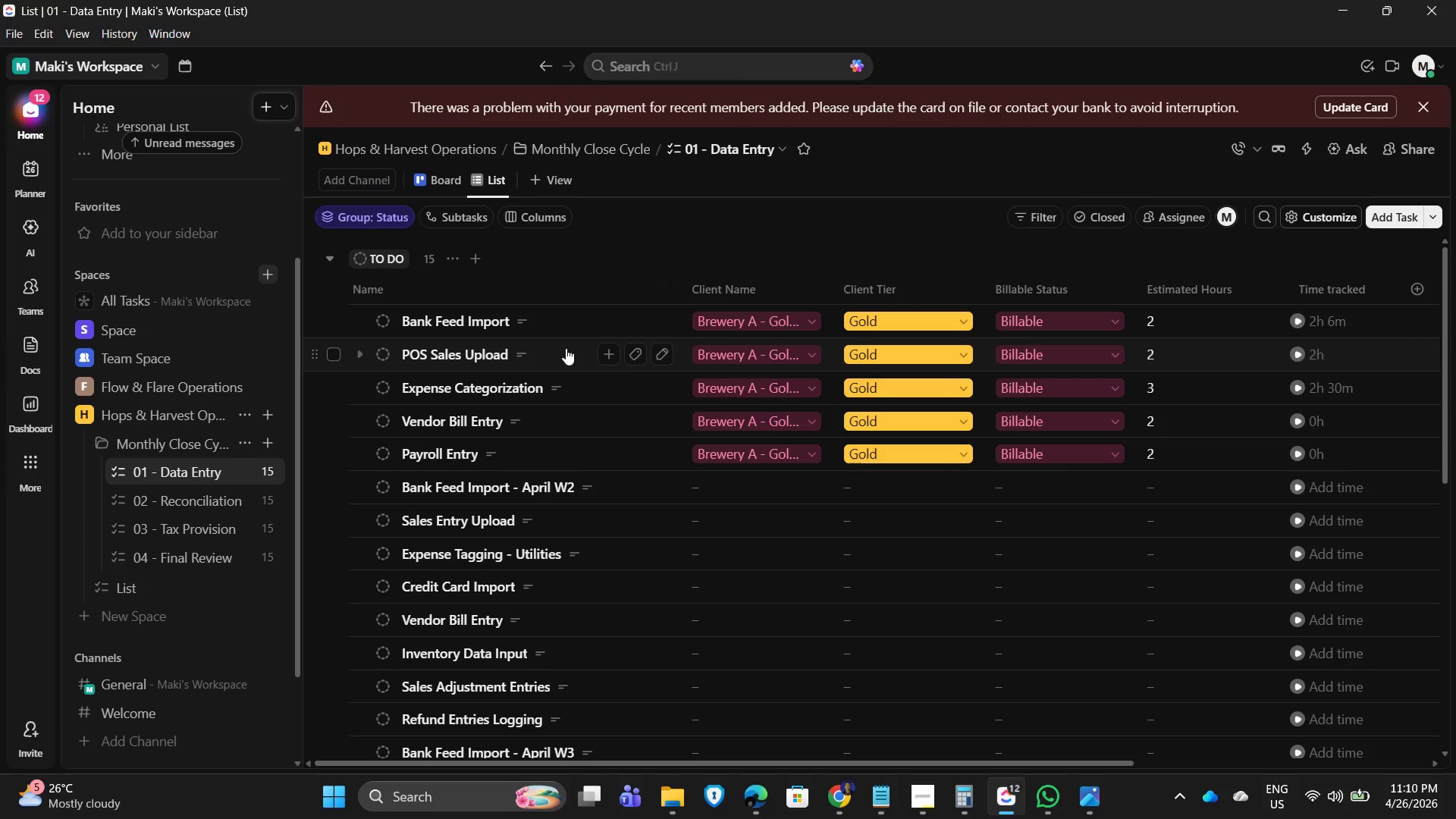 
wait(7.58)
 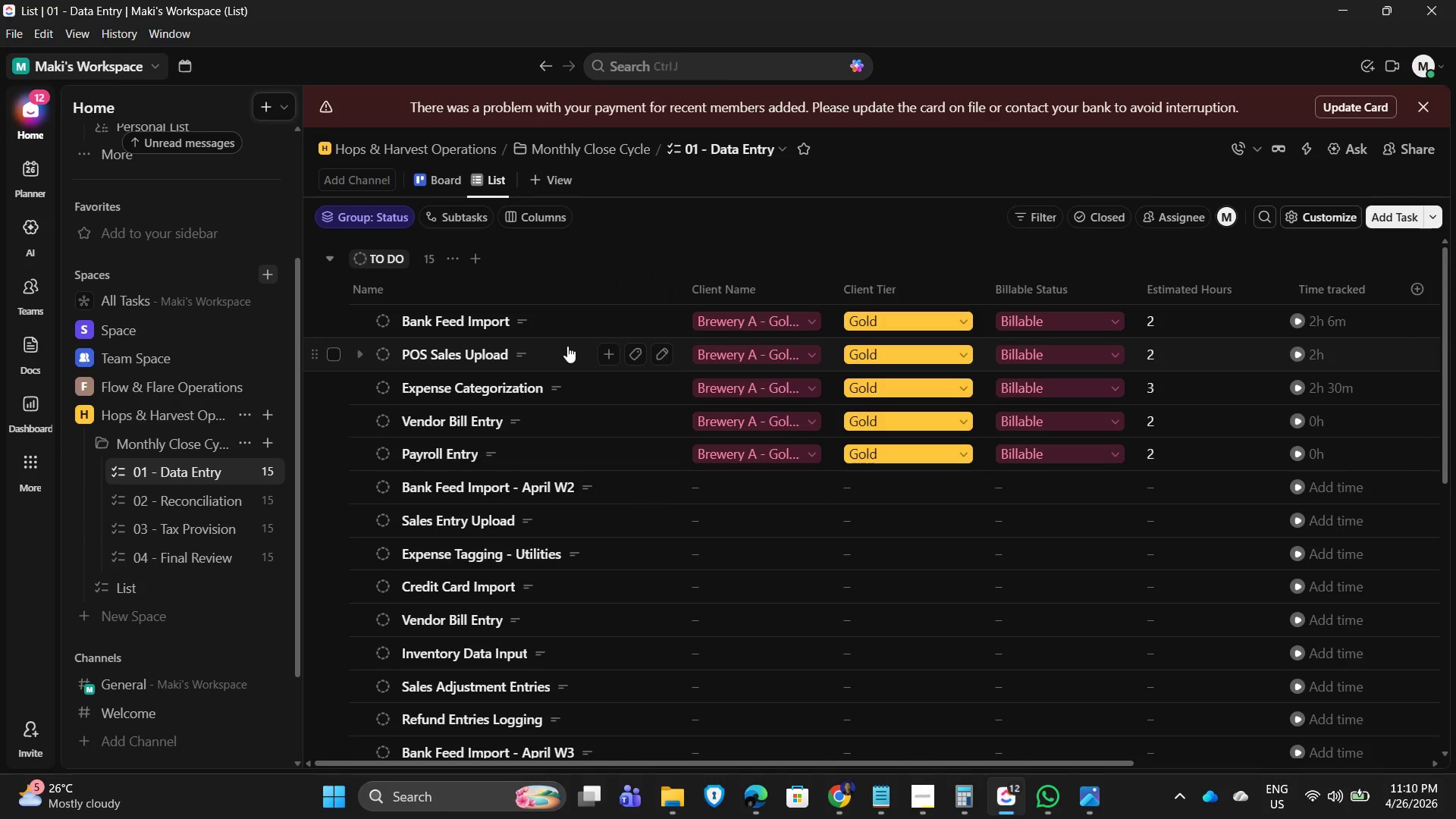 
left_click([504, 489])
 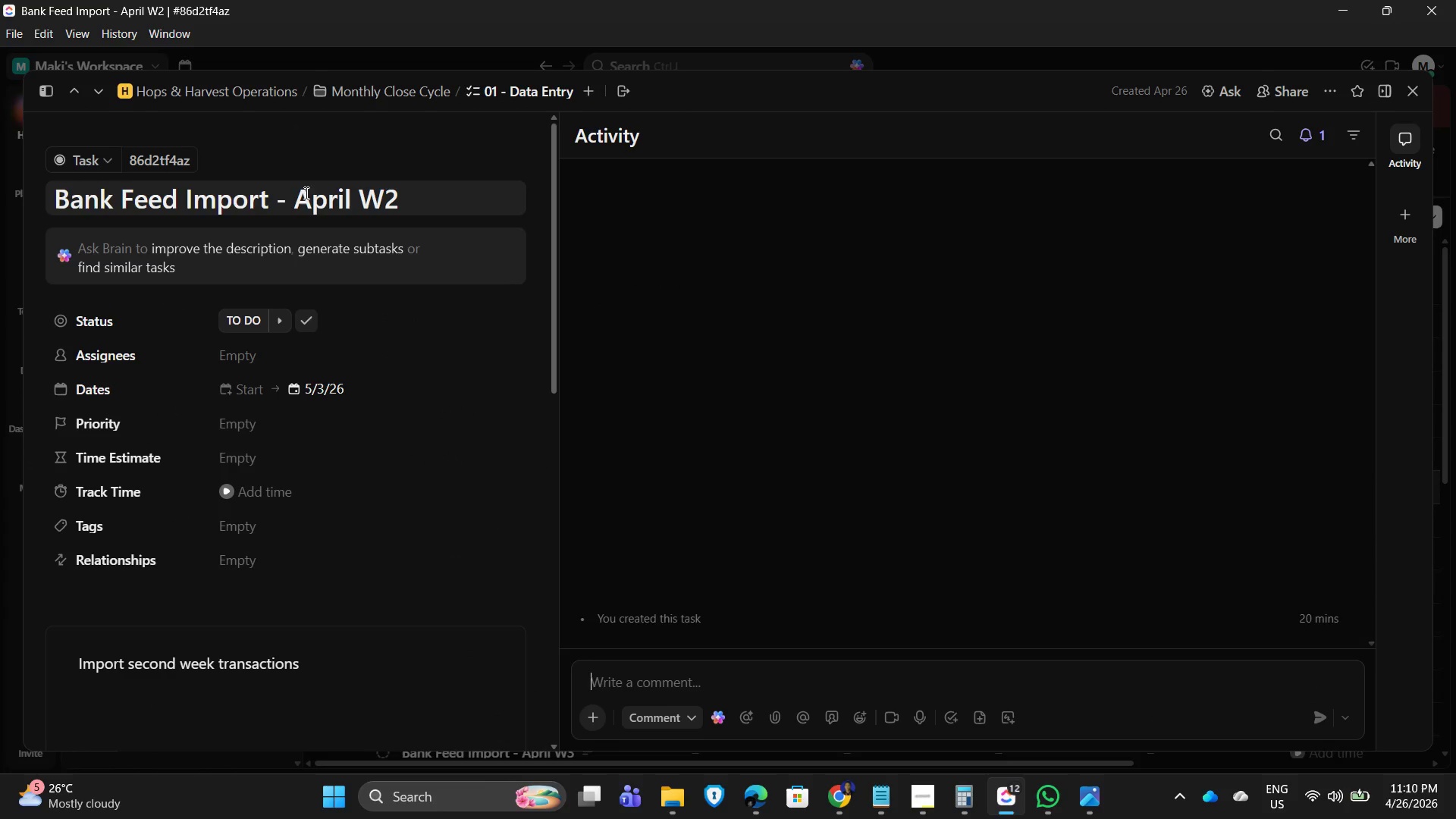 
left_click_drag(start_coordinate=[440, 206], to_coordinate=[4, 196])
 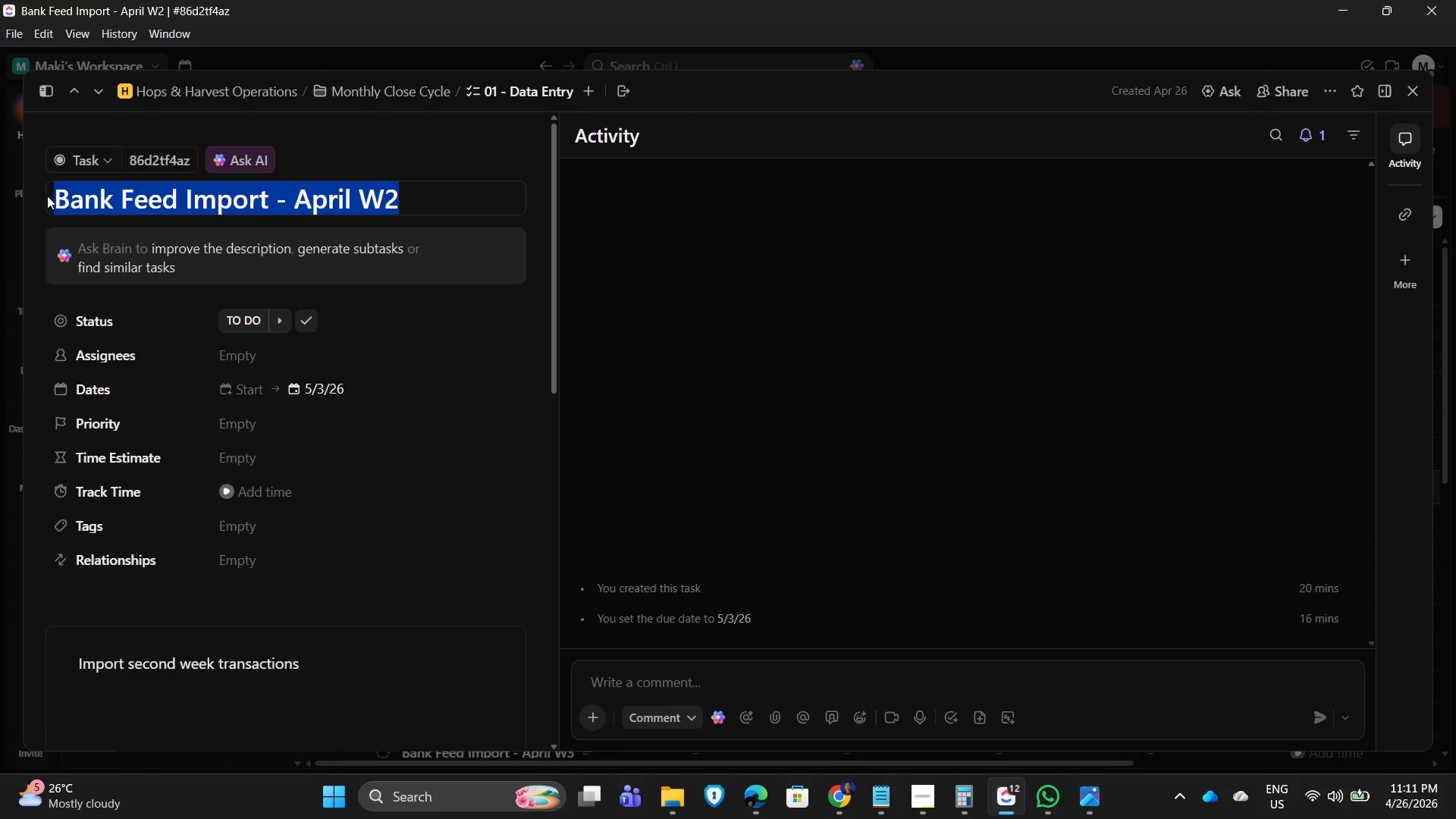 
type(Sales Upload)
 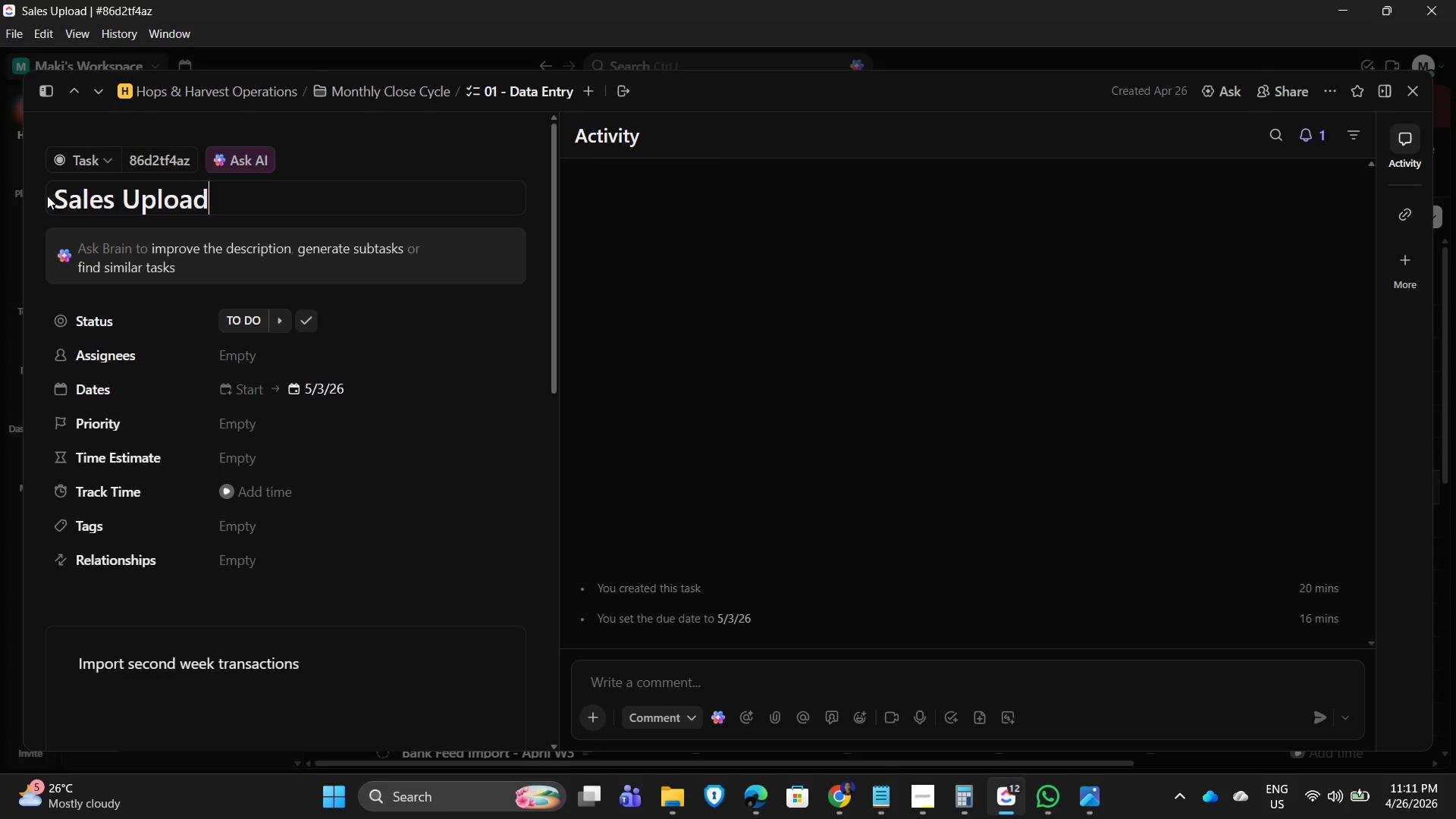 
key(Enter)
 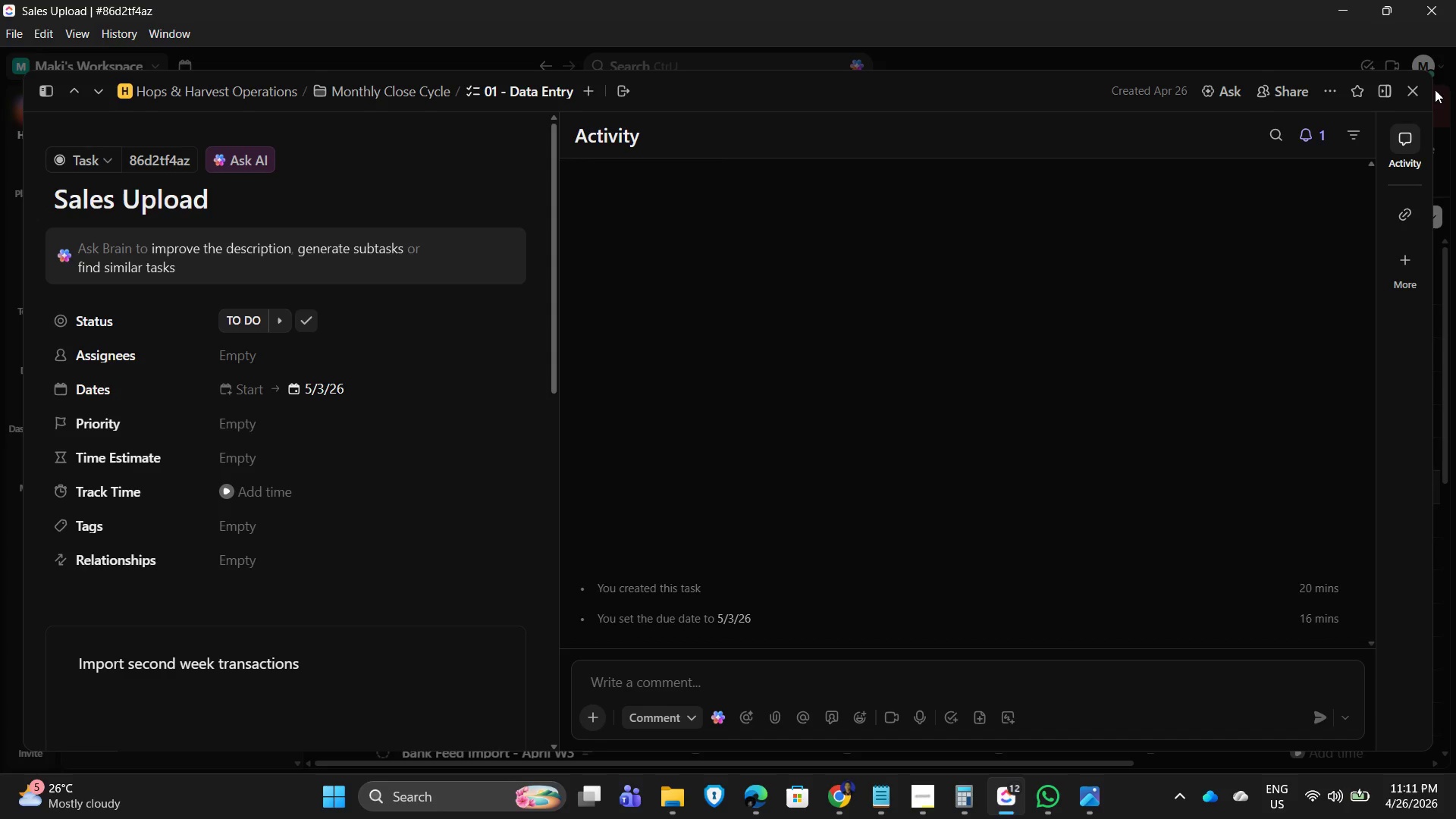 
left_click([1411, 89])
 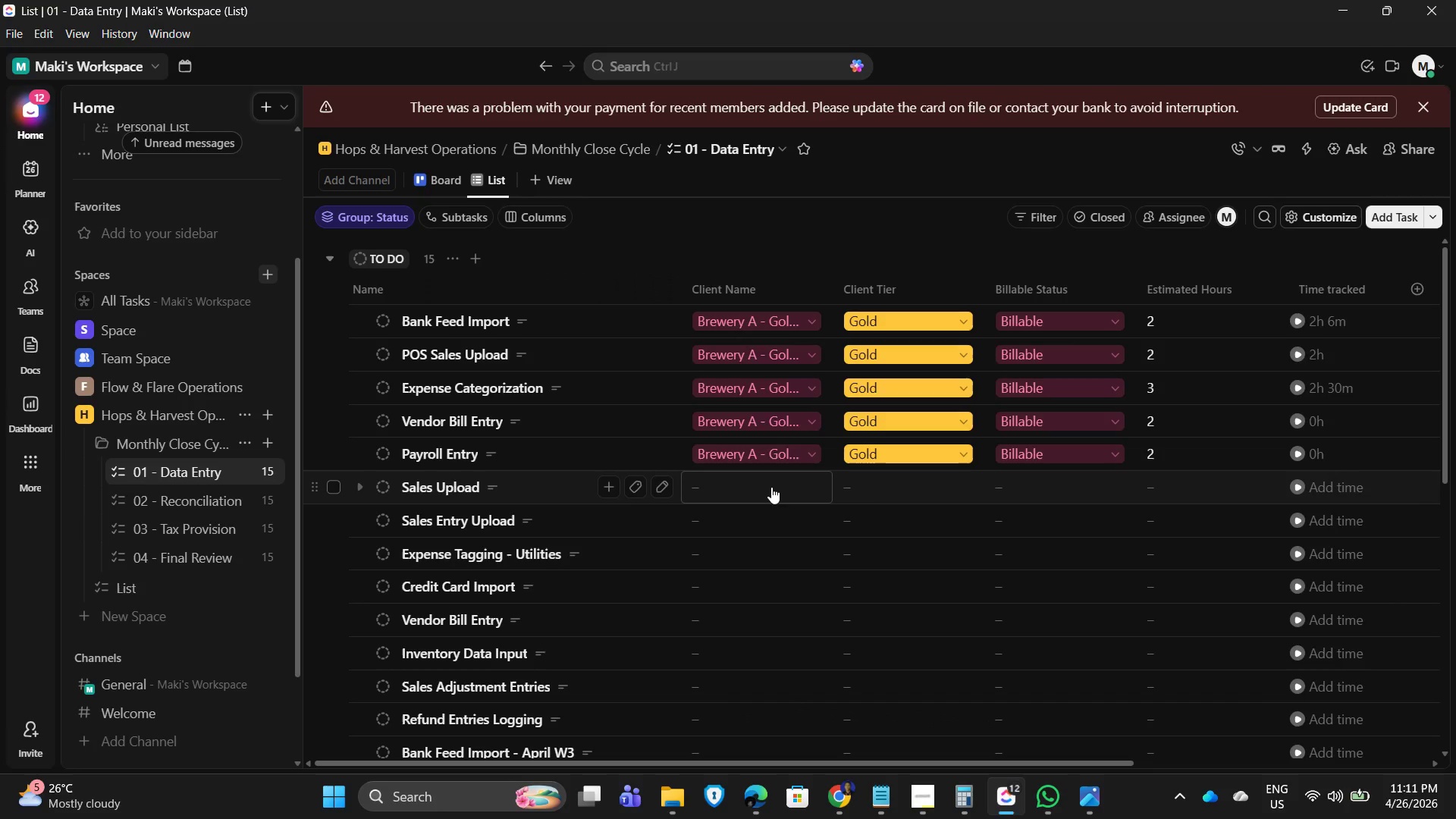 
wait(13.08)
 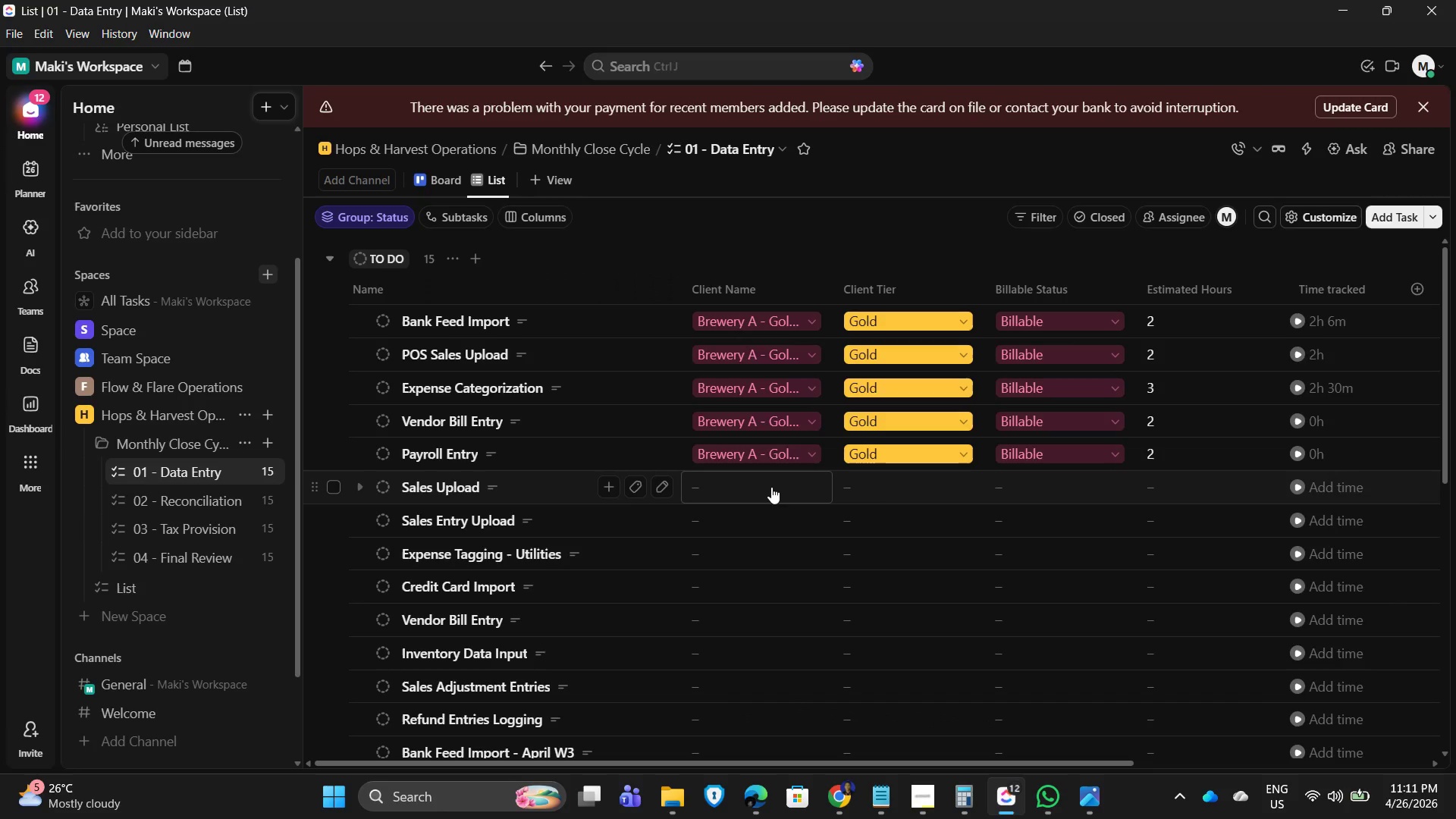 
left_click_drag(start_coordinate=[362, 665], to_coordinate=[350, 666])
 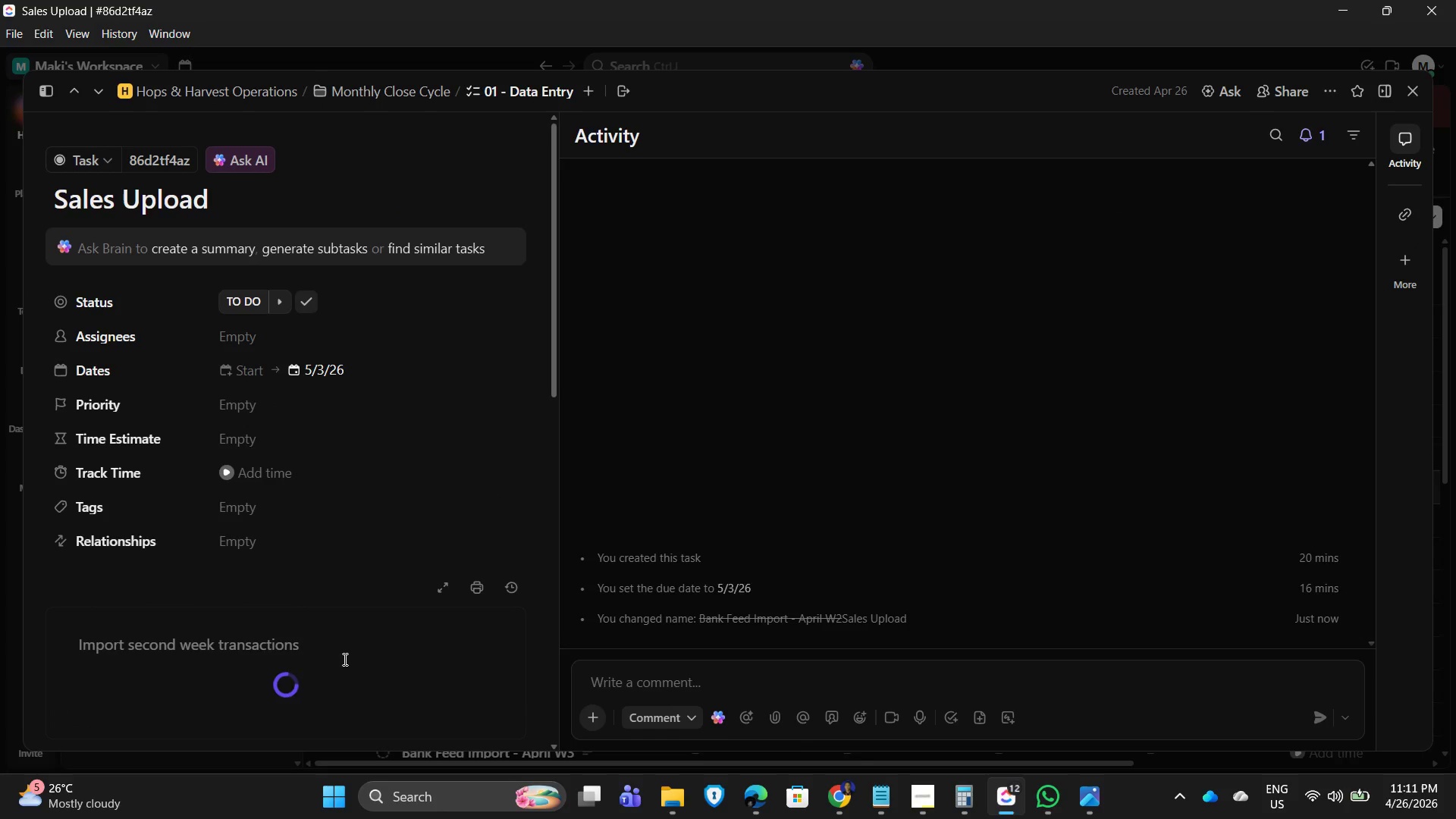 
left_click_drag(start_coordinate=[330, 659], to_coordinate=[308, 659])
 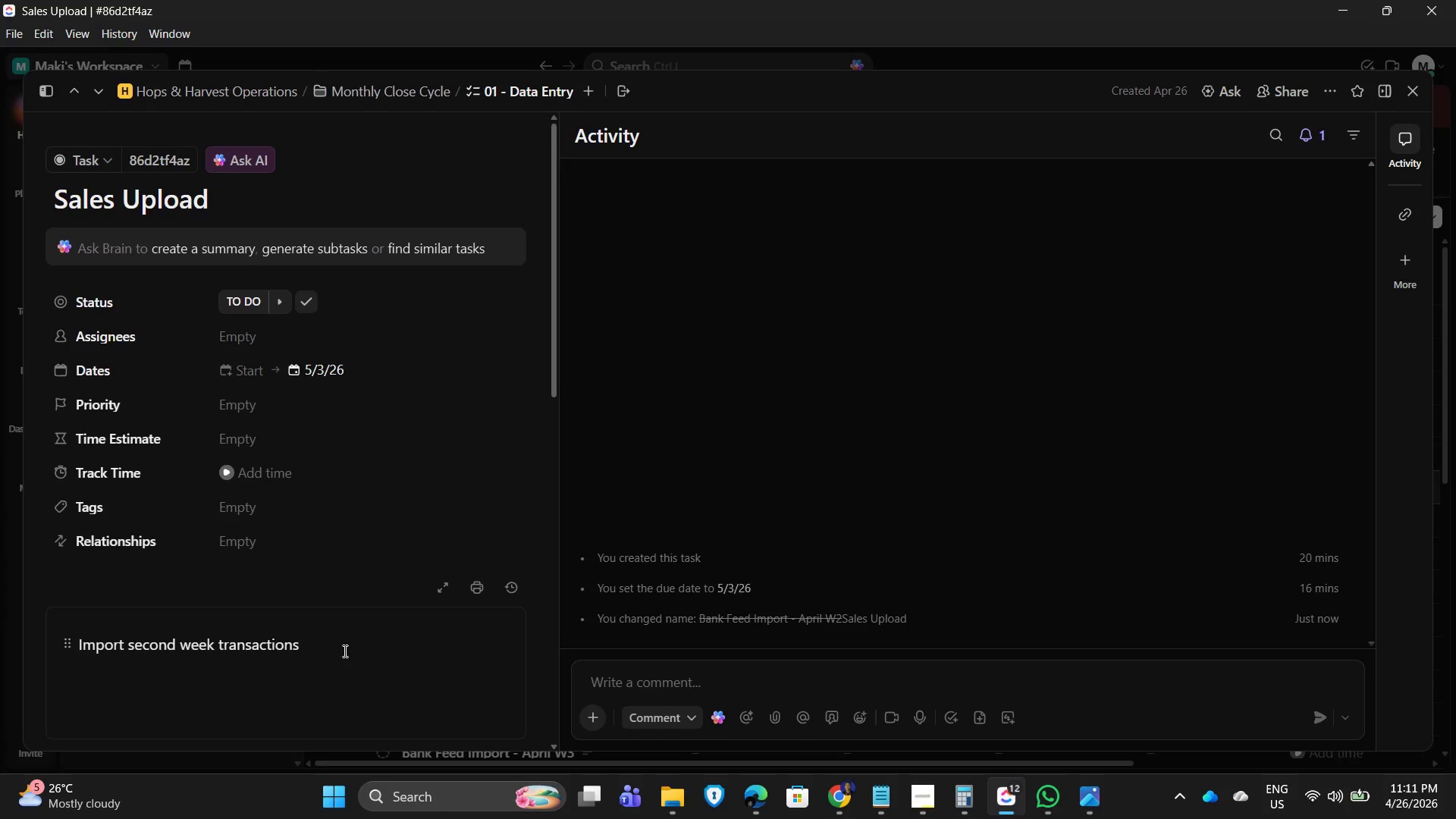 
left_click_drag(start_coordinate=[344, 651], to_coordinate=[53, 642])
 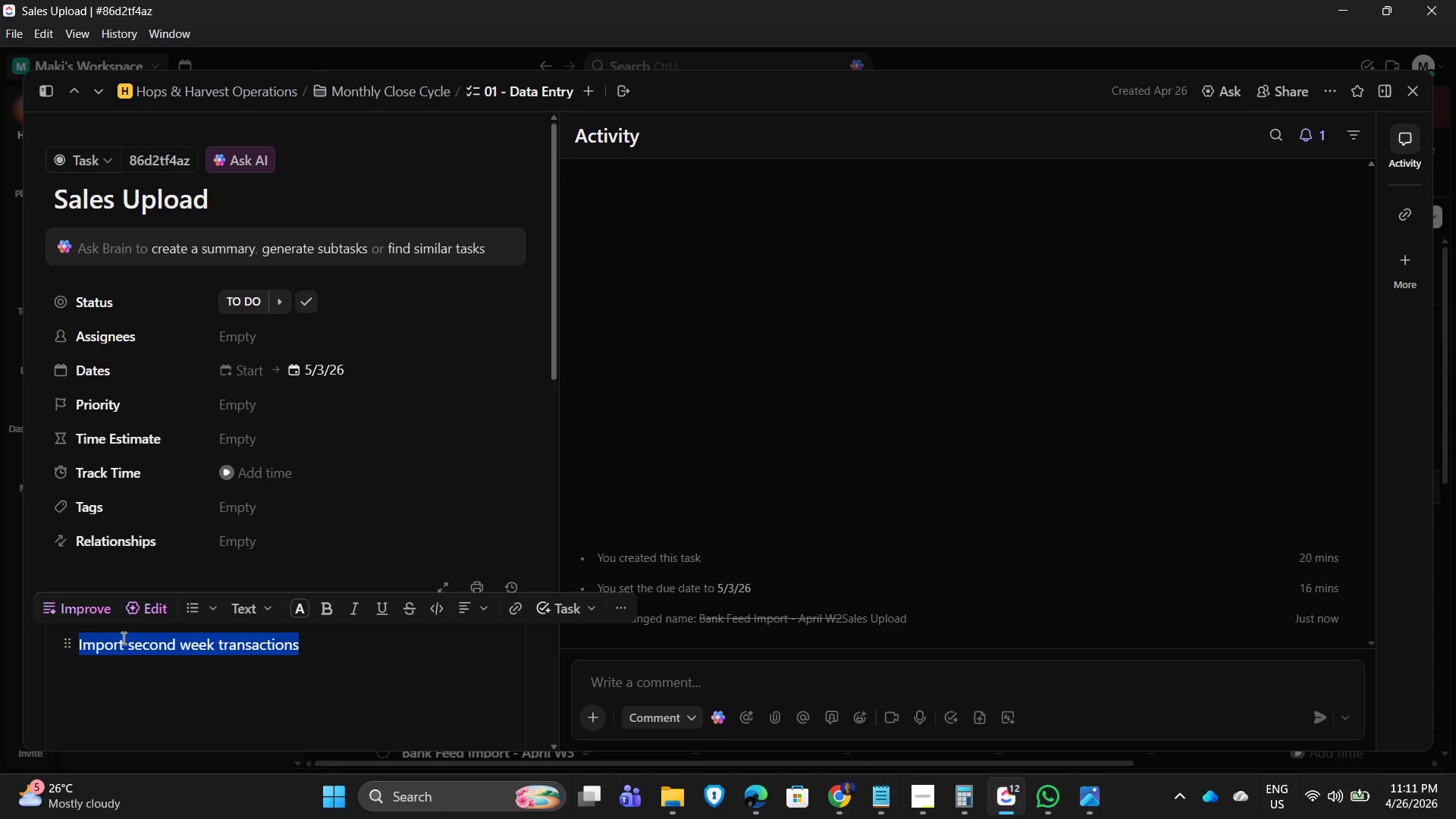 
type(Upload C)
key(Backspace)
type(cider sales report)
 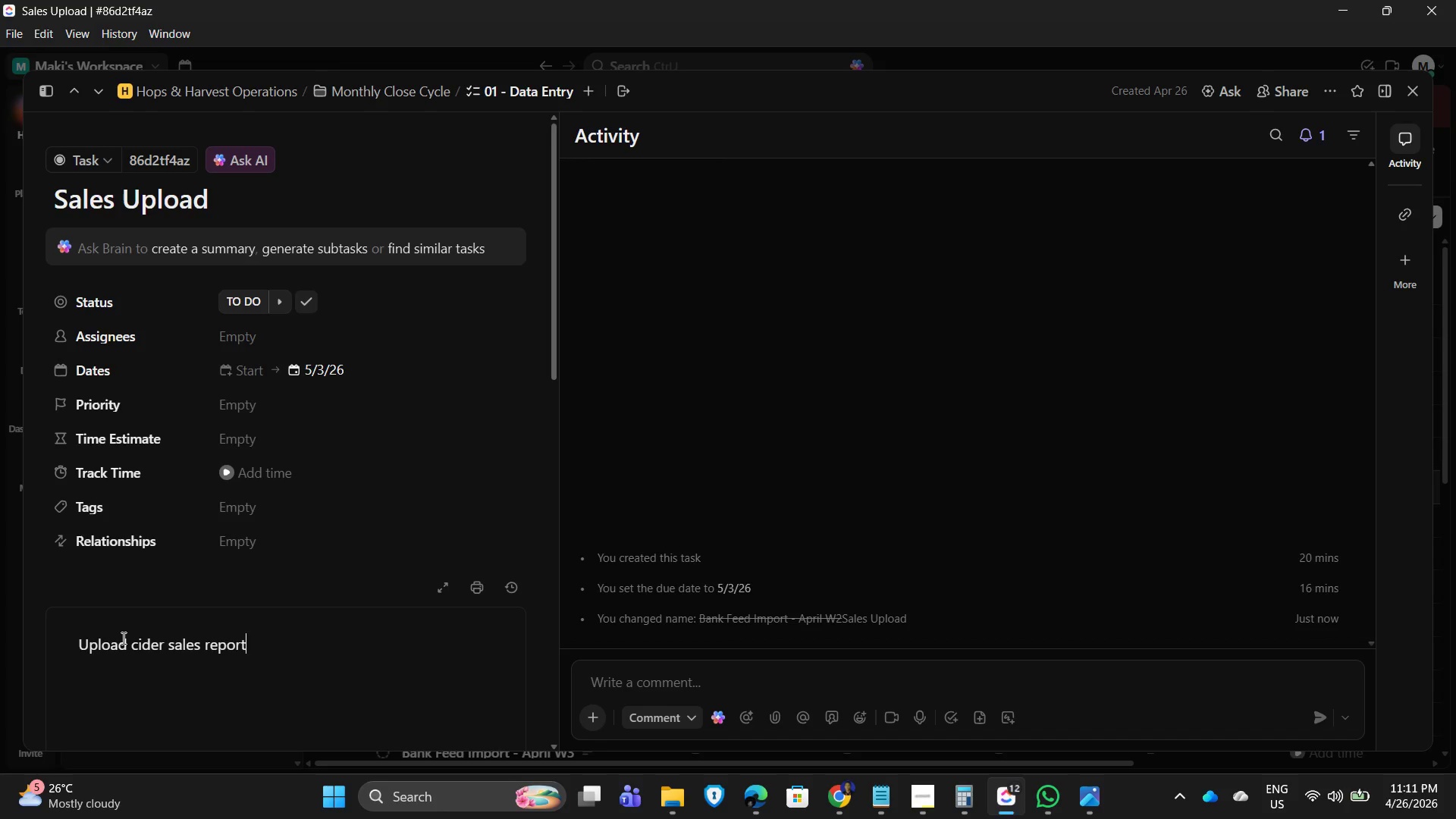 
key(Enter)
 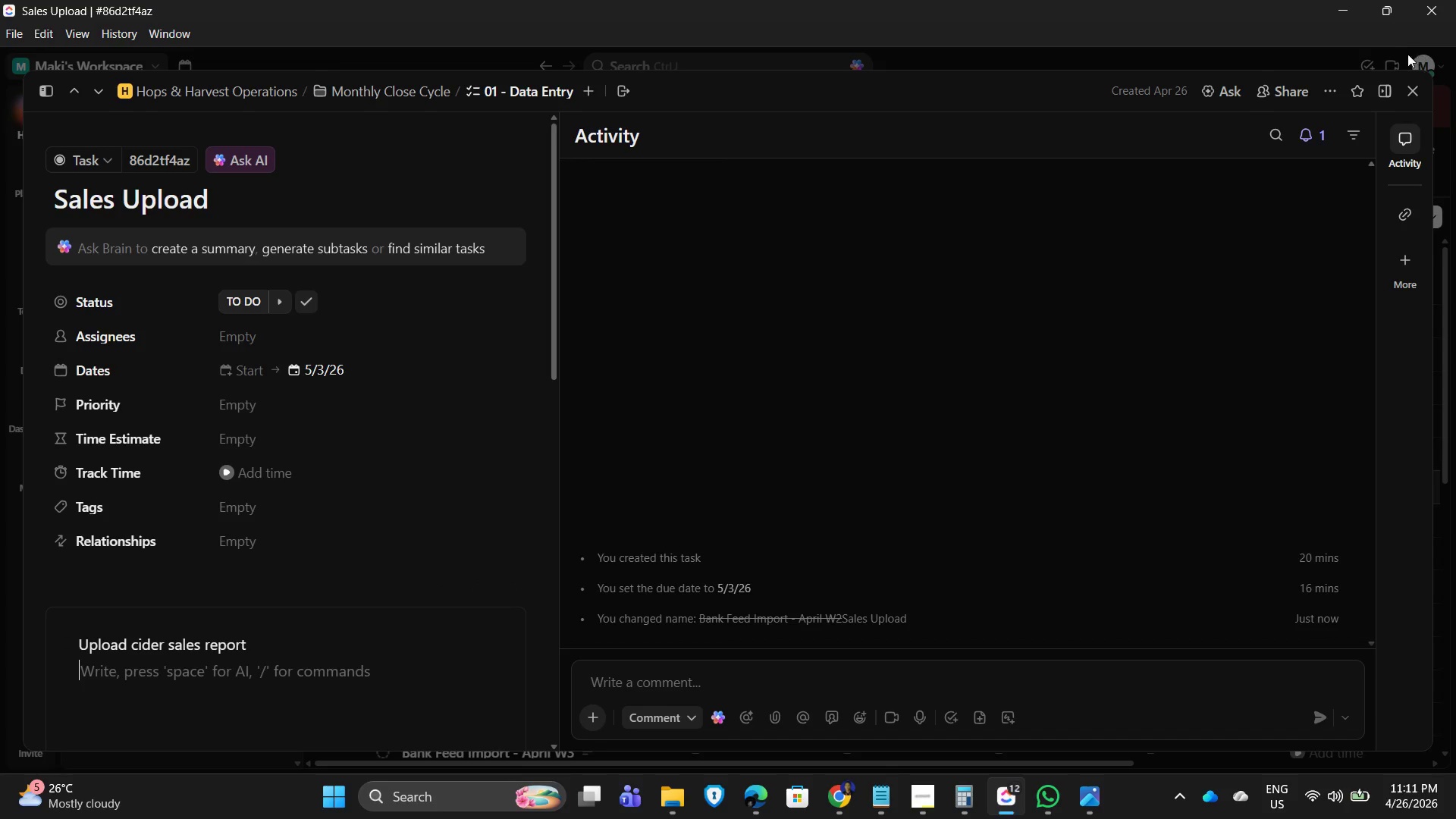 
left_click([1421, 86])
 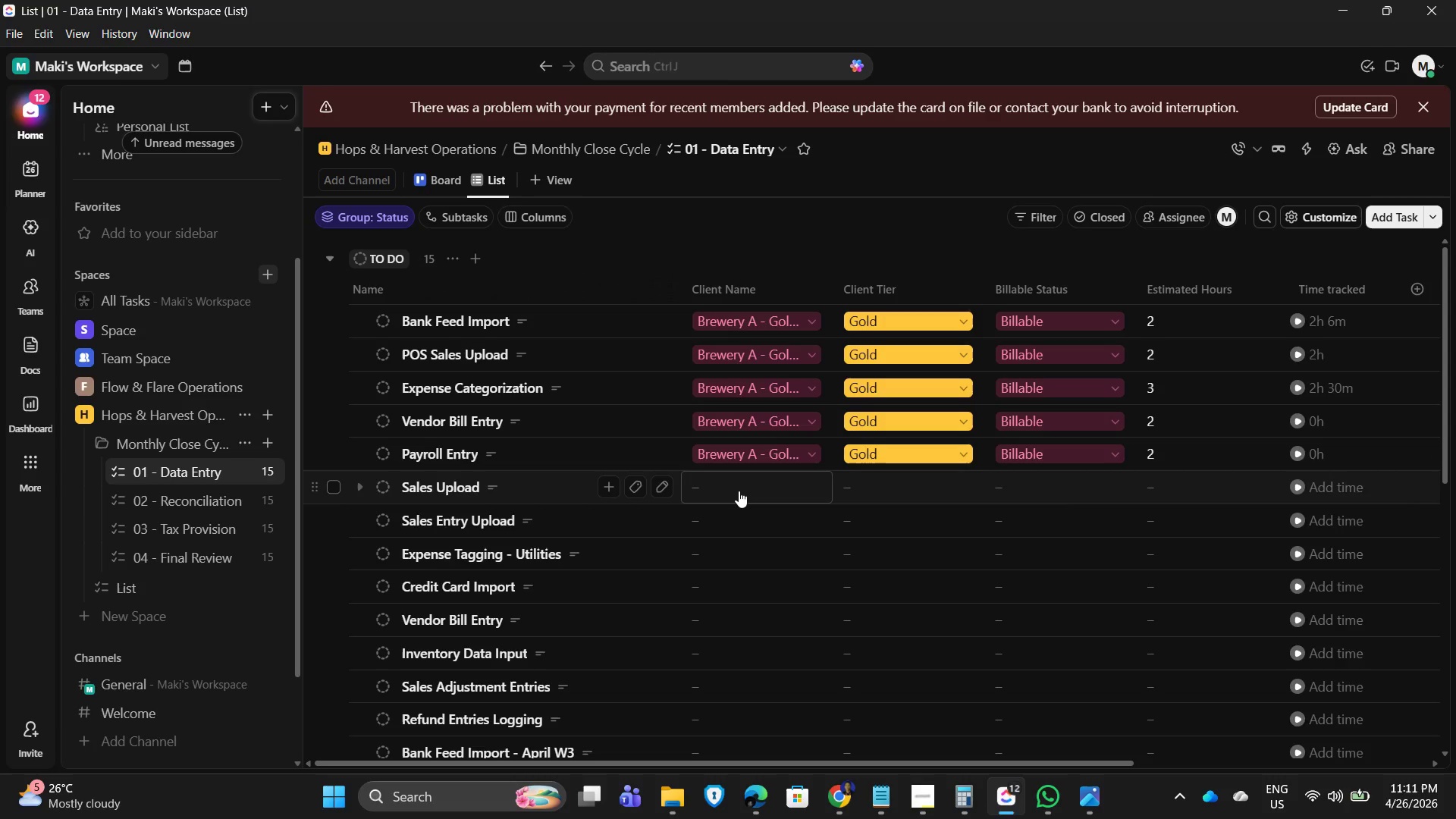 
left_click([739, 491])
 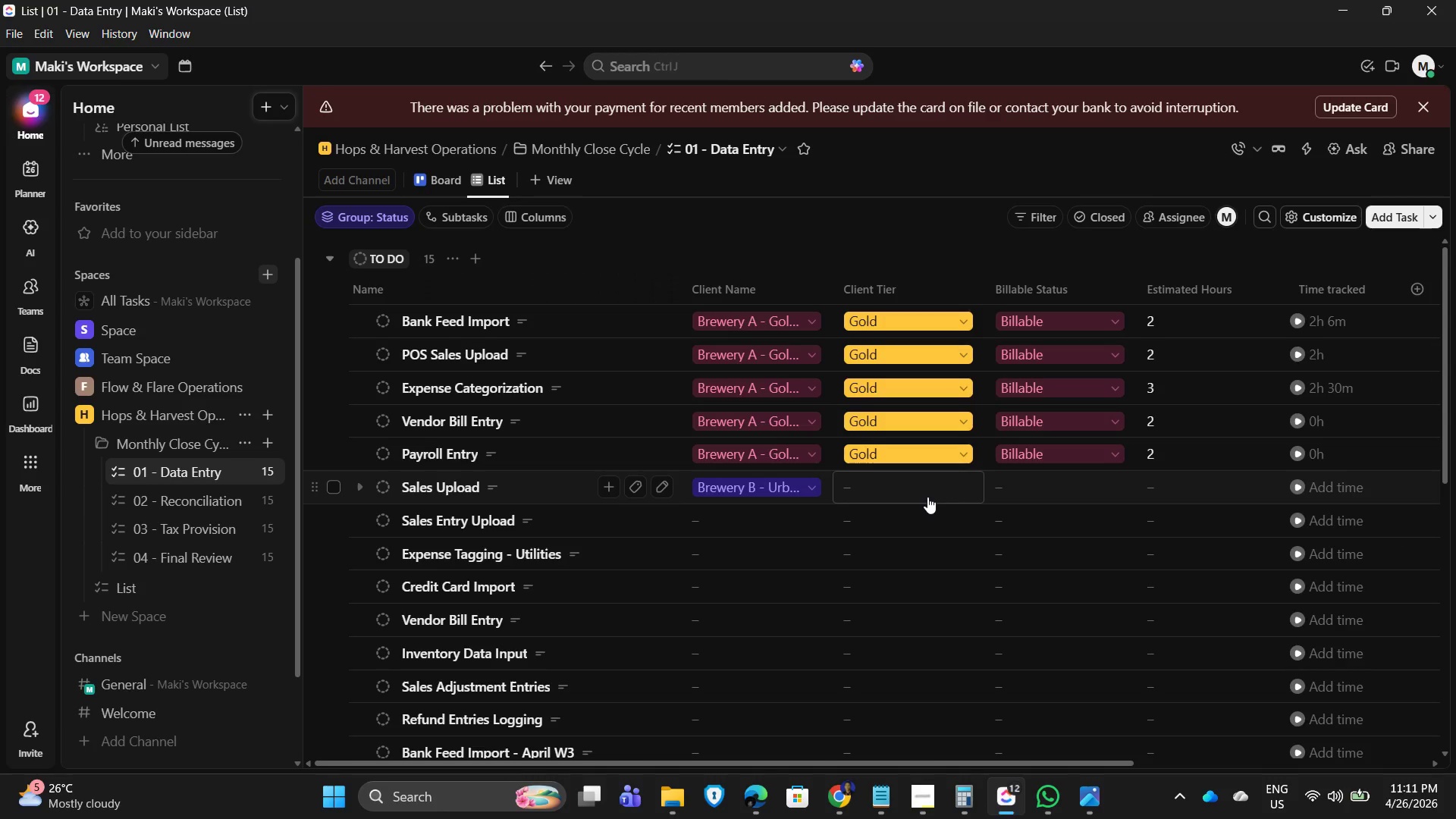 
left_click([736, 482])
 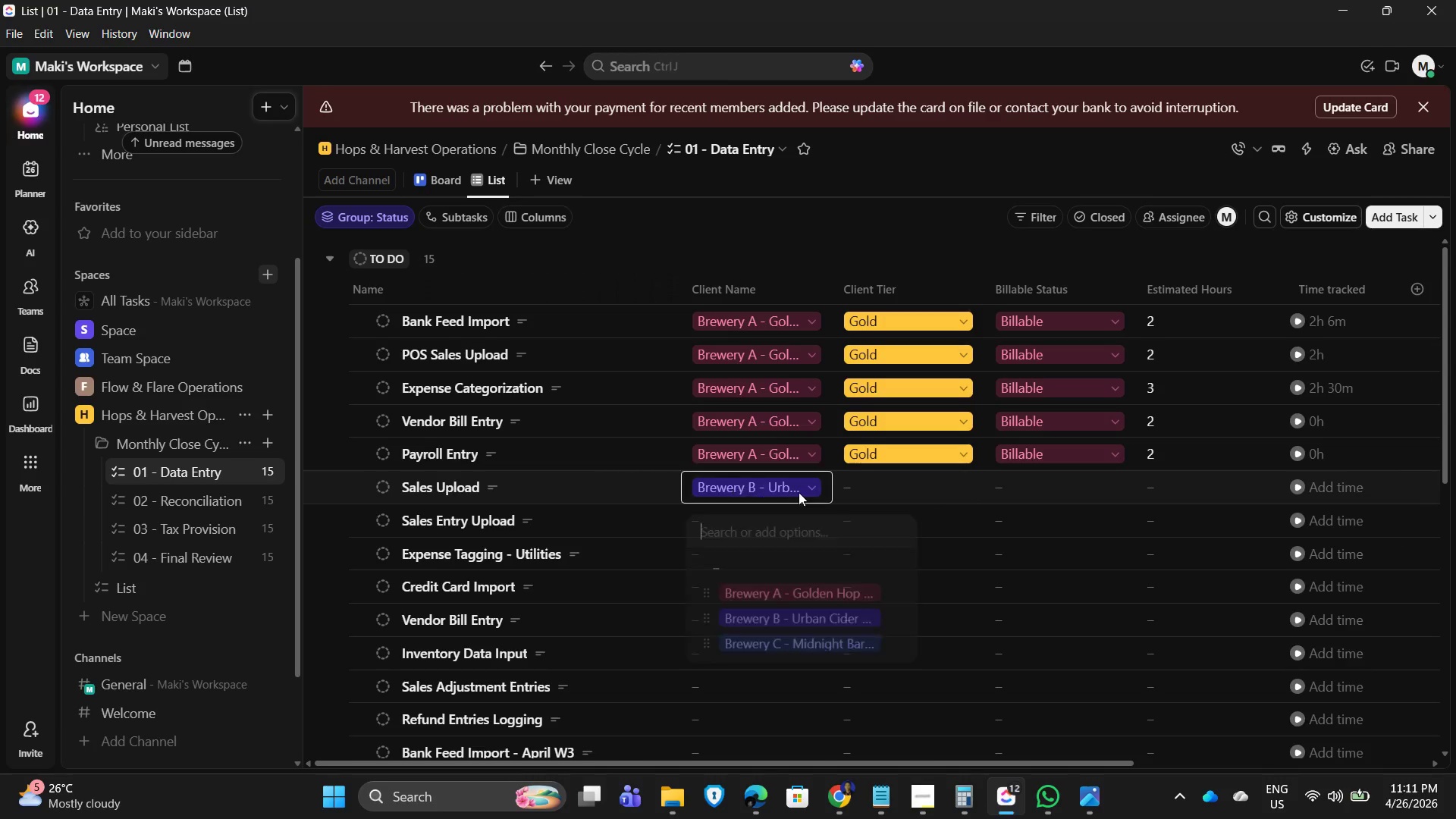 
mouse_move([809, 494])
 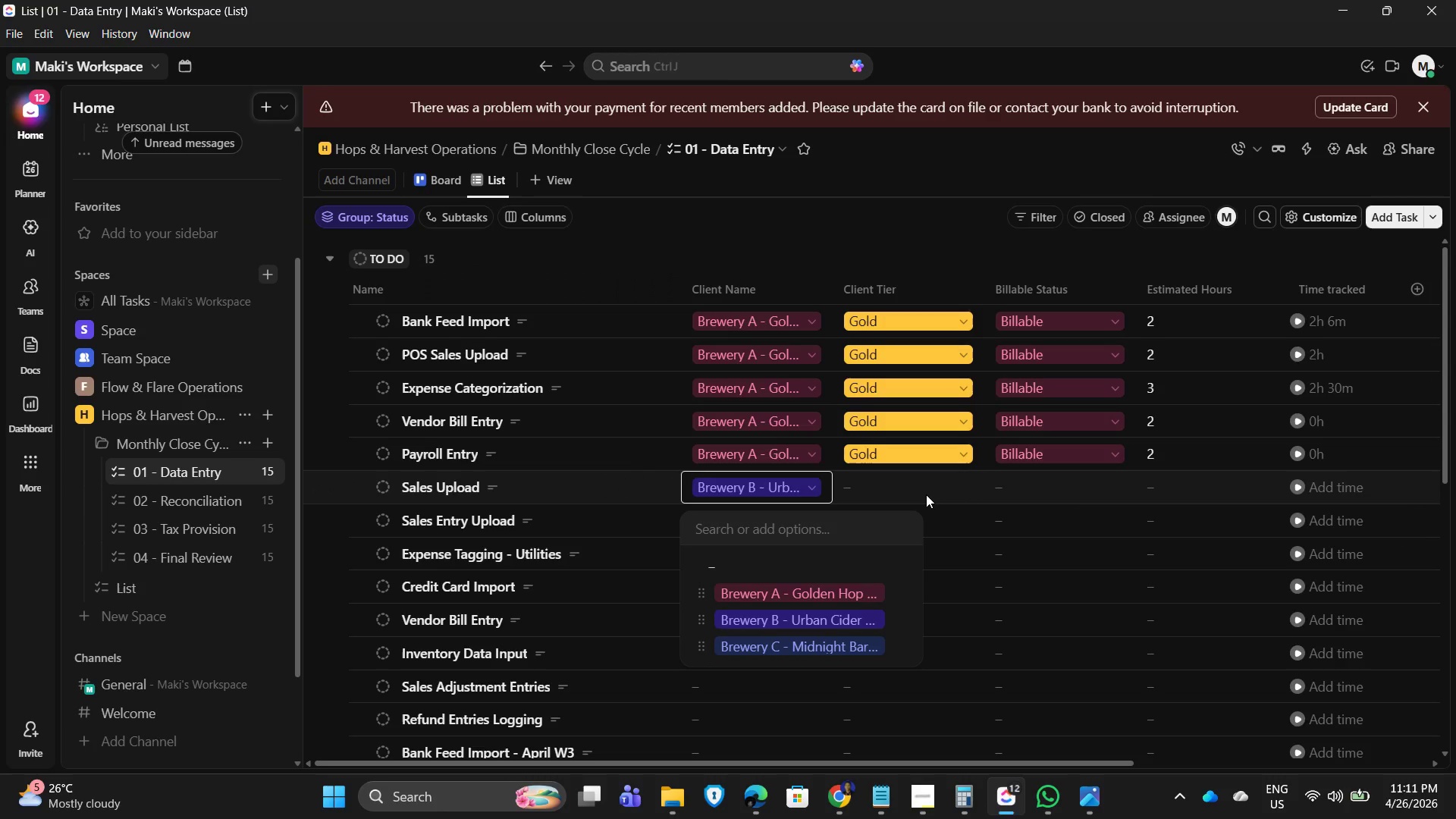 
left_click([926, 494])
 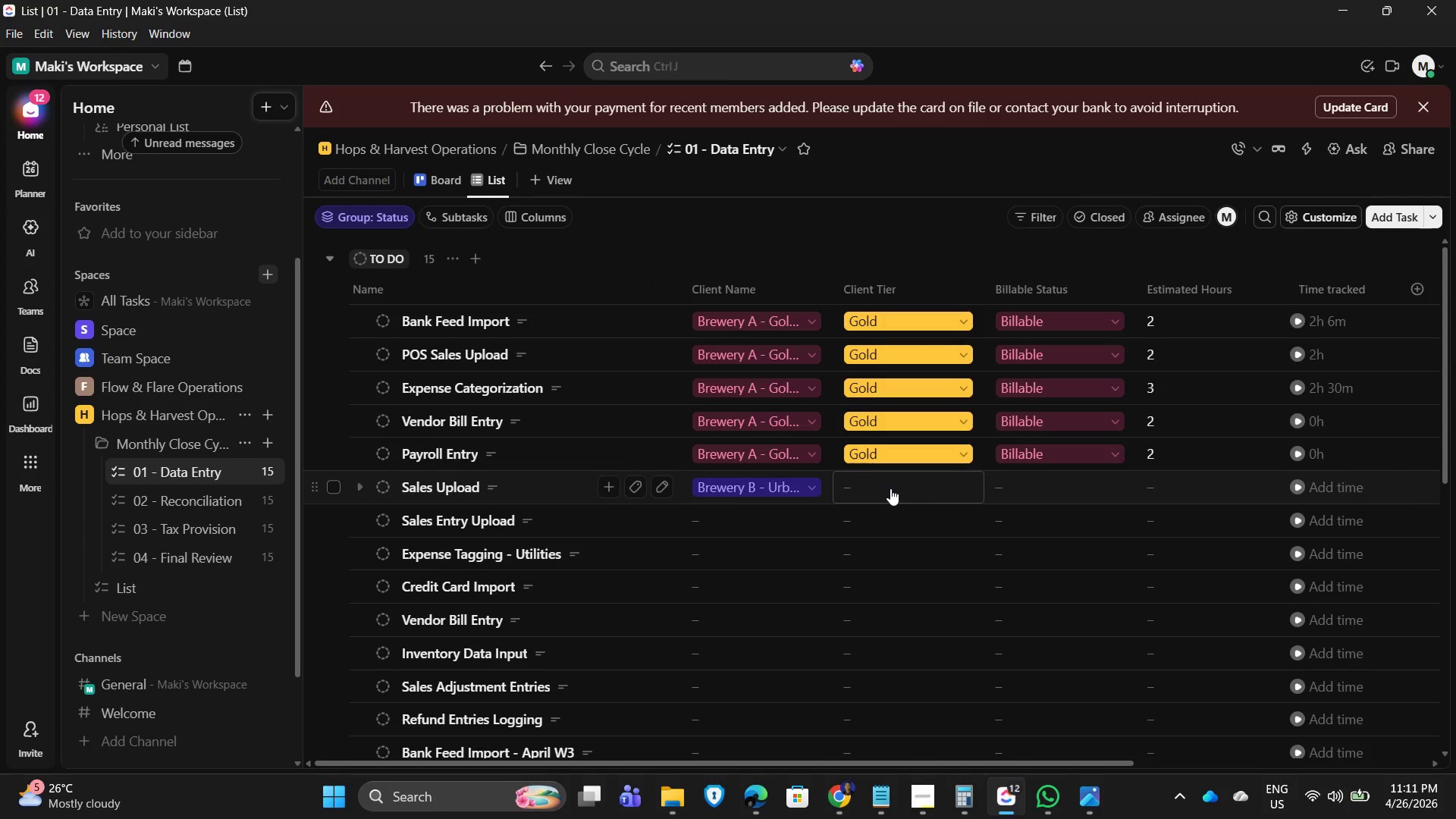 
left_click([890, 488])
 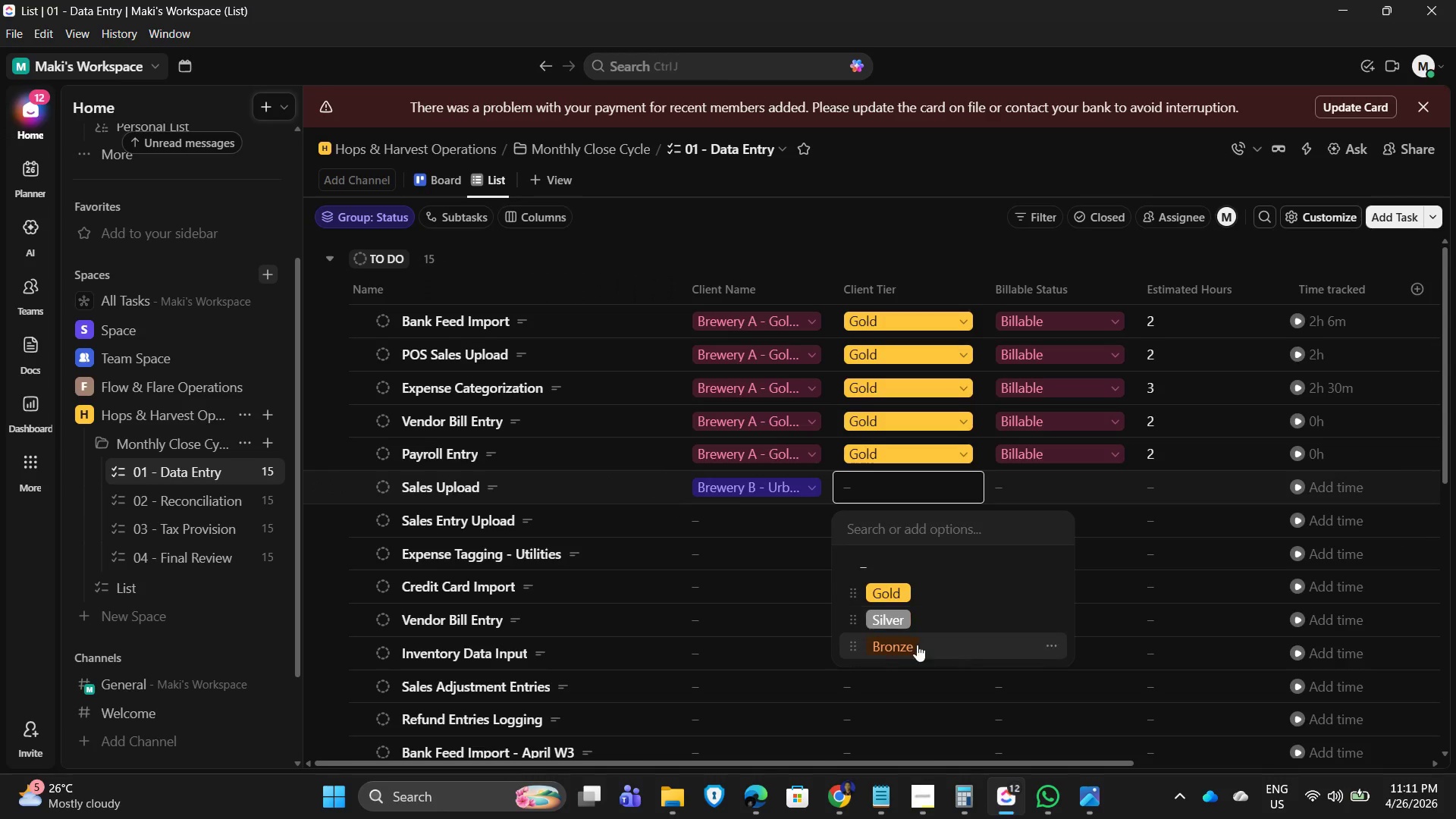 
left_click([880, 605])
 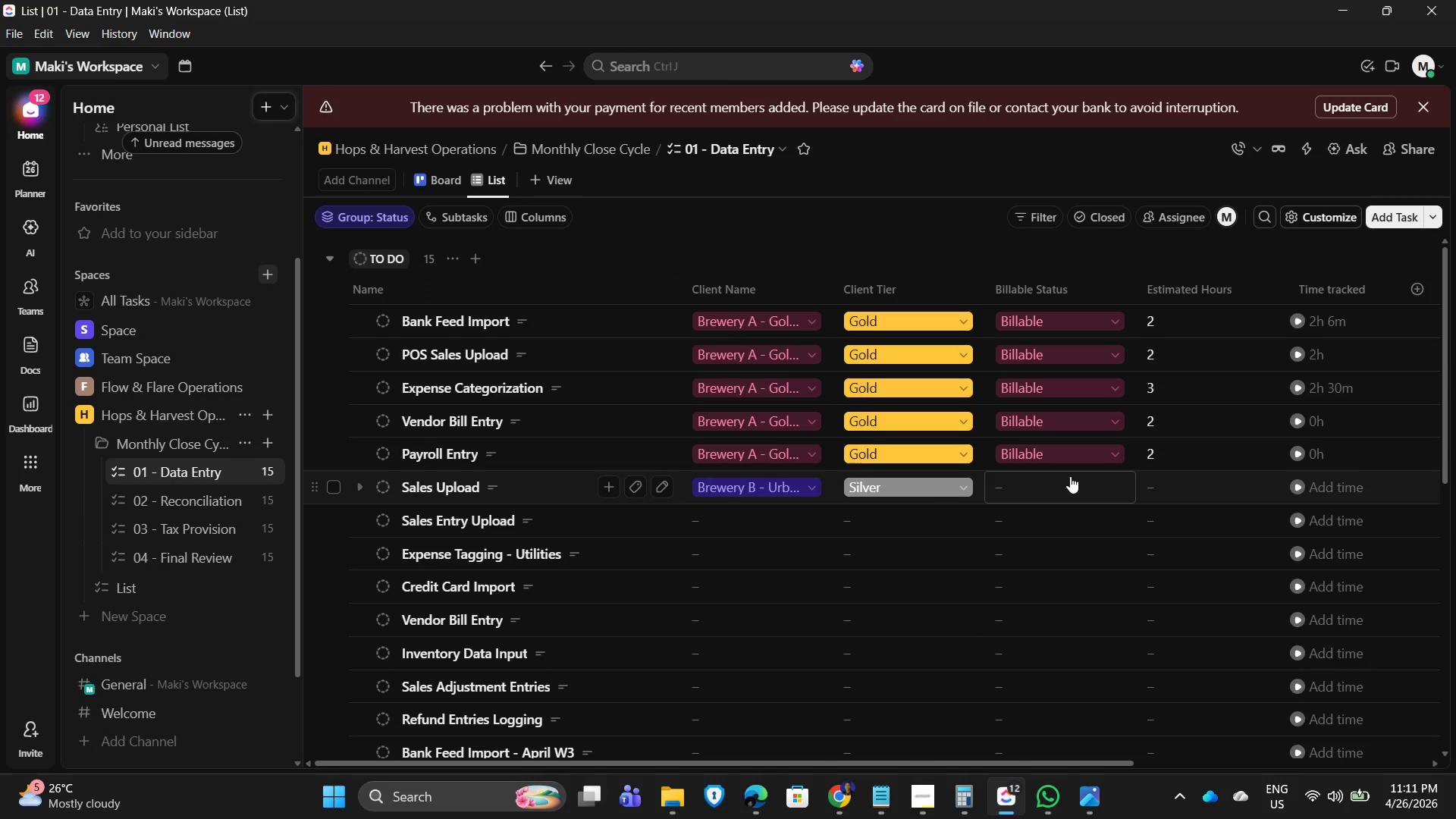 
left_click([1070, 476])
 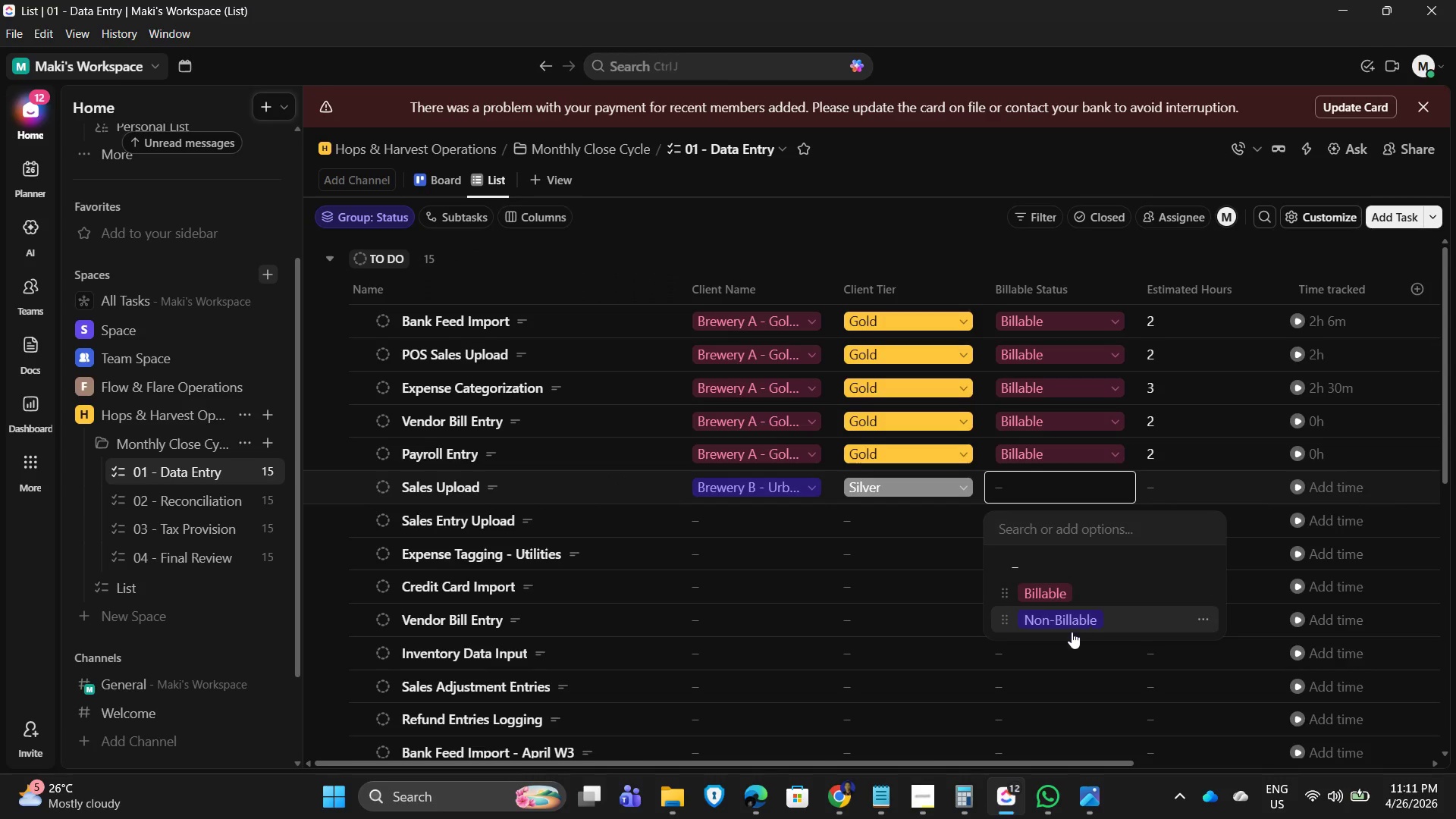 
left_click([1059, 595])
 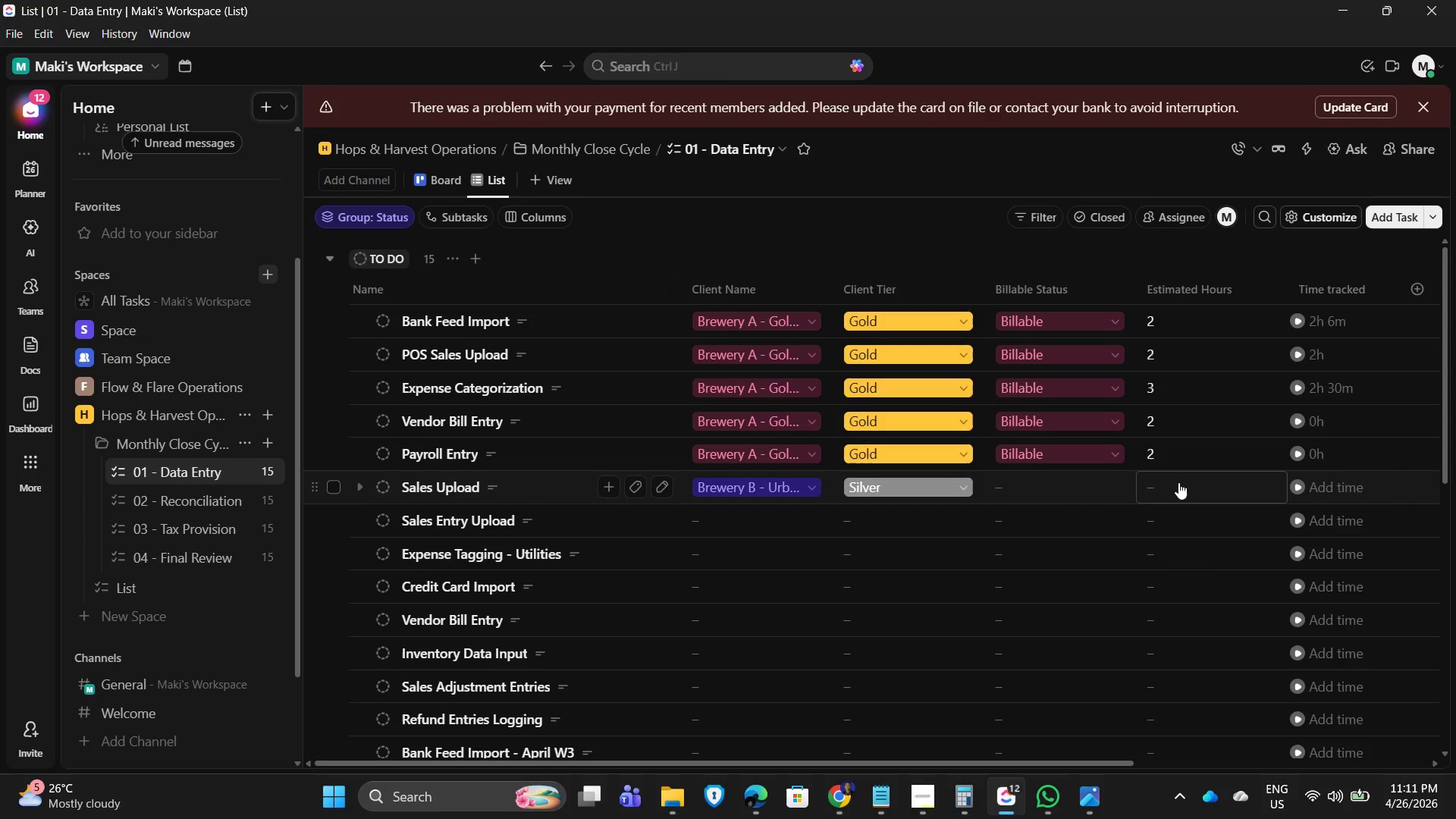 
left_click([1178, 482])
 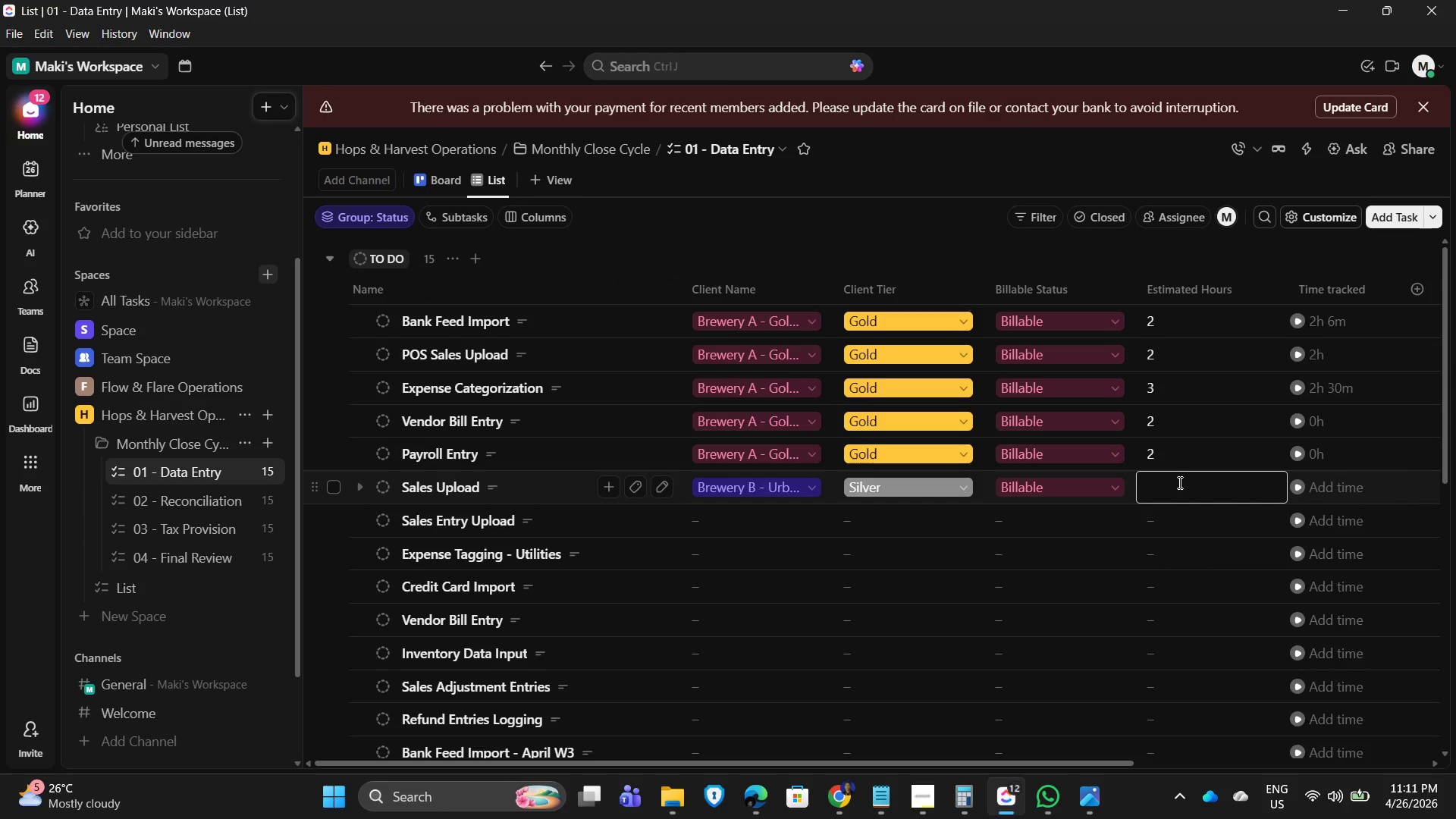 
wait(5.12)
 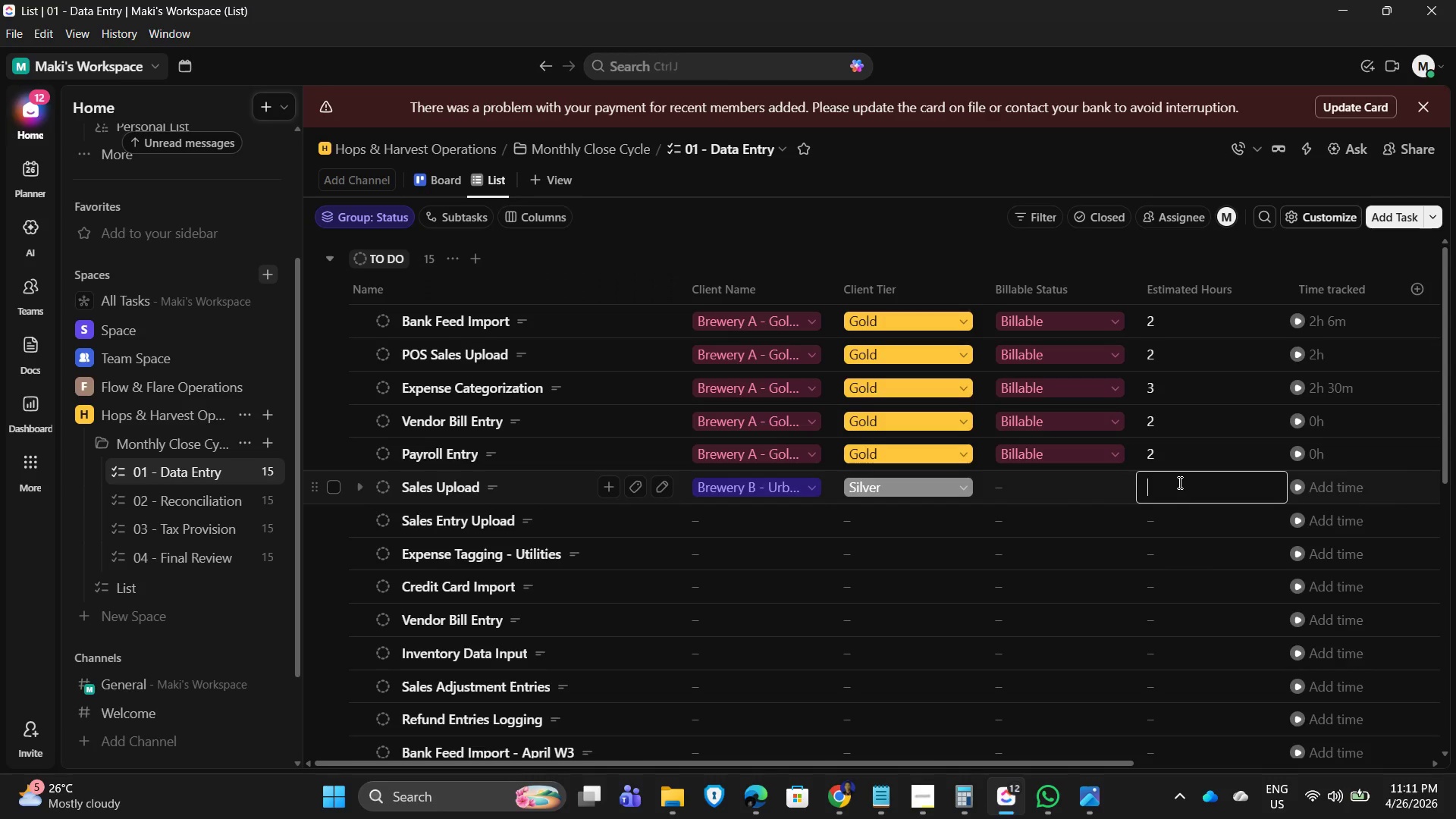 
key(Numpad2)
 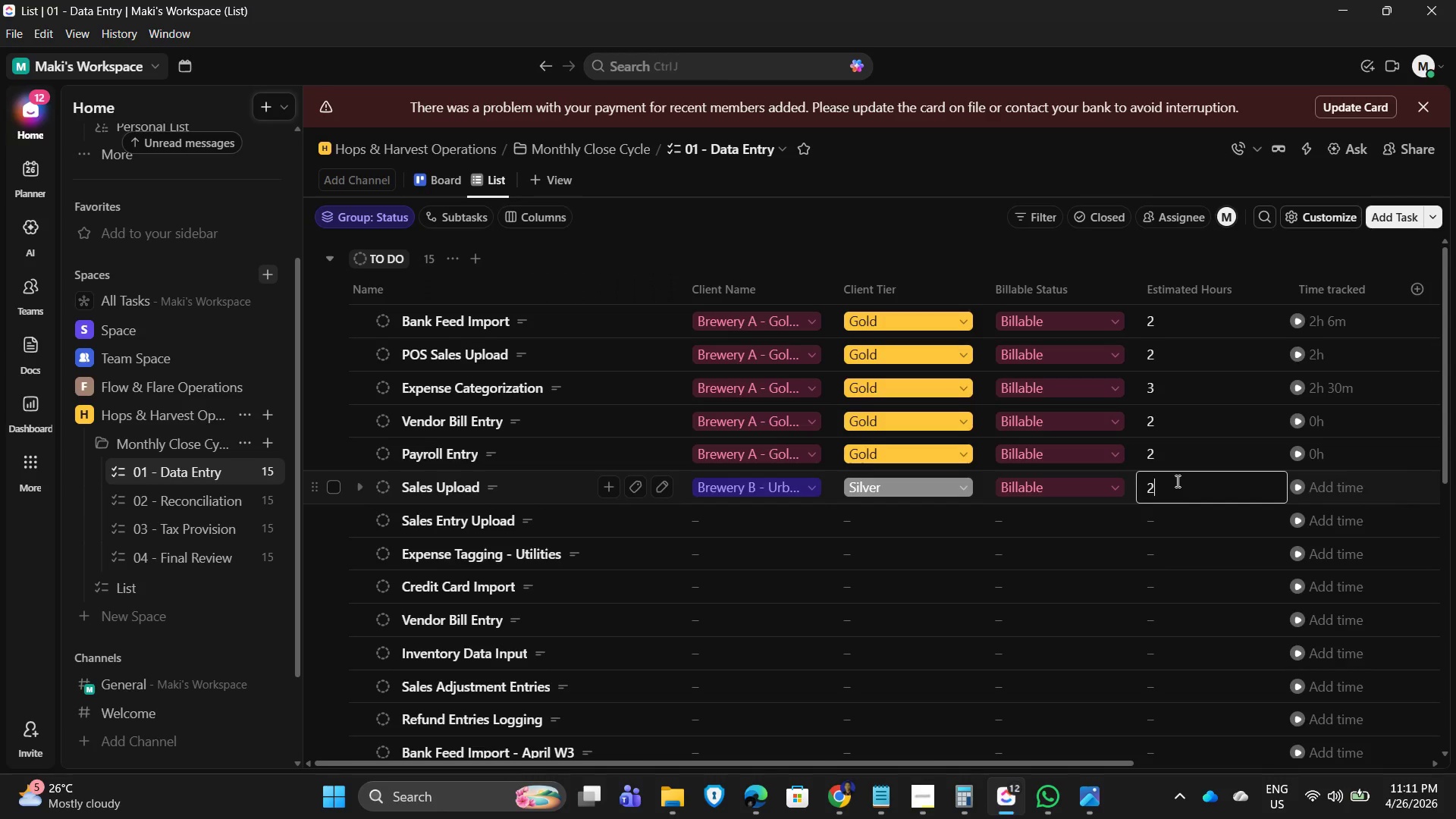 
key(NumpadEnter)
 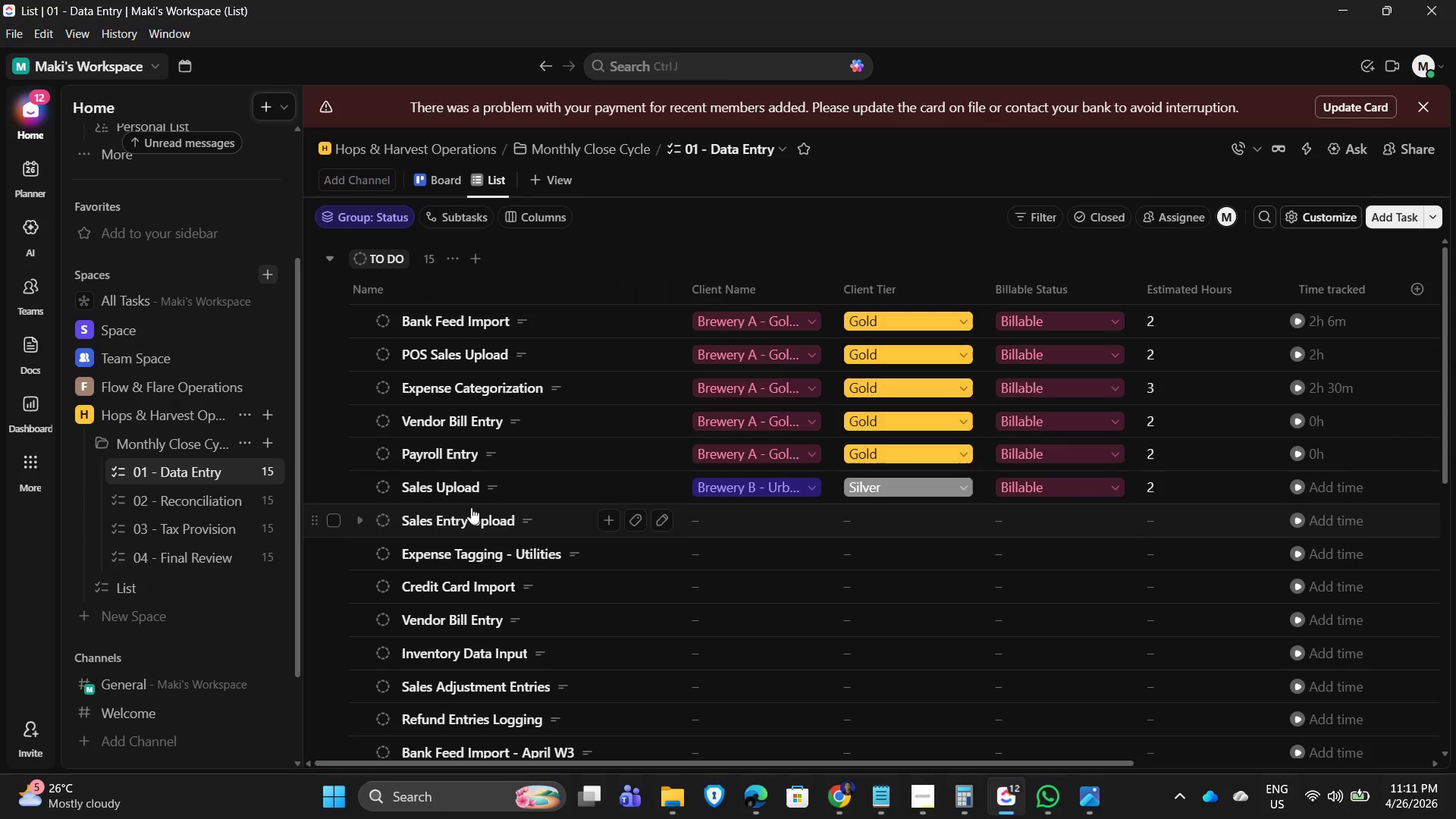 
left_click([415, 491])
 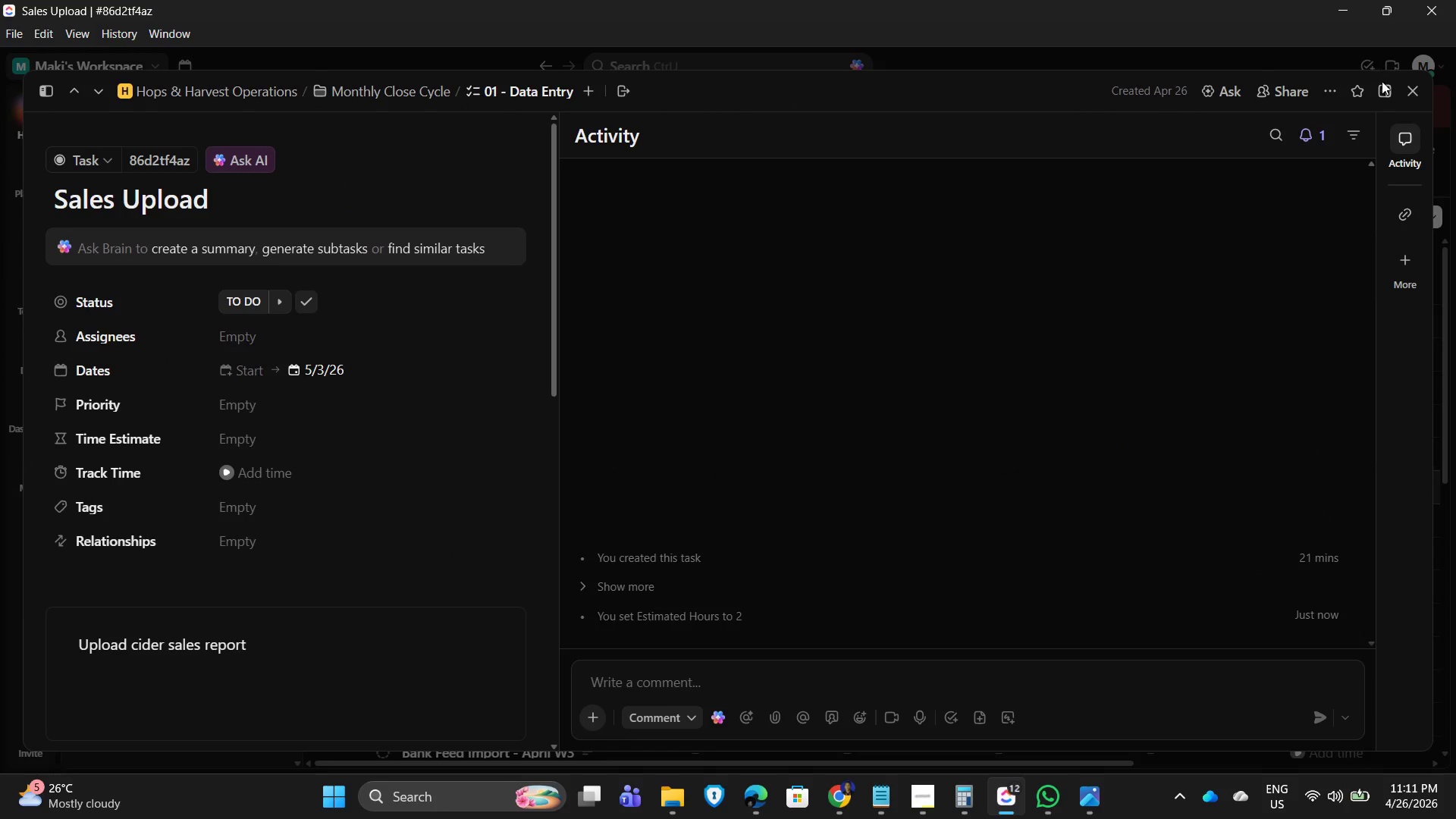 
left_click([1407, 92])
 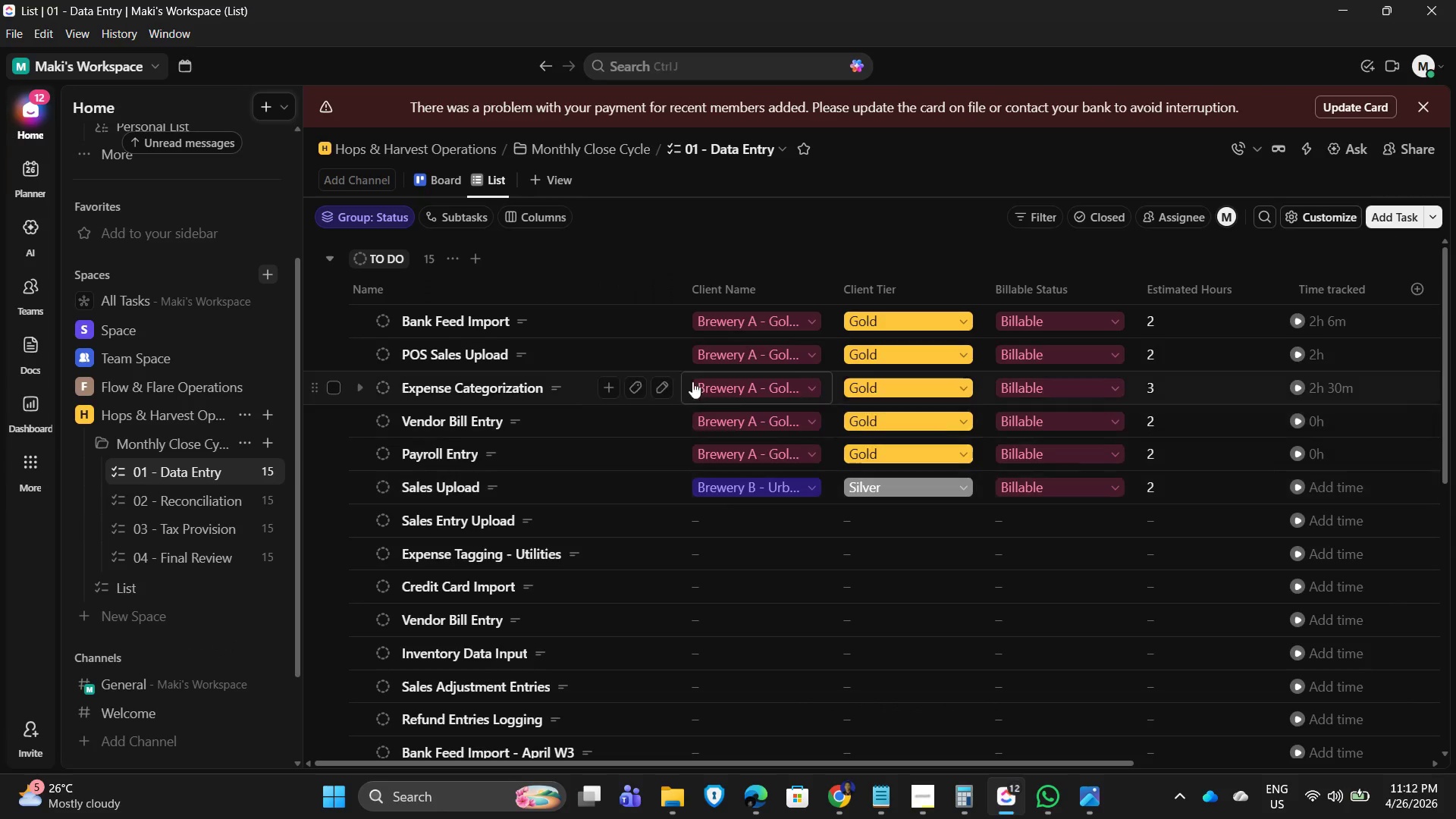 
scroll: coordinate [755, 412], scroll_direction: up, amount: 2.0
 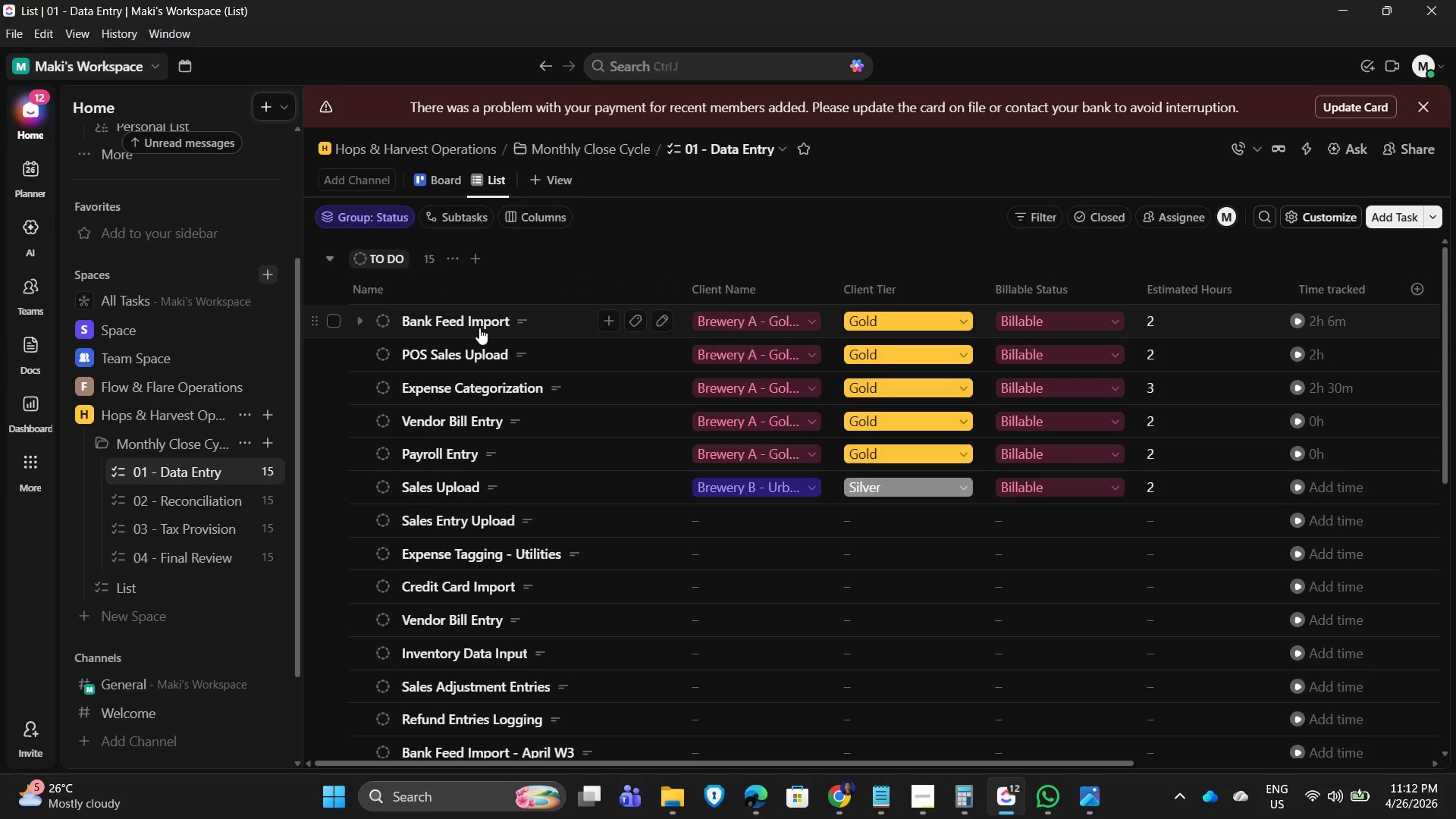 
wait(18.88)
 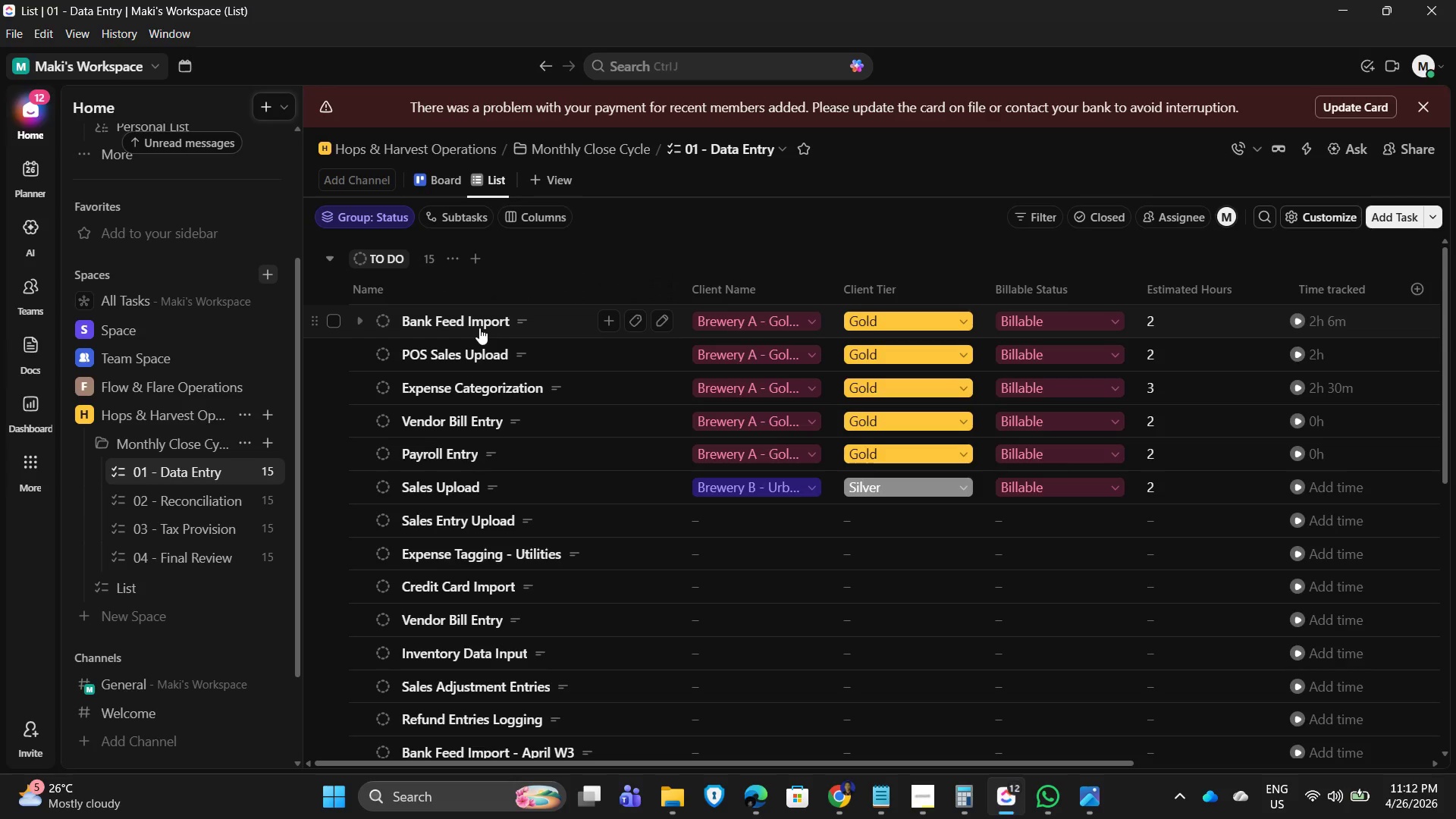 
left_click([463, 457])
 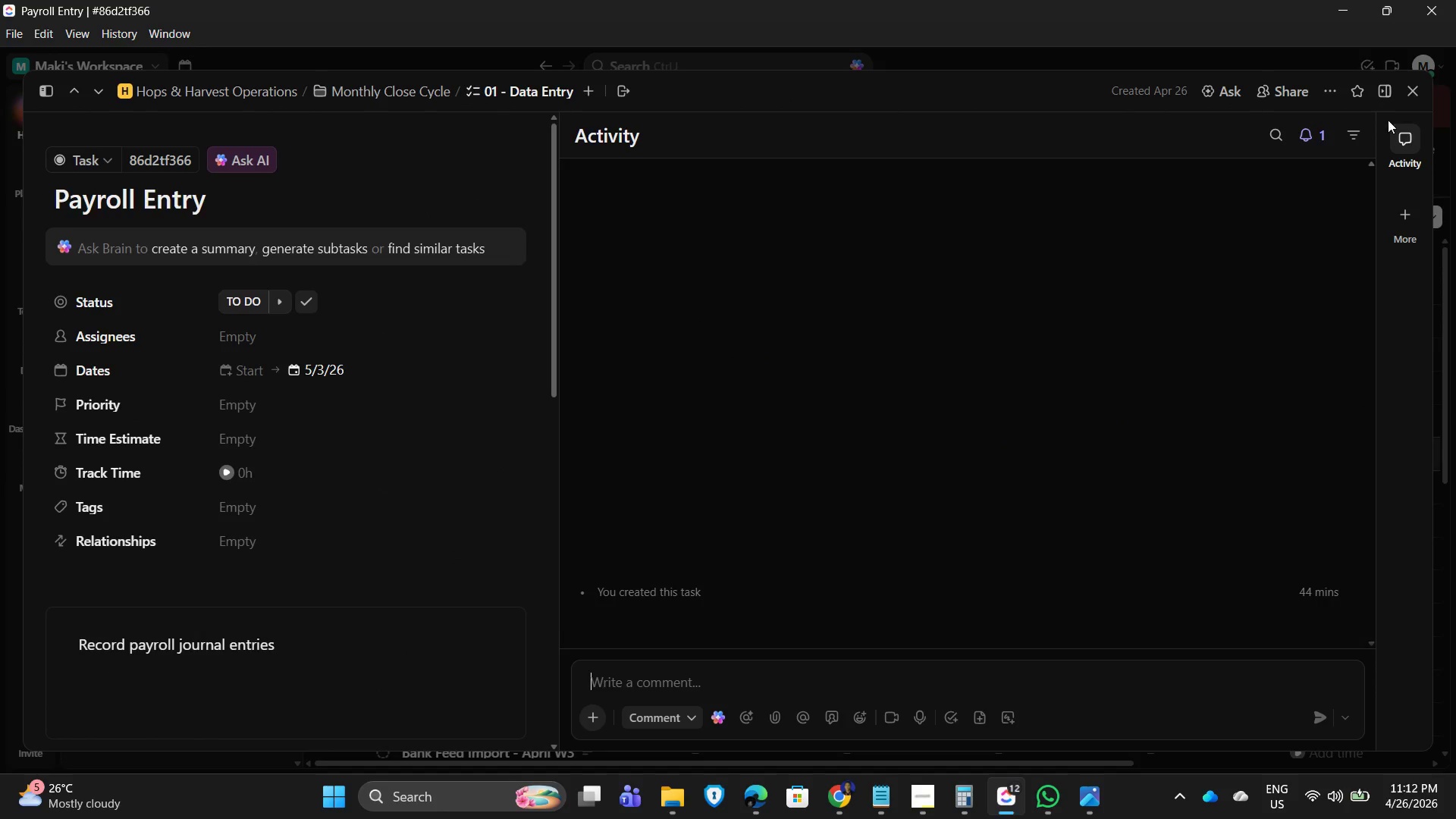 
left_click([1410, 89])
 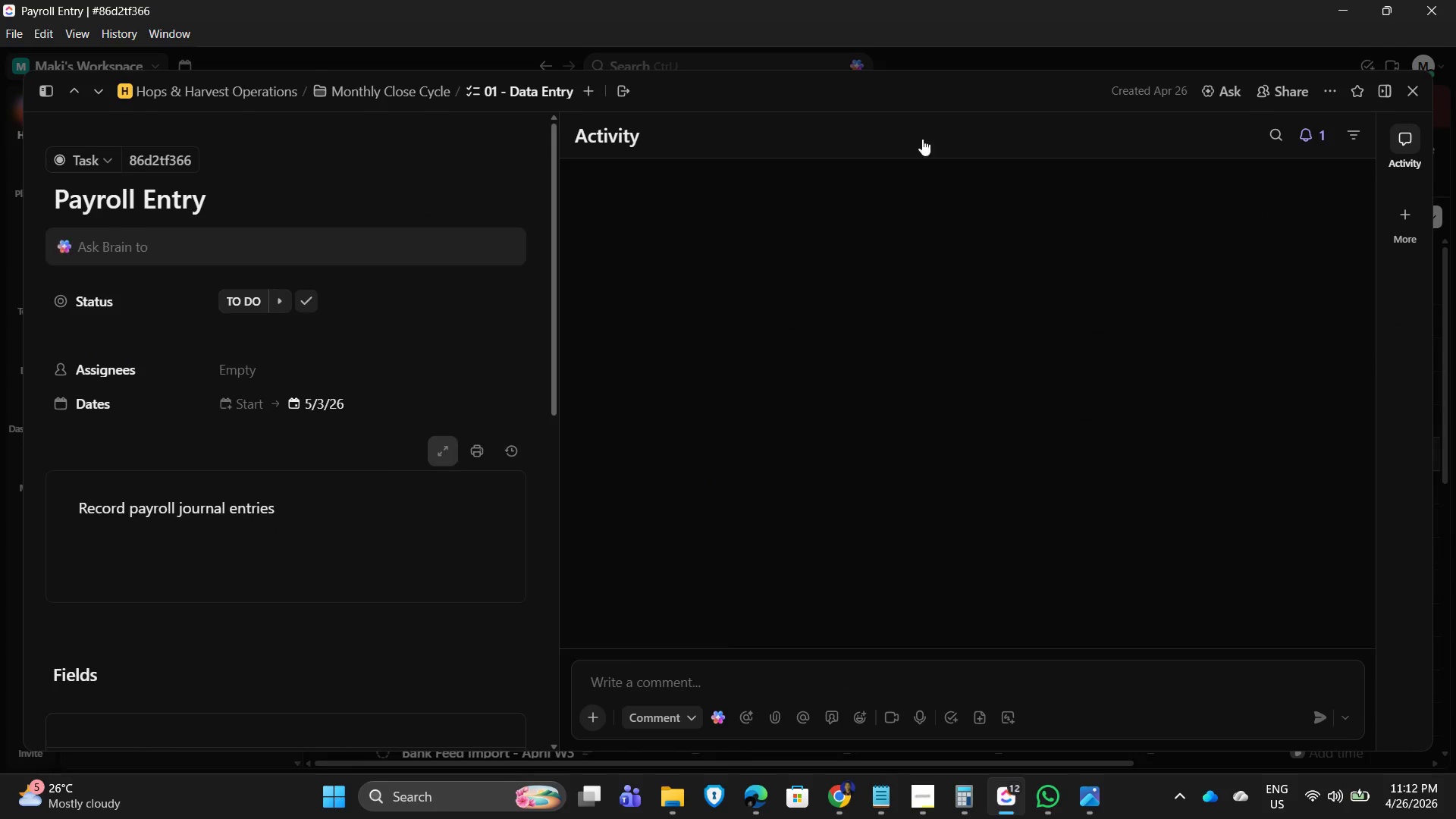 
left_click([1415, 95])
 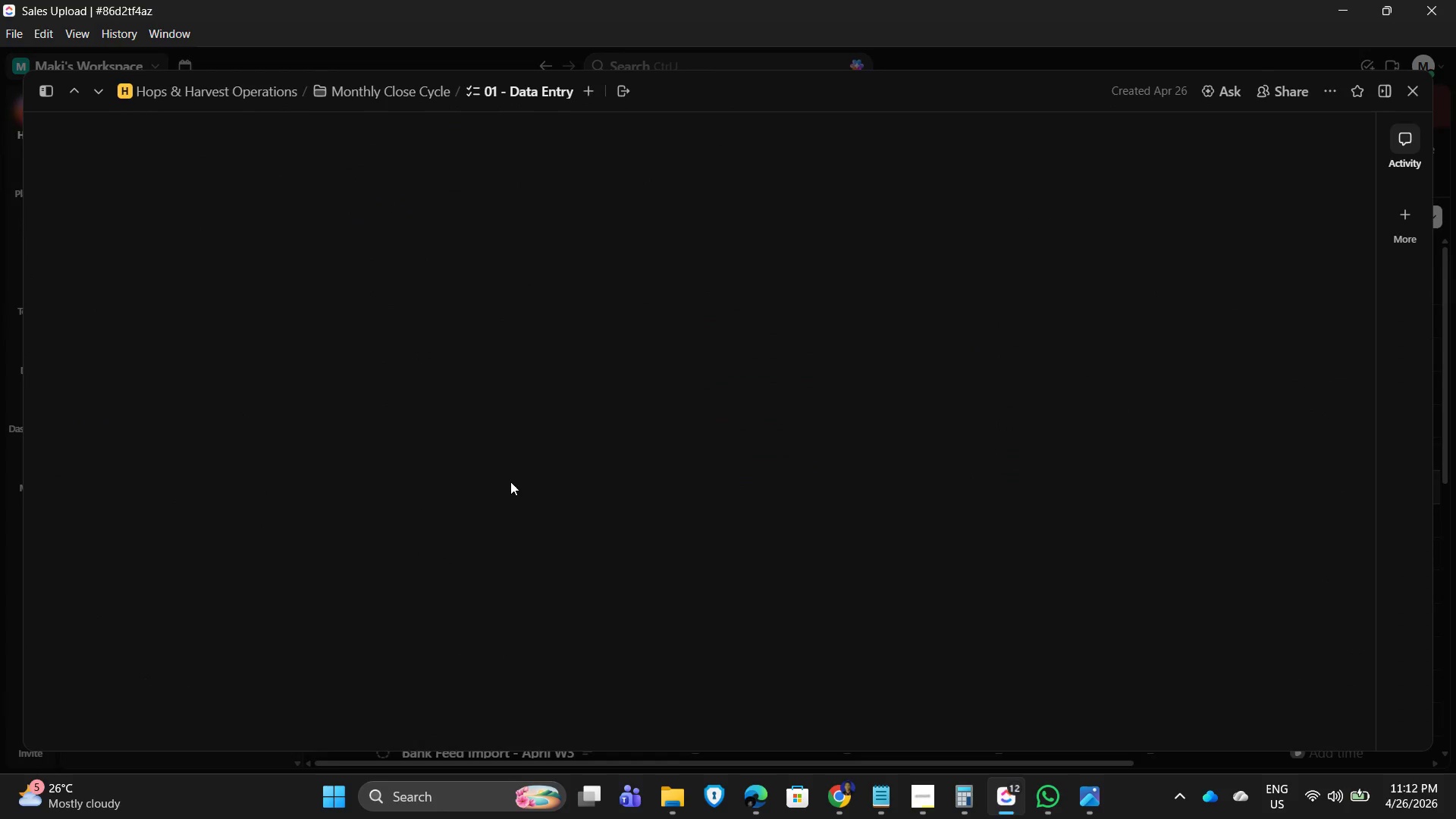 
wait(5.06)
 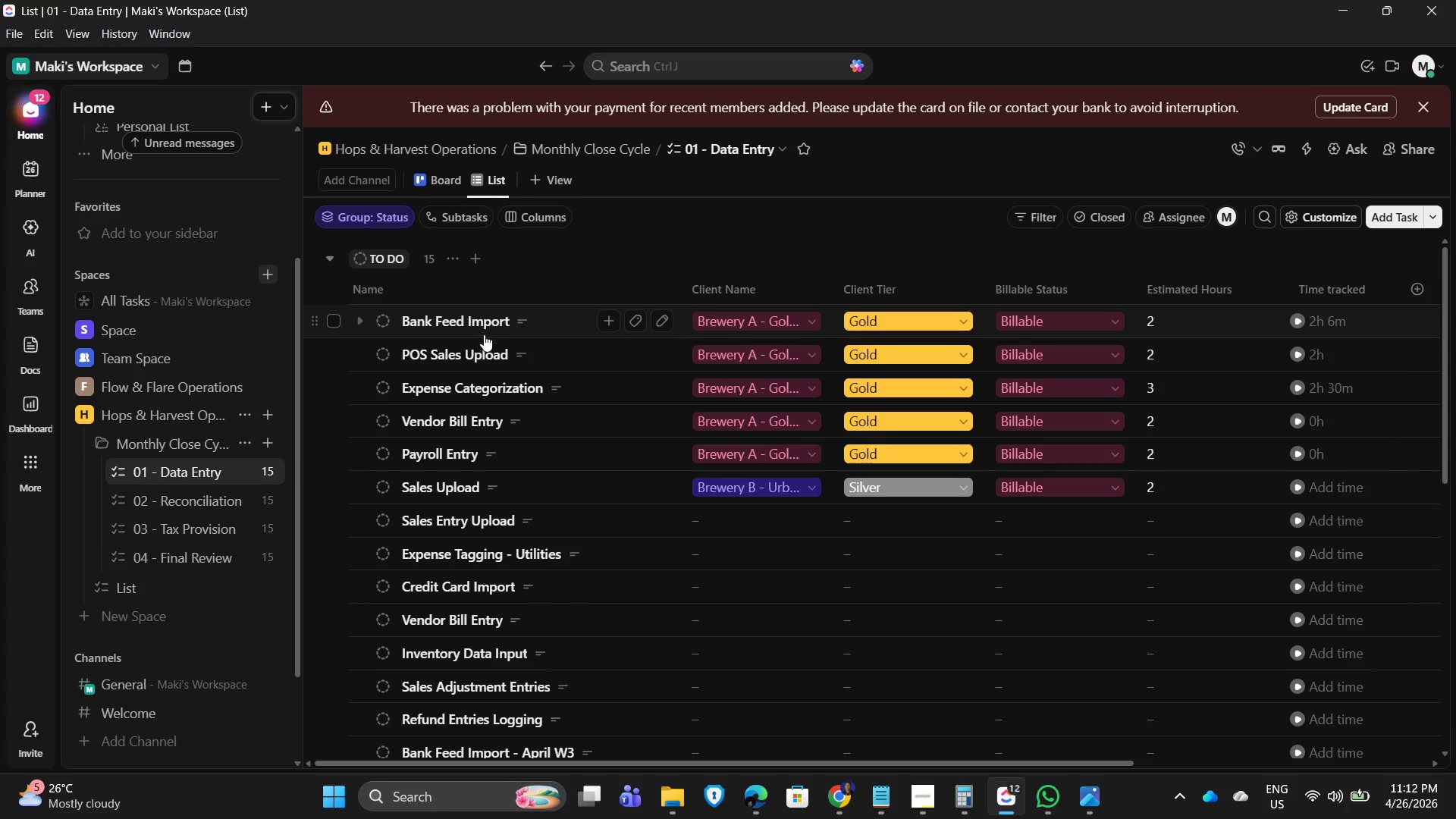 
left_click([321, 372])
 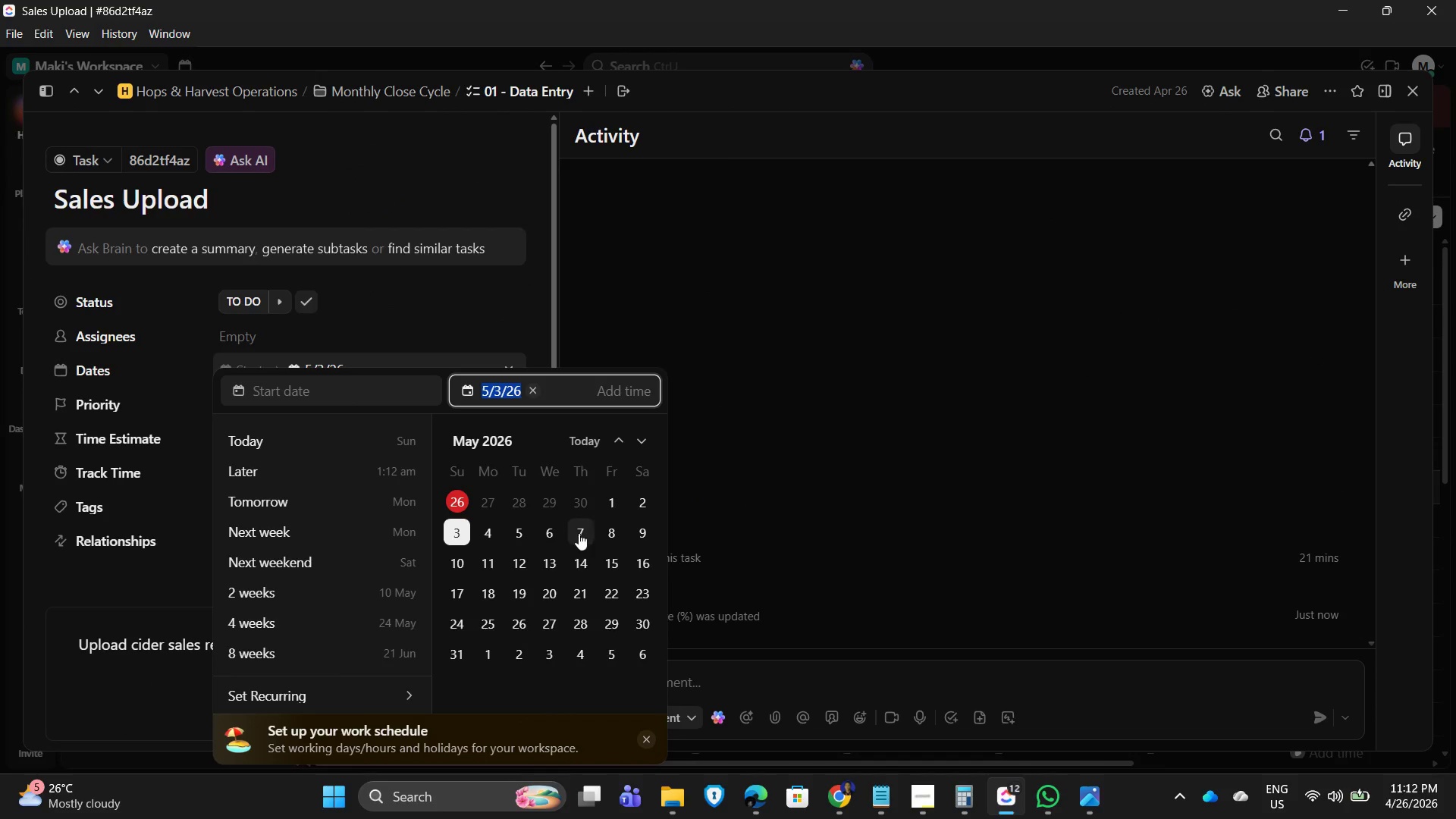 
left_click([602, 504])
 